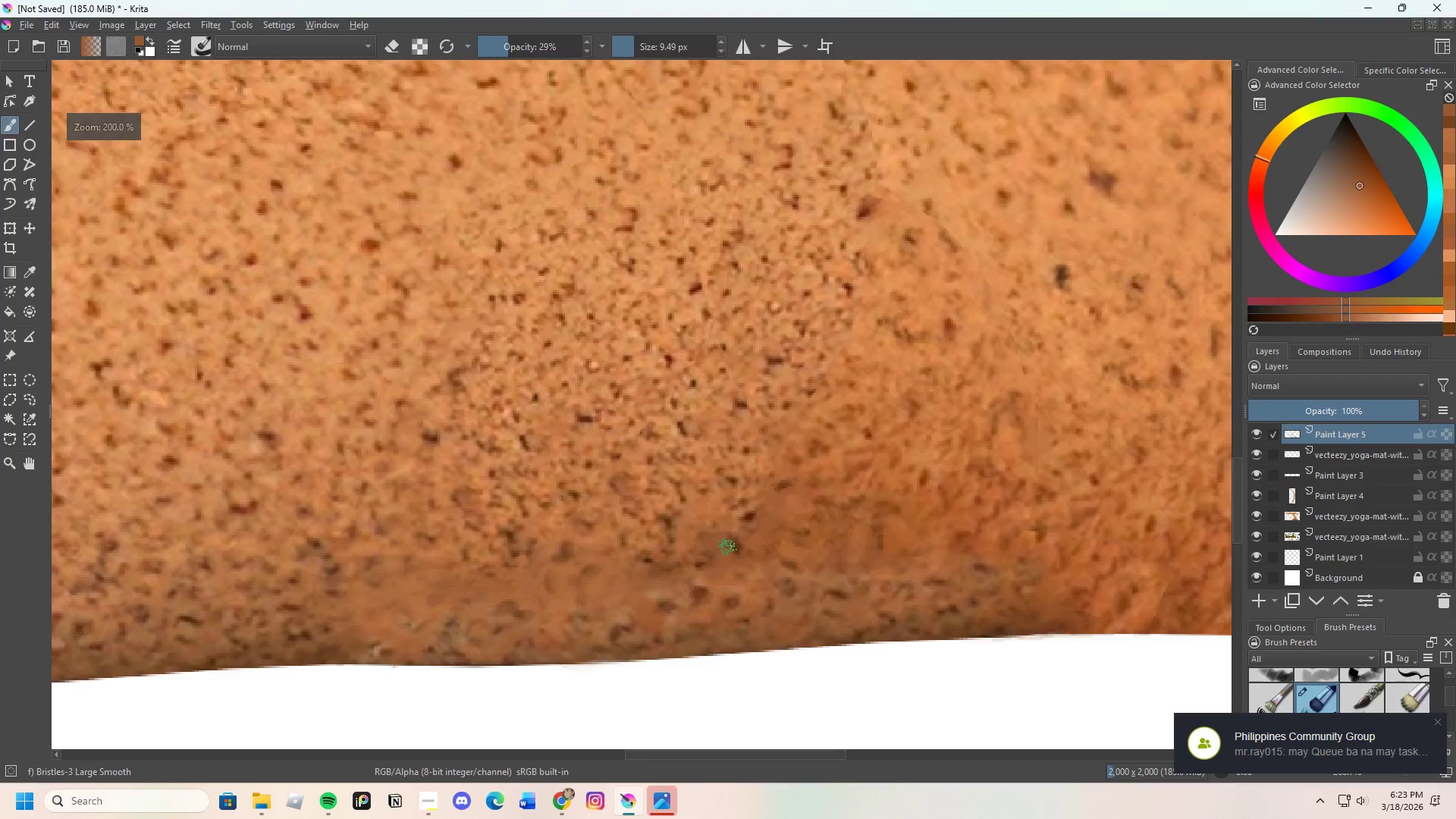 
scroll: coordinate [681, 507], scroll_direction: up, amount: 3.0
 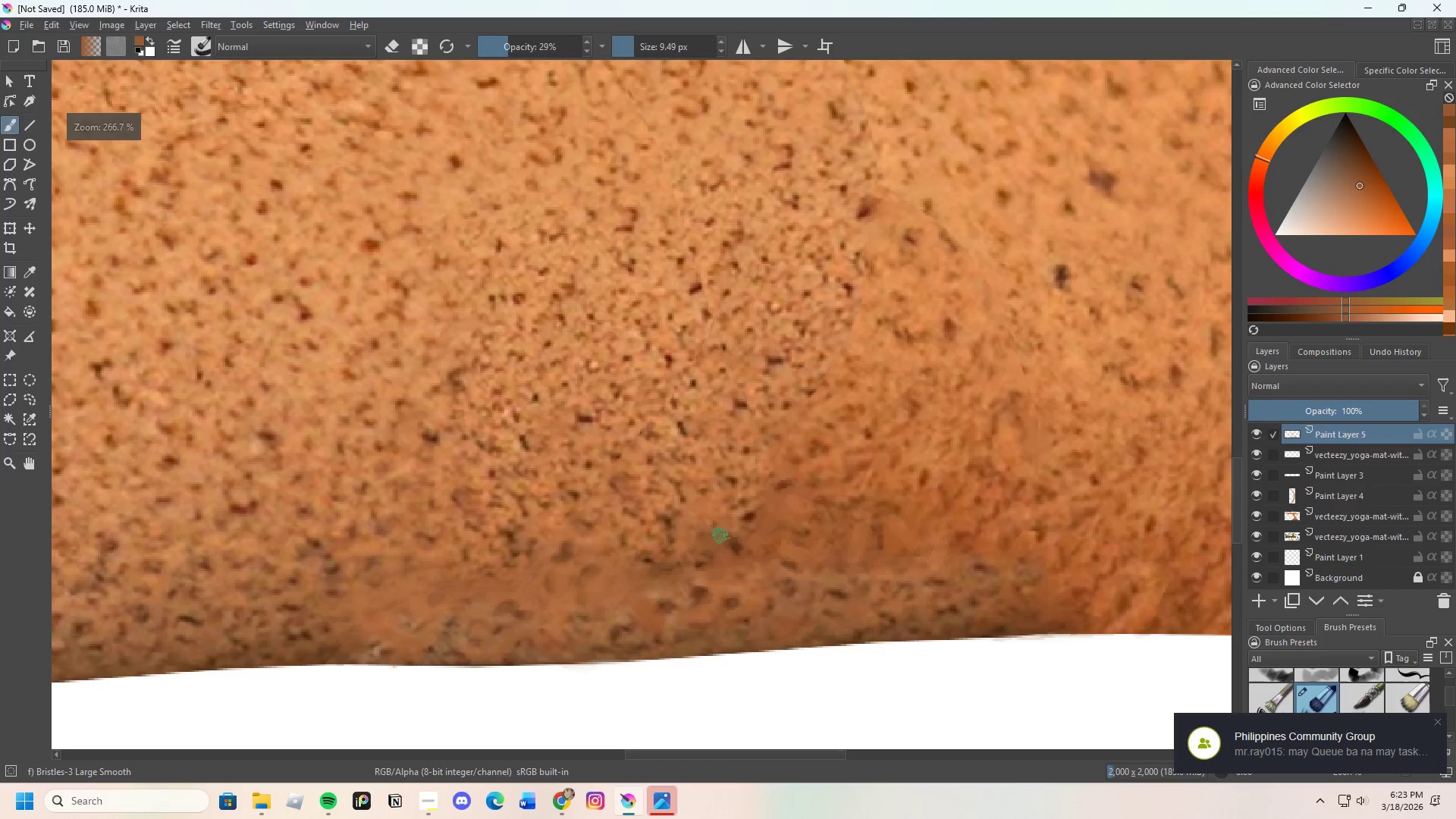 
scroll: coordinate [707, 573], scroll_direction: down, amount: 3.0
 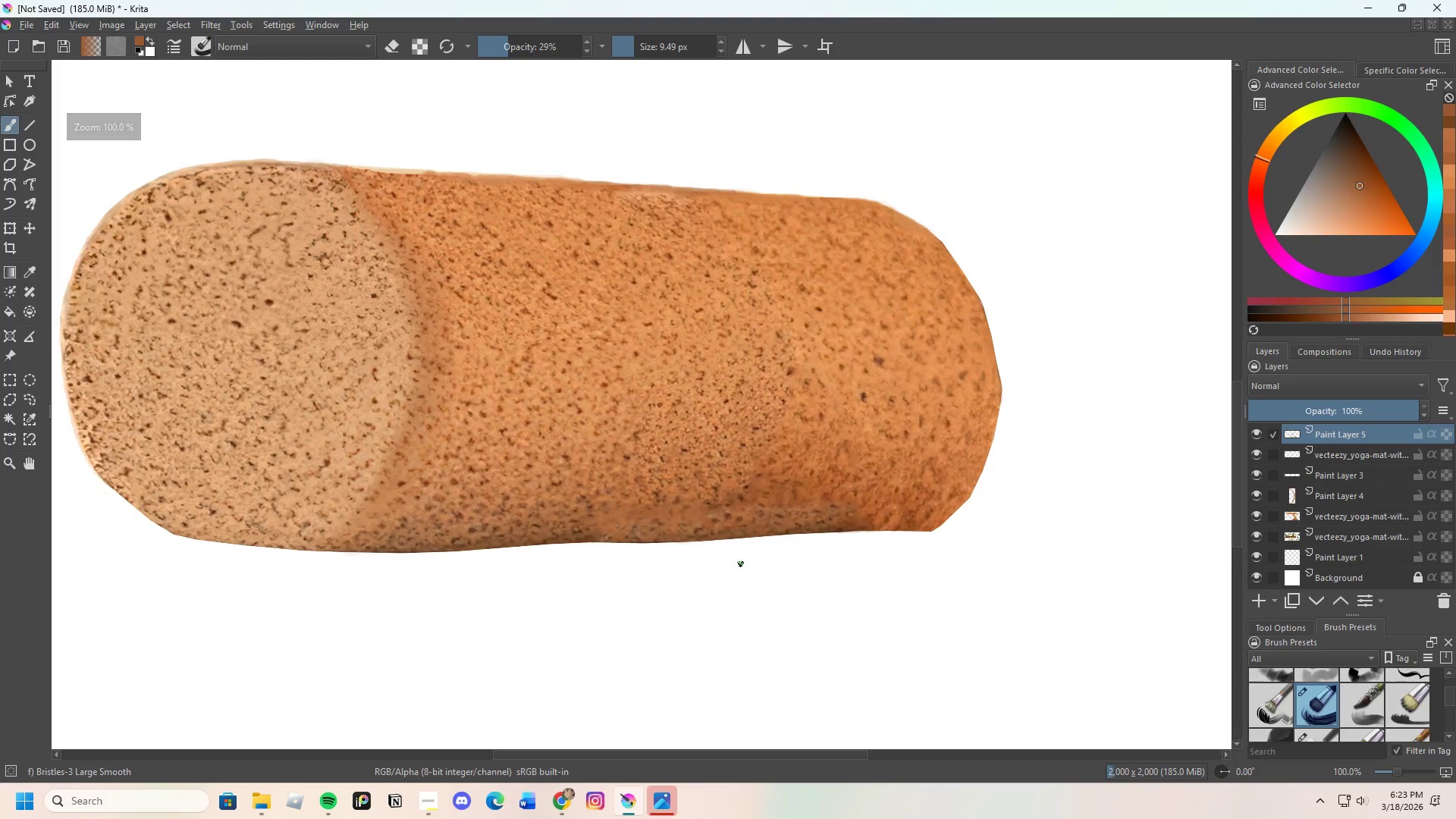 
scroll: coordinate [710, 559], scroll_direction: none, amount: 0.0
 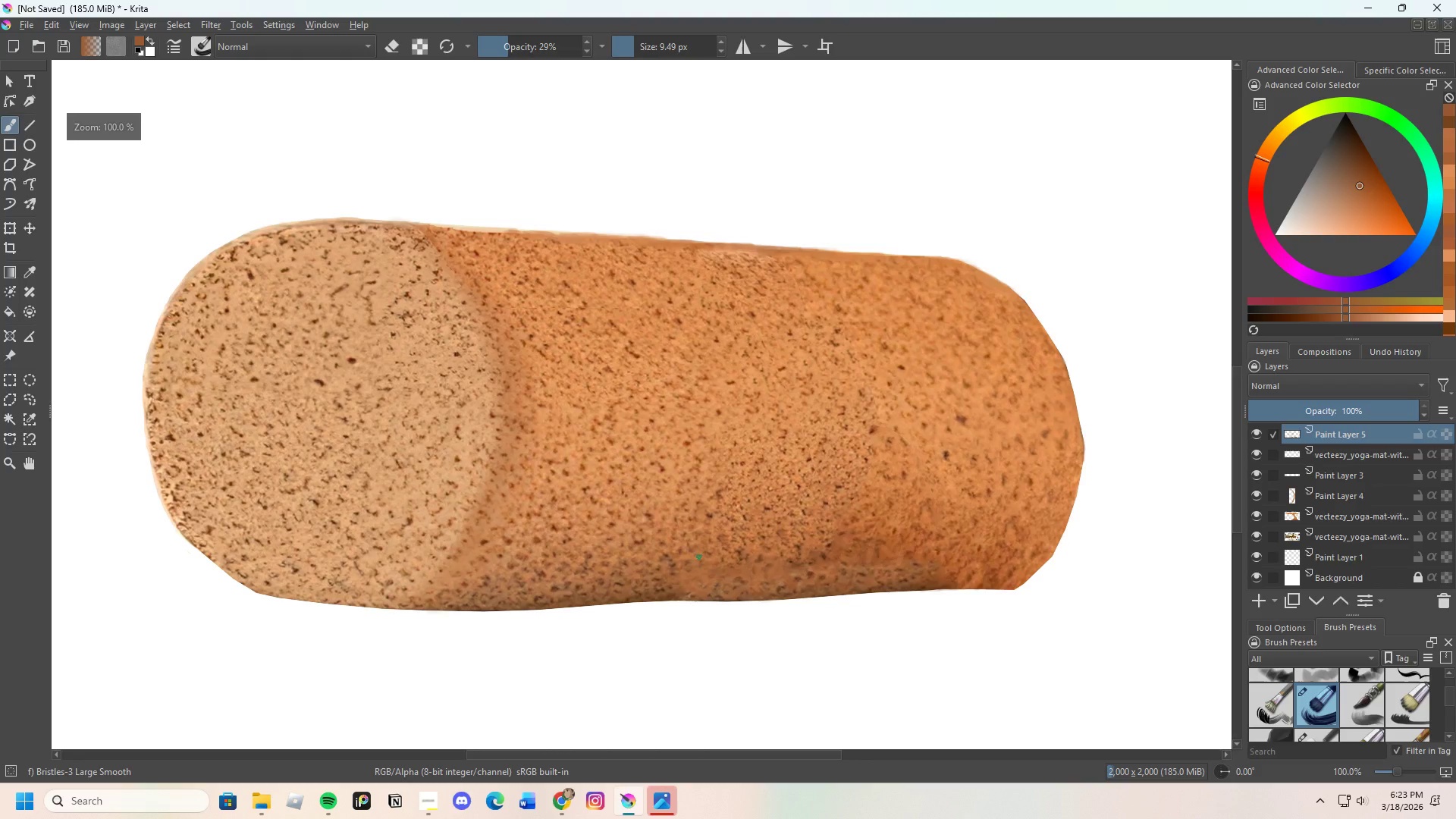 
scroll: coordinate [662, 549], scroll_direction: up, amount: 2.0
 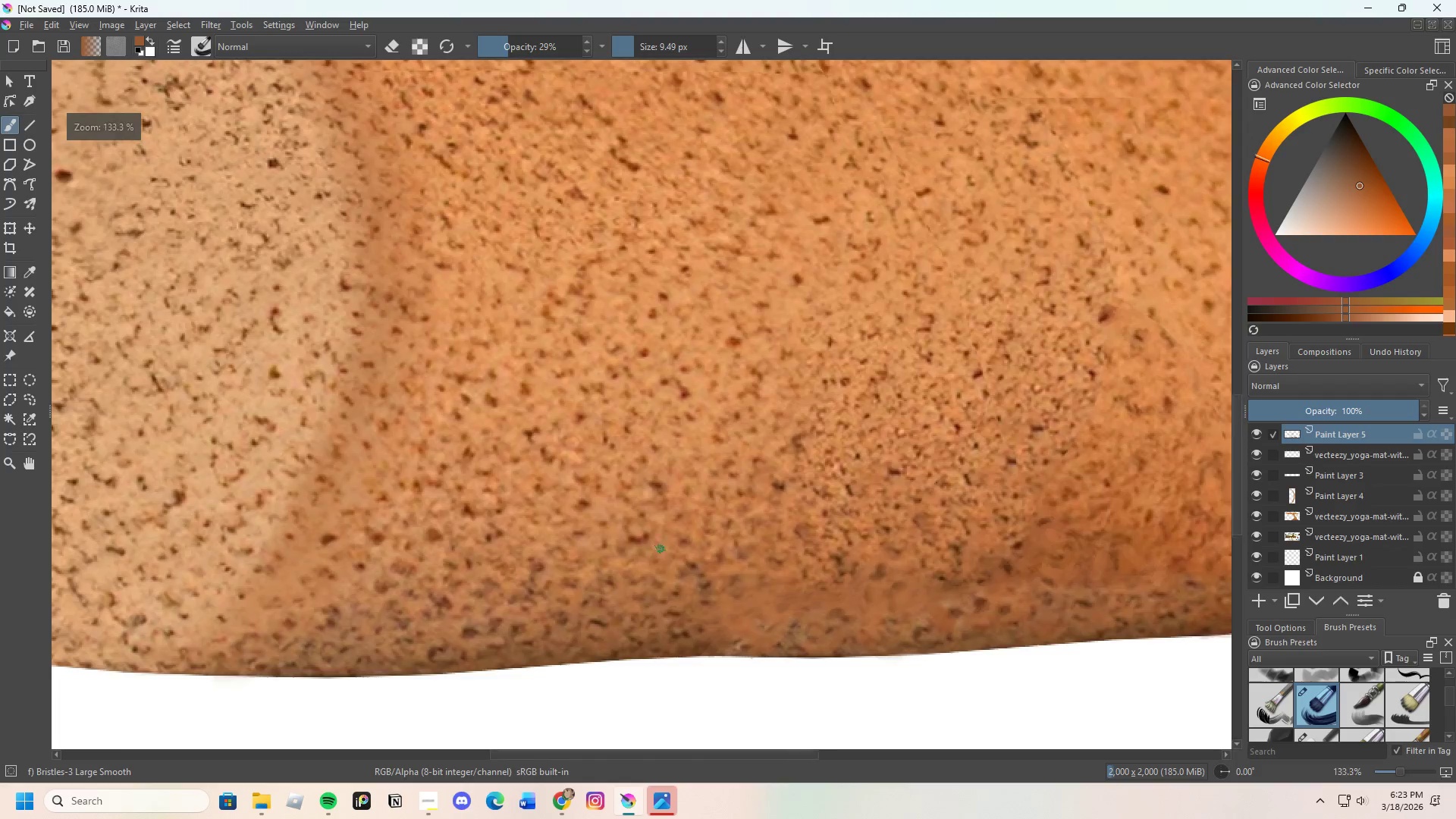 
scroll: coordinate [428, 575], scroll_direction: none, amount: 0.0
 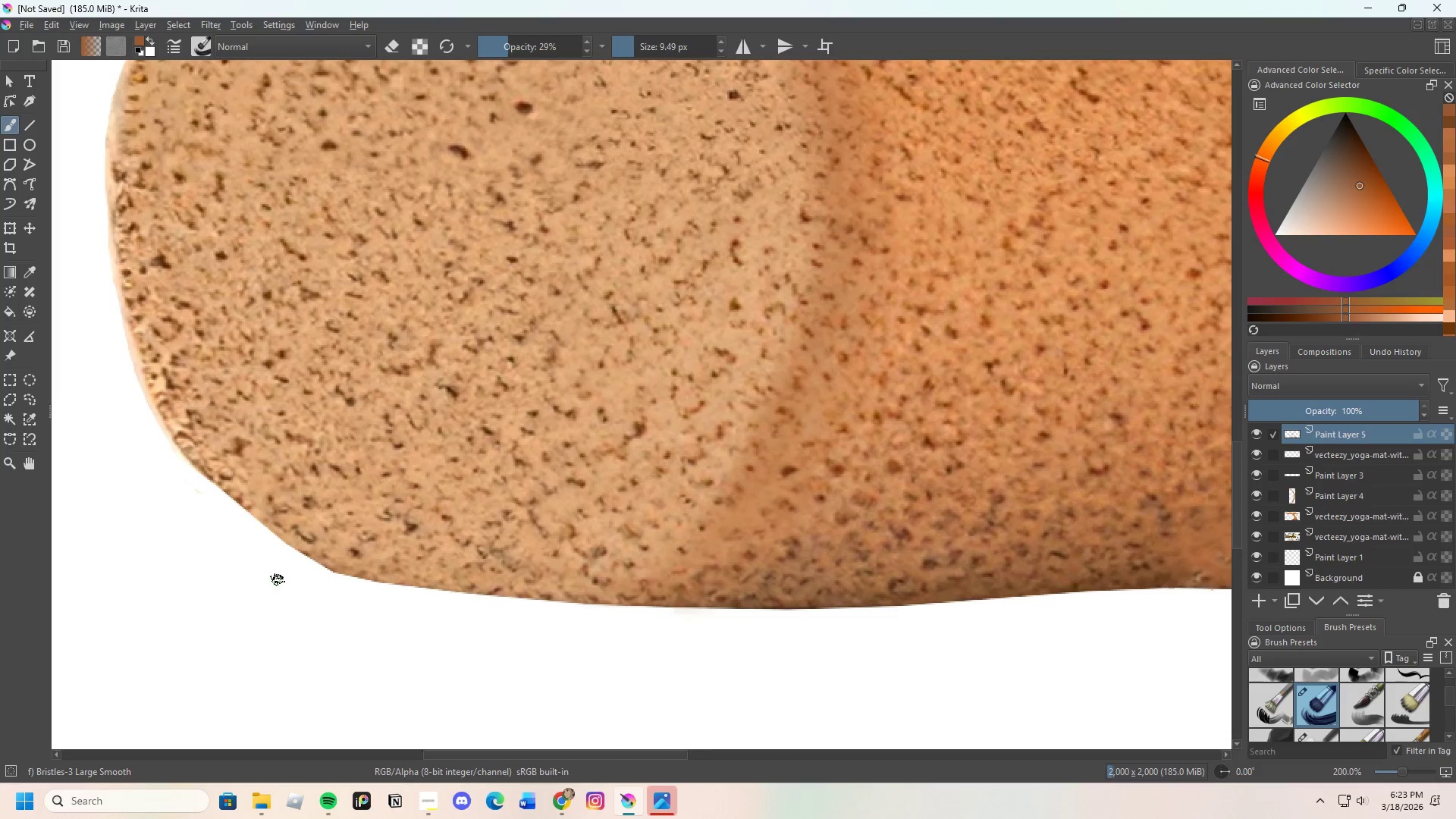 
scroll: coordinate [449, 607], scroll_direction: down, amount: 3.0
 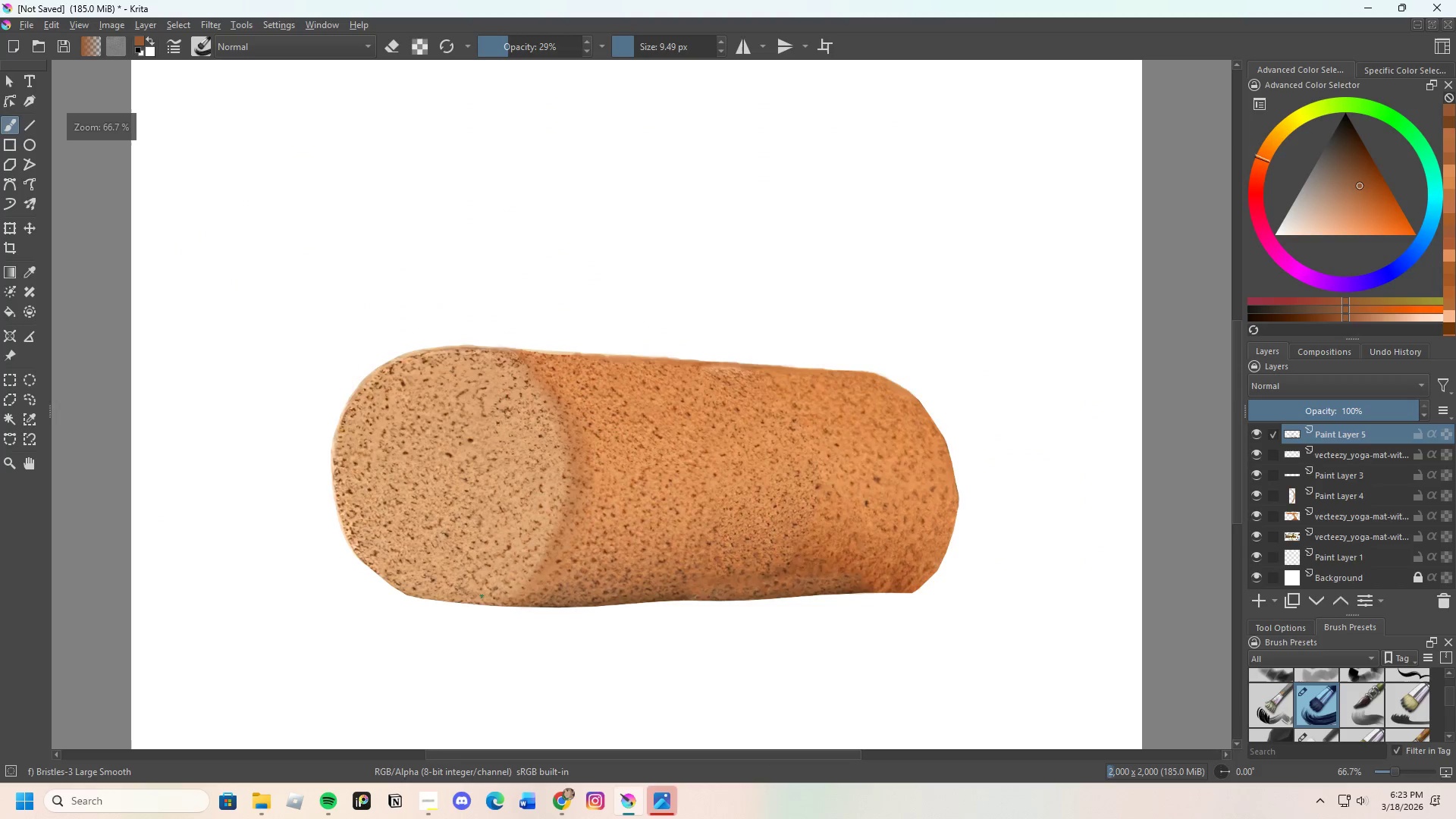 
scroll: coordinate [479, 596], scroll_direction: up, amount: 3.0
 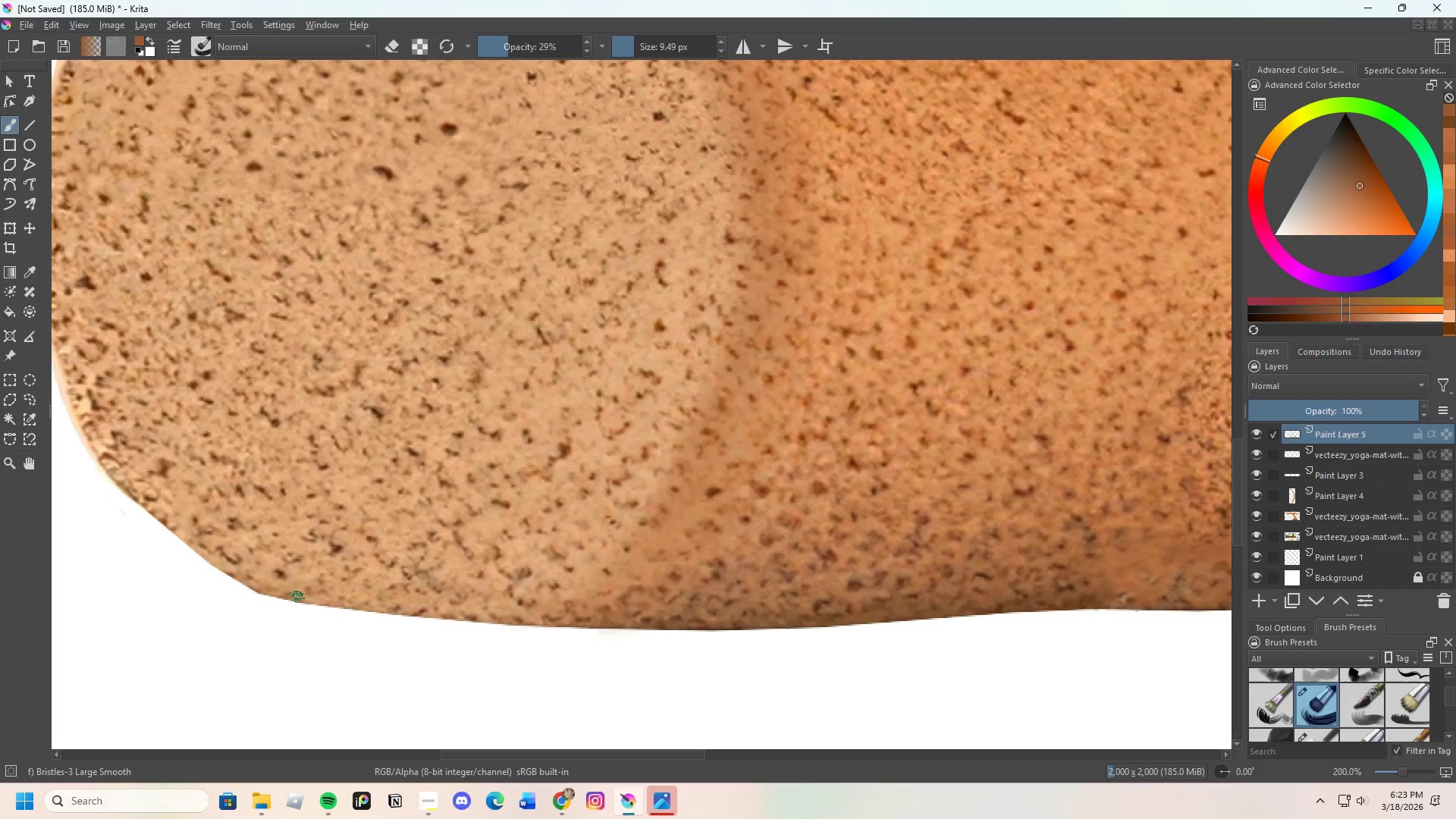 
scroll: coordinate [584, 650], scroll_direction: down, amount: 2.0
 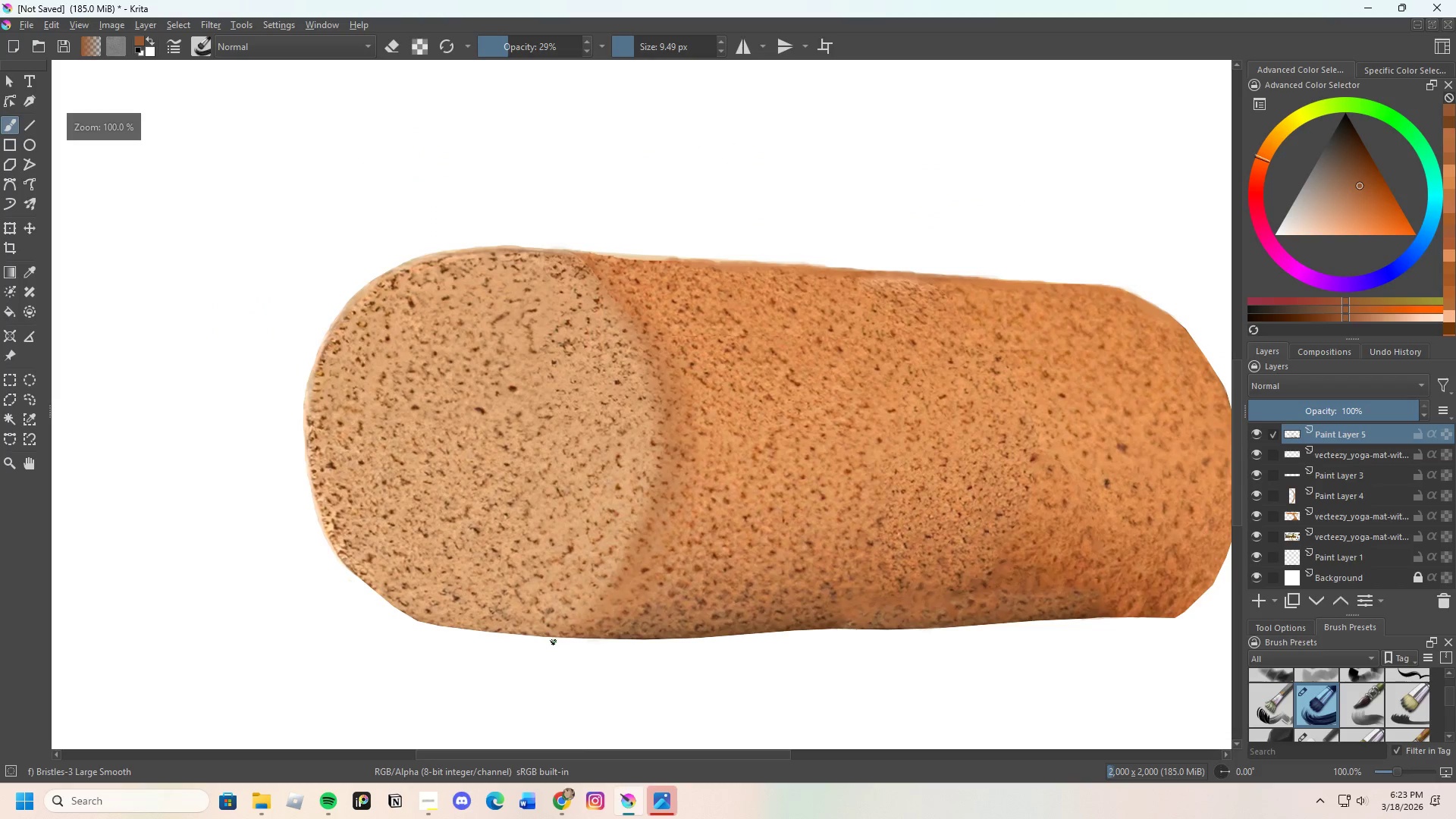 
scroll: coordinate [554, 642], scroll_direction: up, amount: 2.0
 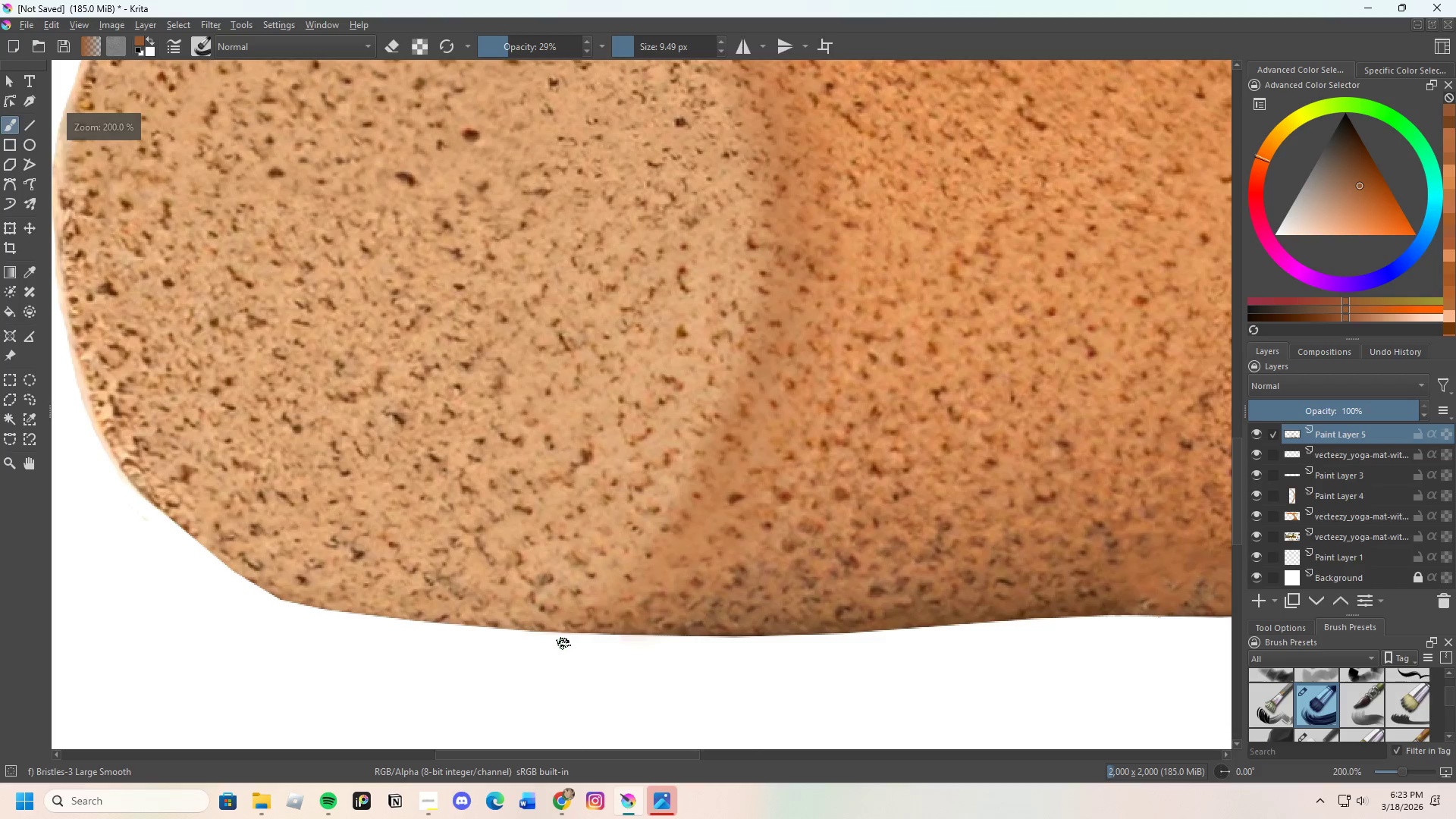 
scroll: coordinate [575, 647], scroll_direction: down, amount: 2.0
 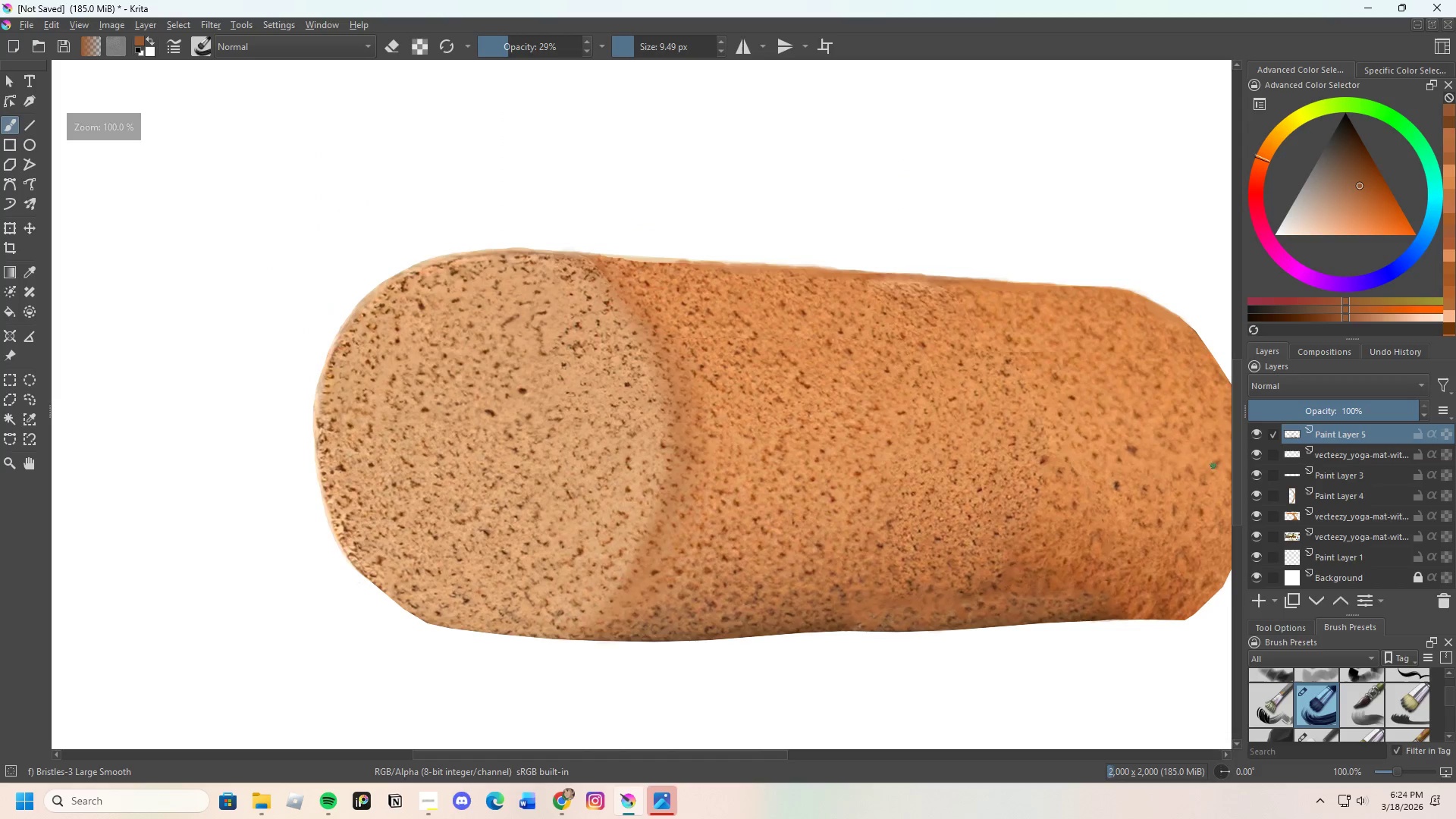 
mouse_move([1343, 456])
 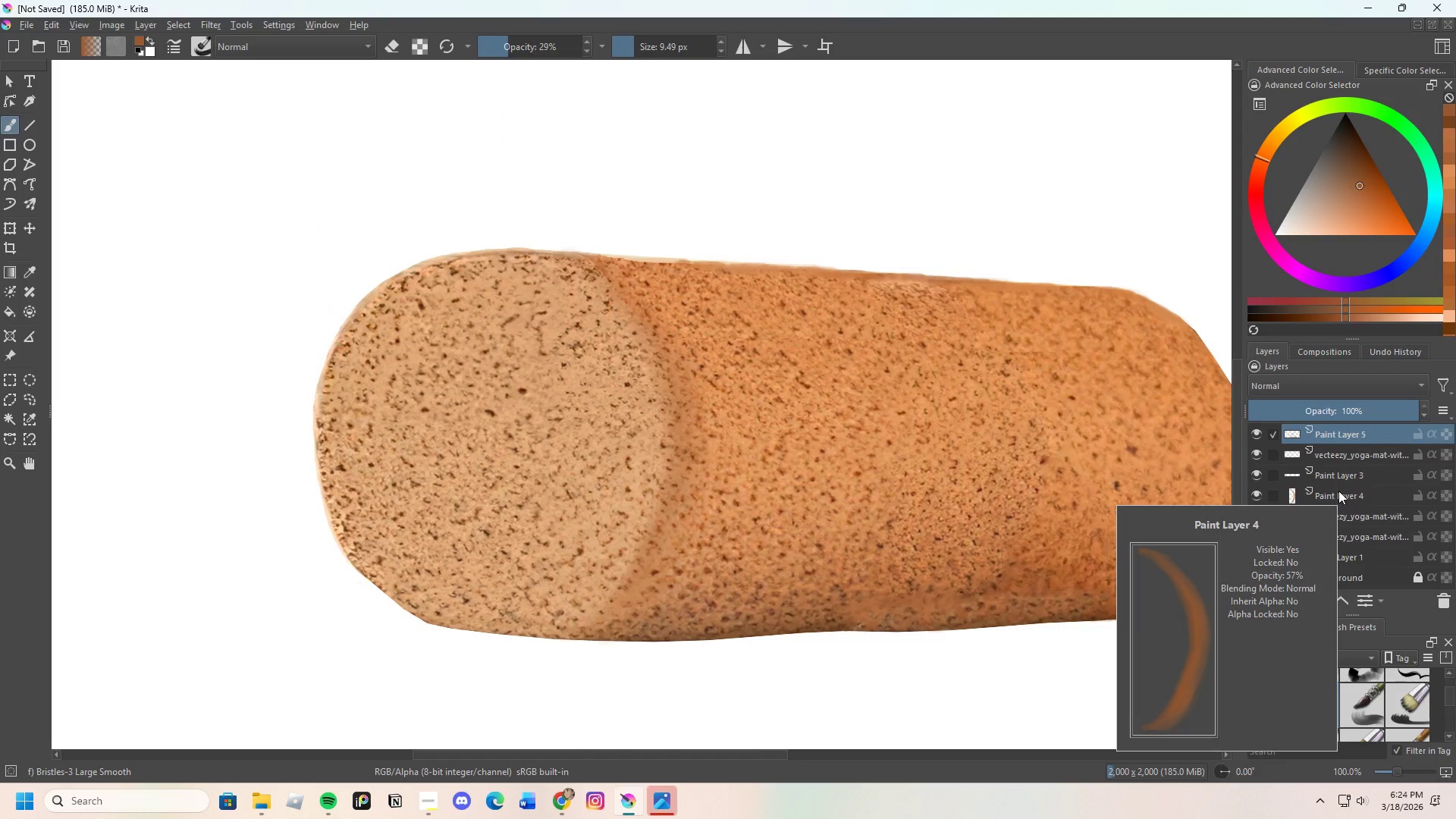 
left_click([1338, 491])
 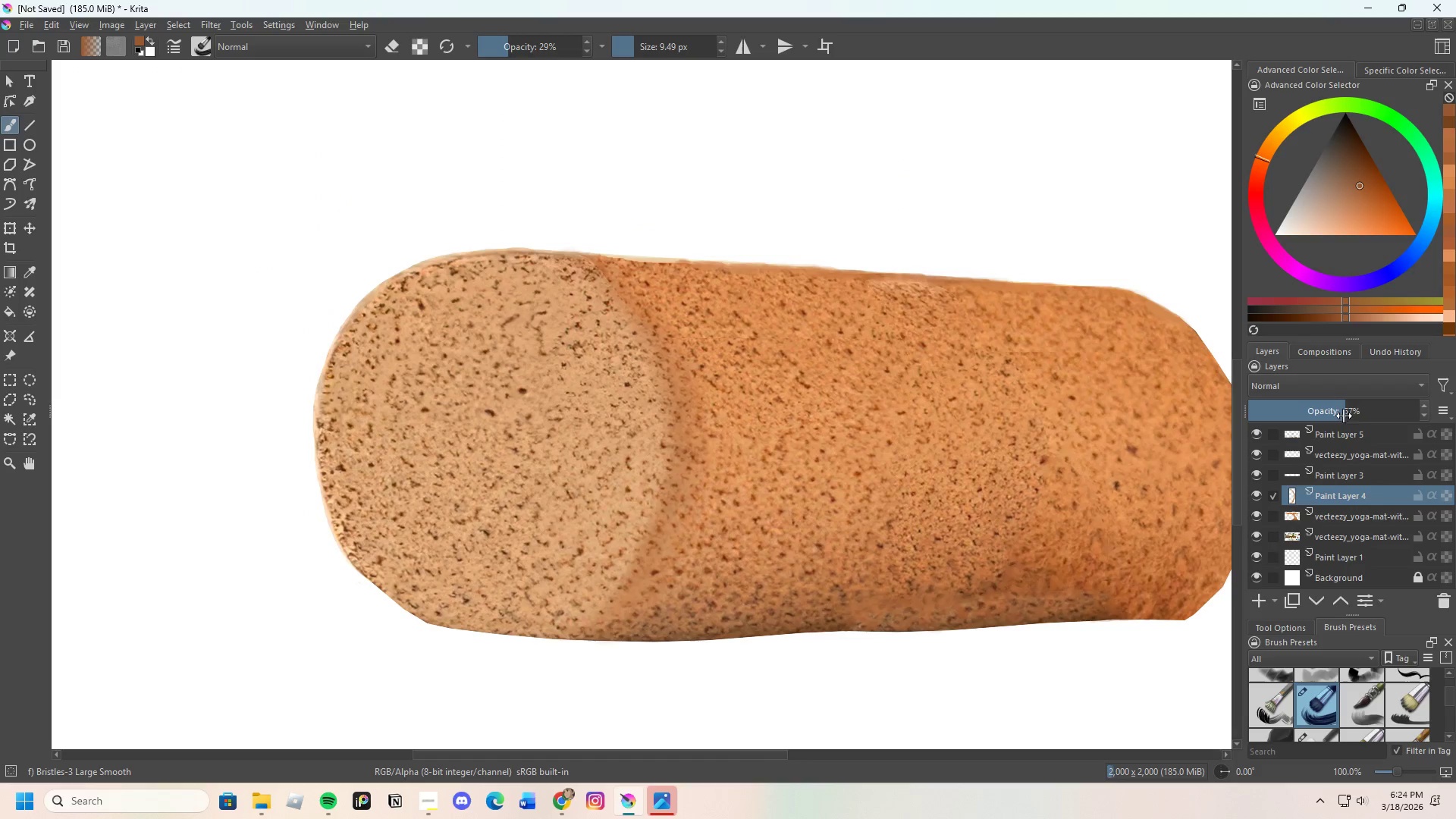 
left_click_drag(start_coordinate=[1351, 410], to_coordinate=[1360, 410])
 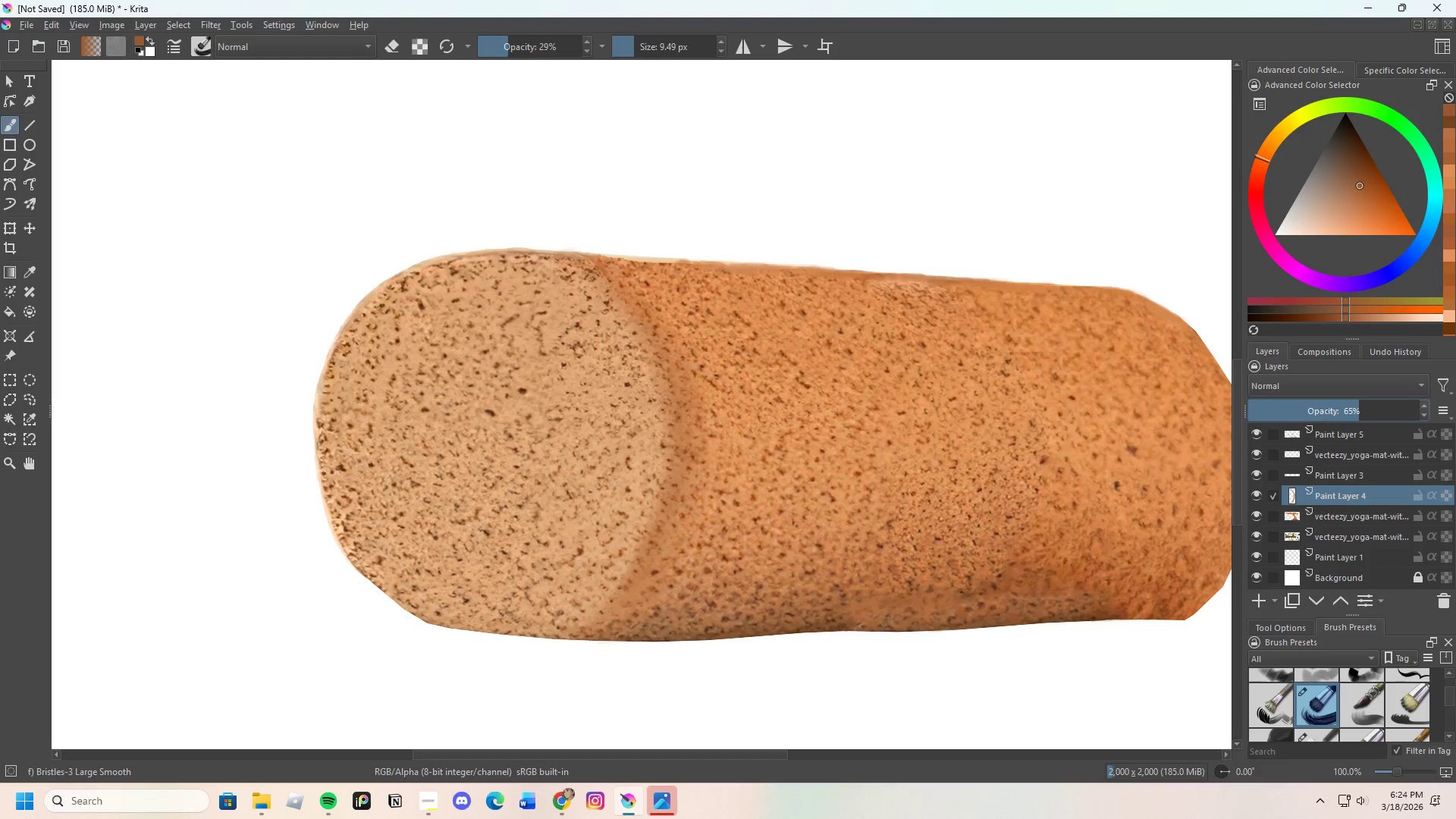 
scroll: coordinate [670, 607], scroll_direction: down, amount: 3.0
 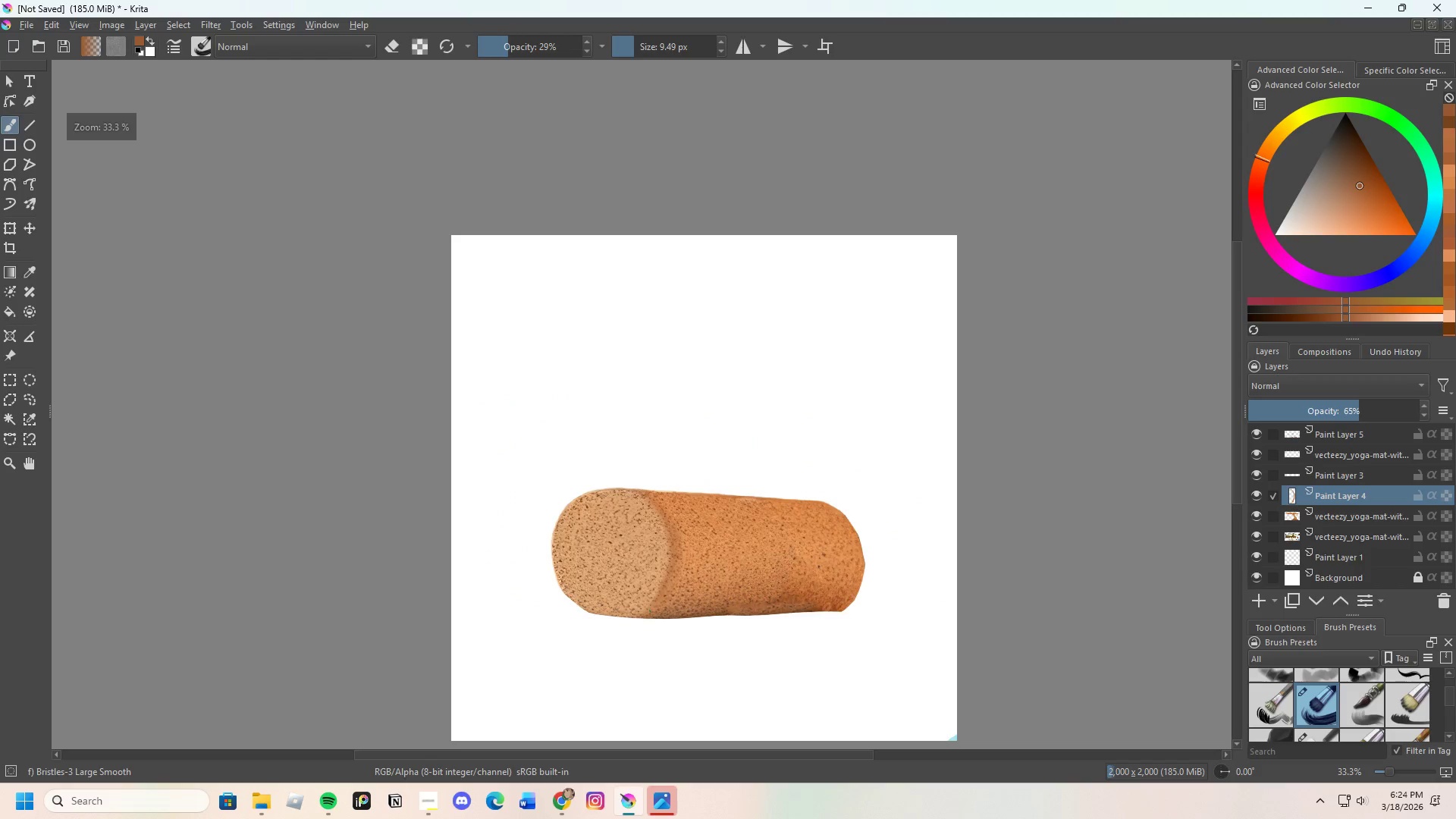 
scroll: coordinate [1323, 485], scroll_direction: up, amount: 5.0
 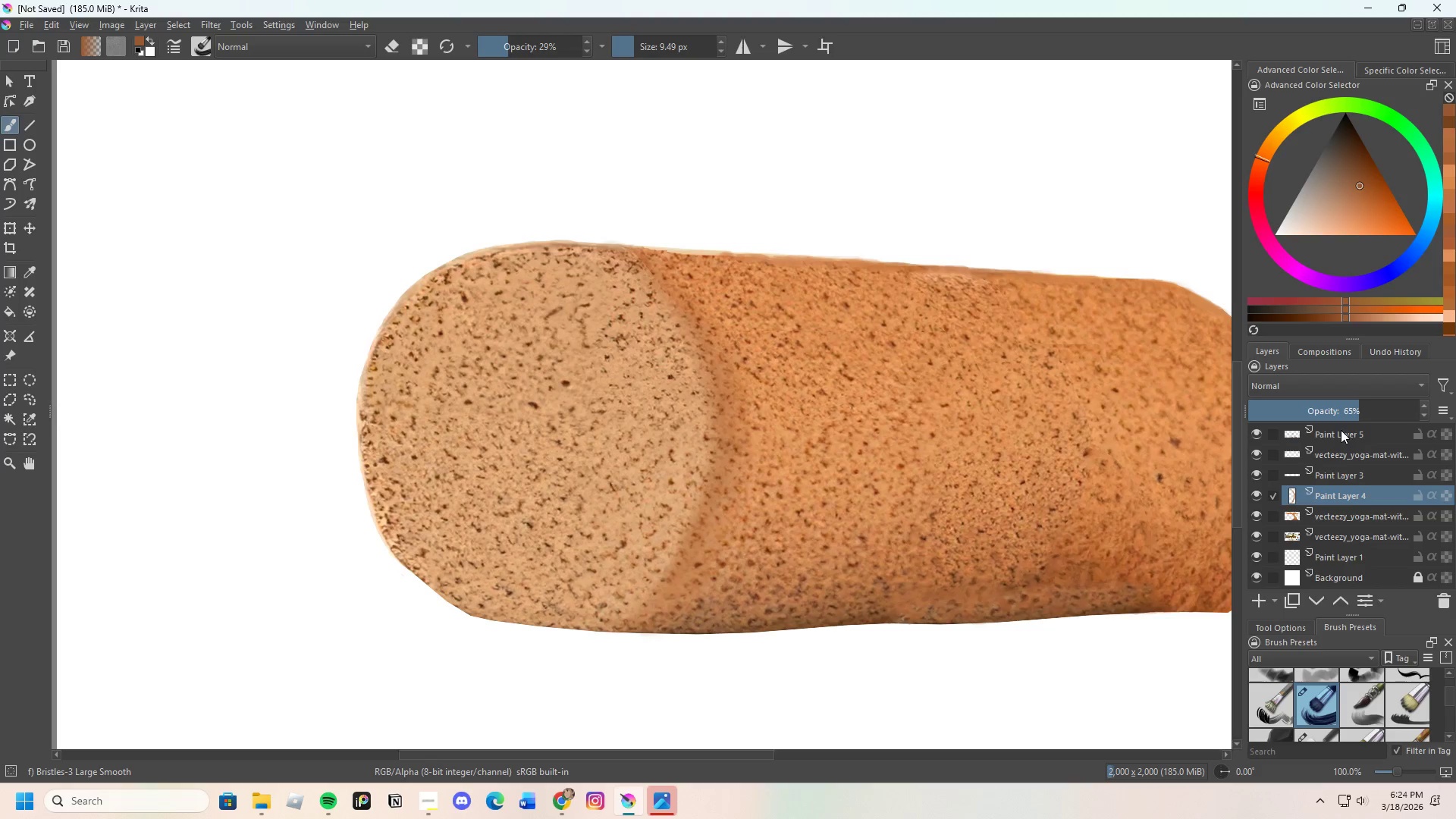 
left_click([1341, 430])
 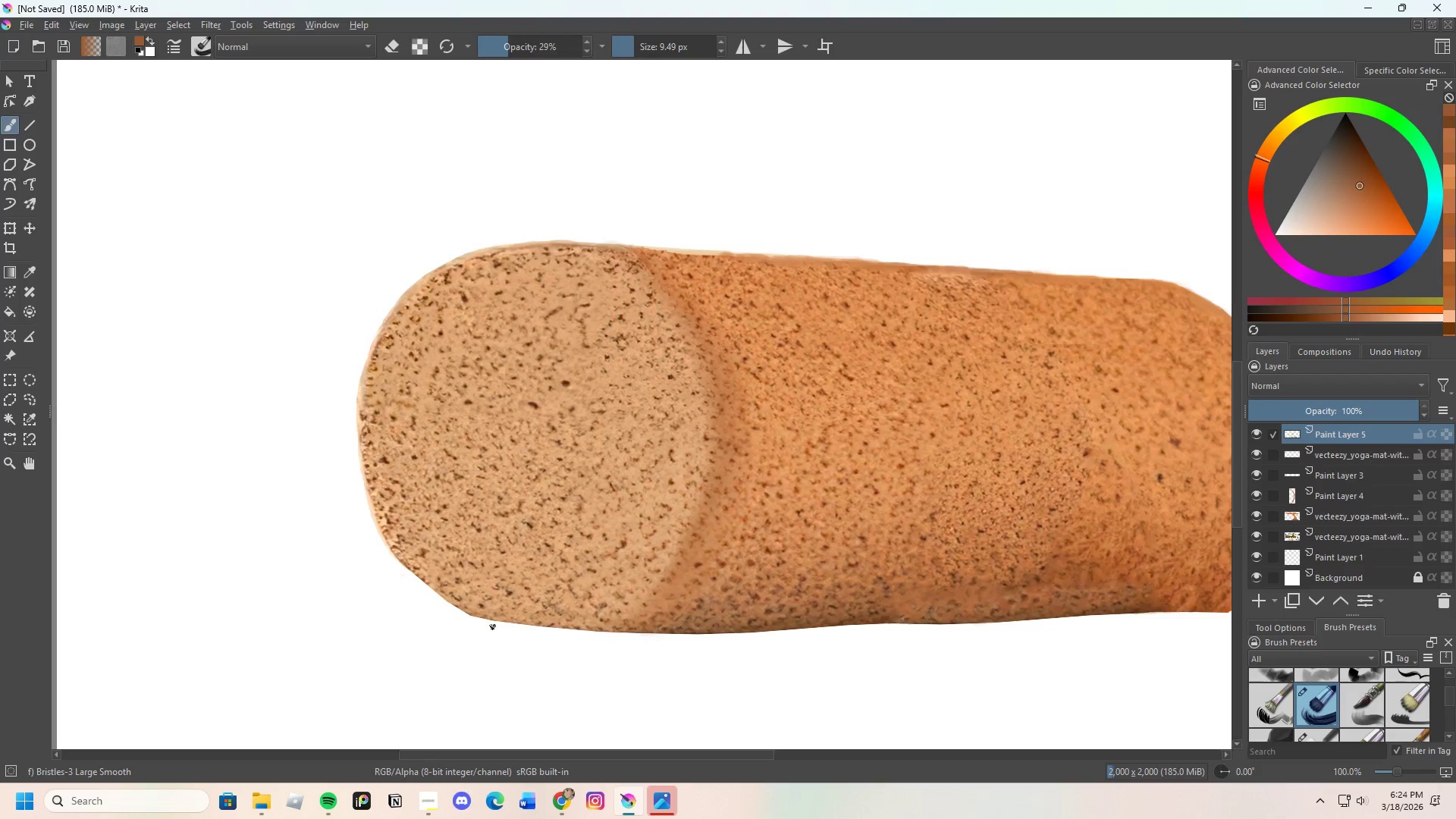 
scroll: coordinate [493, 628], scroll_direction: up, amount: 1.0
 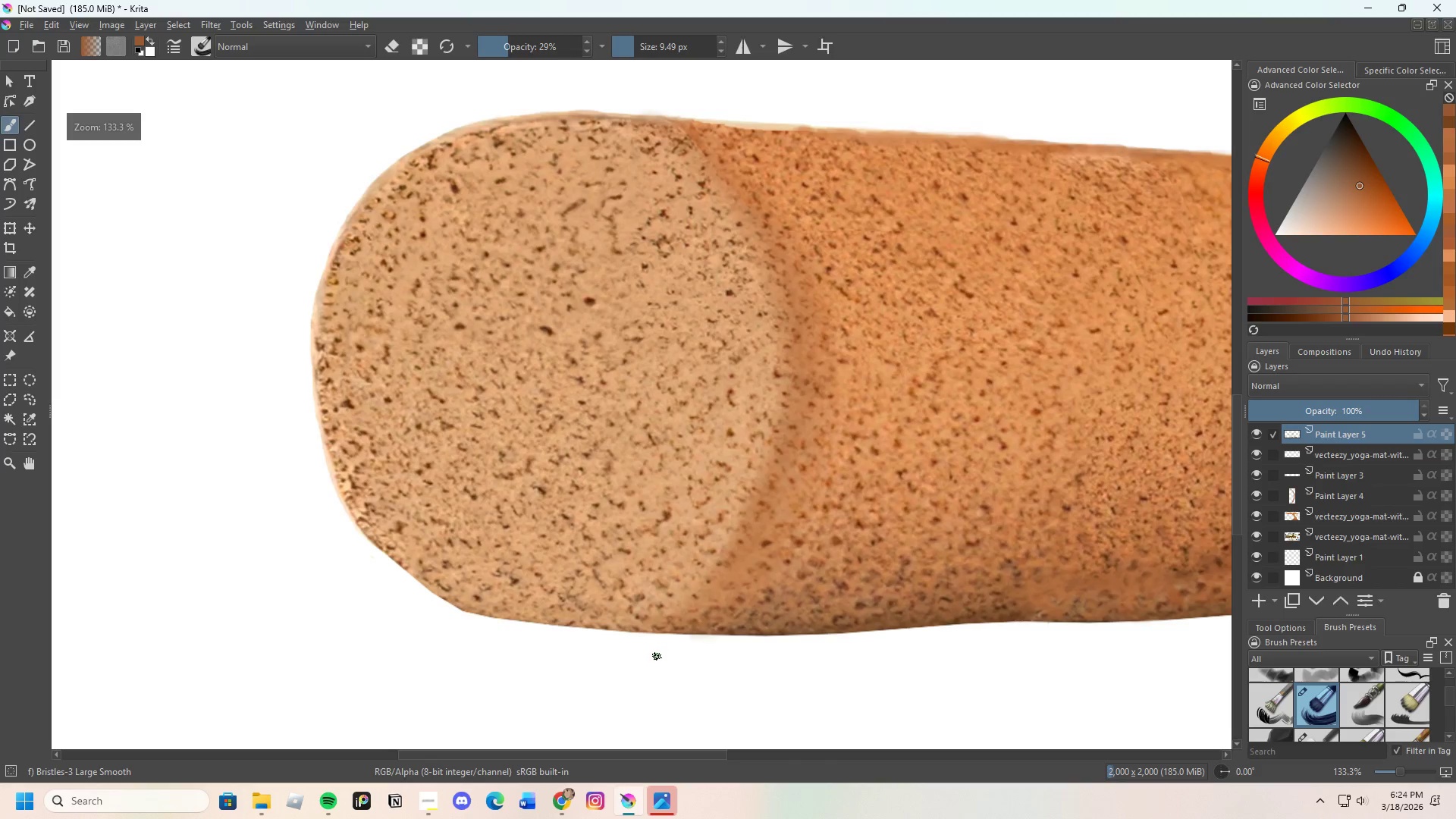 
scroll: coordinate [655, 671], scroll_direction: down, amount: 2.0
 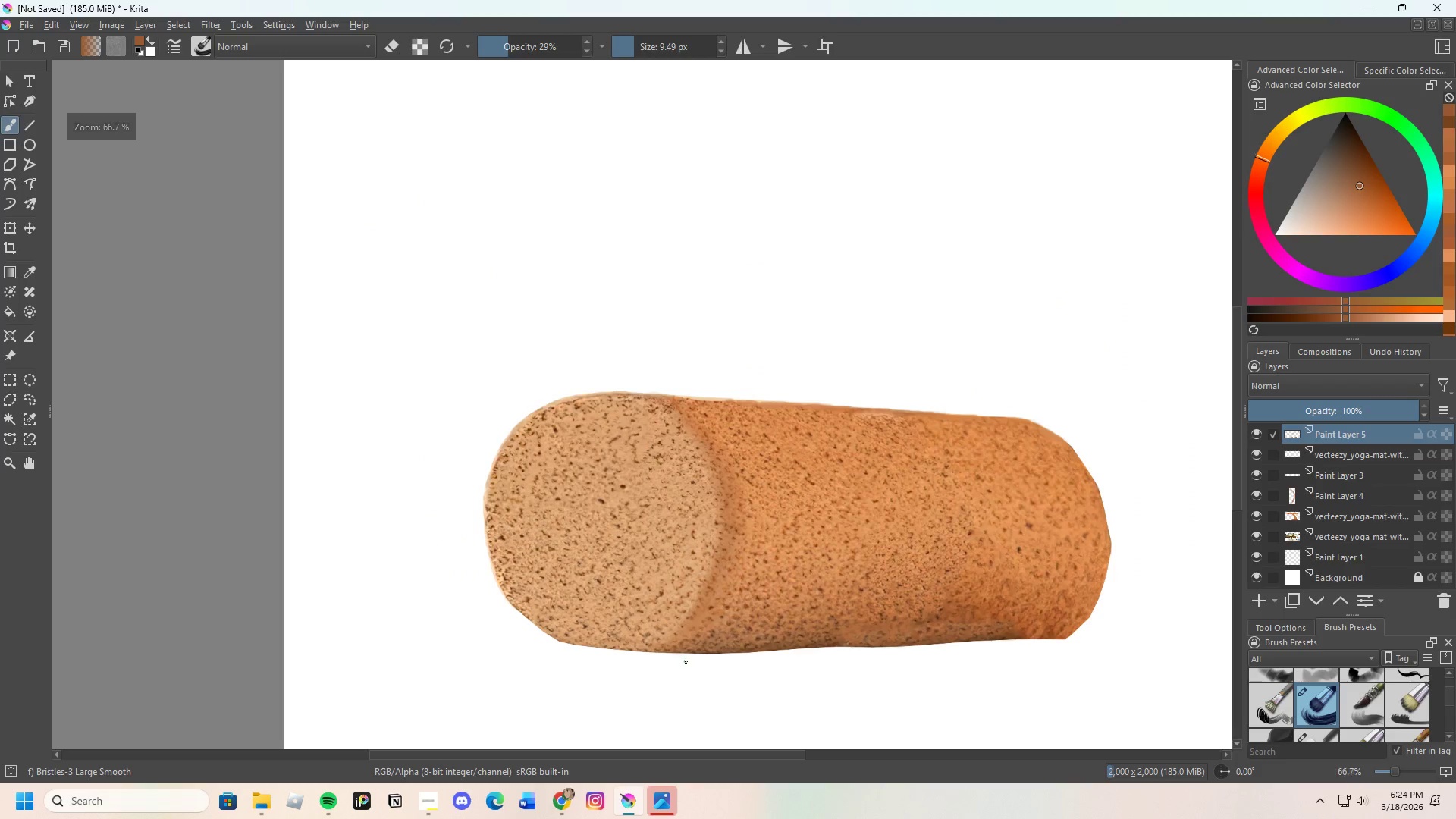 
scroll: coordinate [641, 653], scroll_direction: none, amount: 0.0
 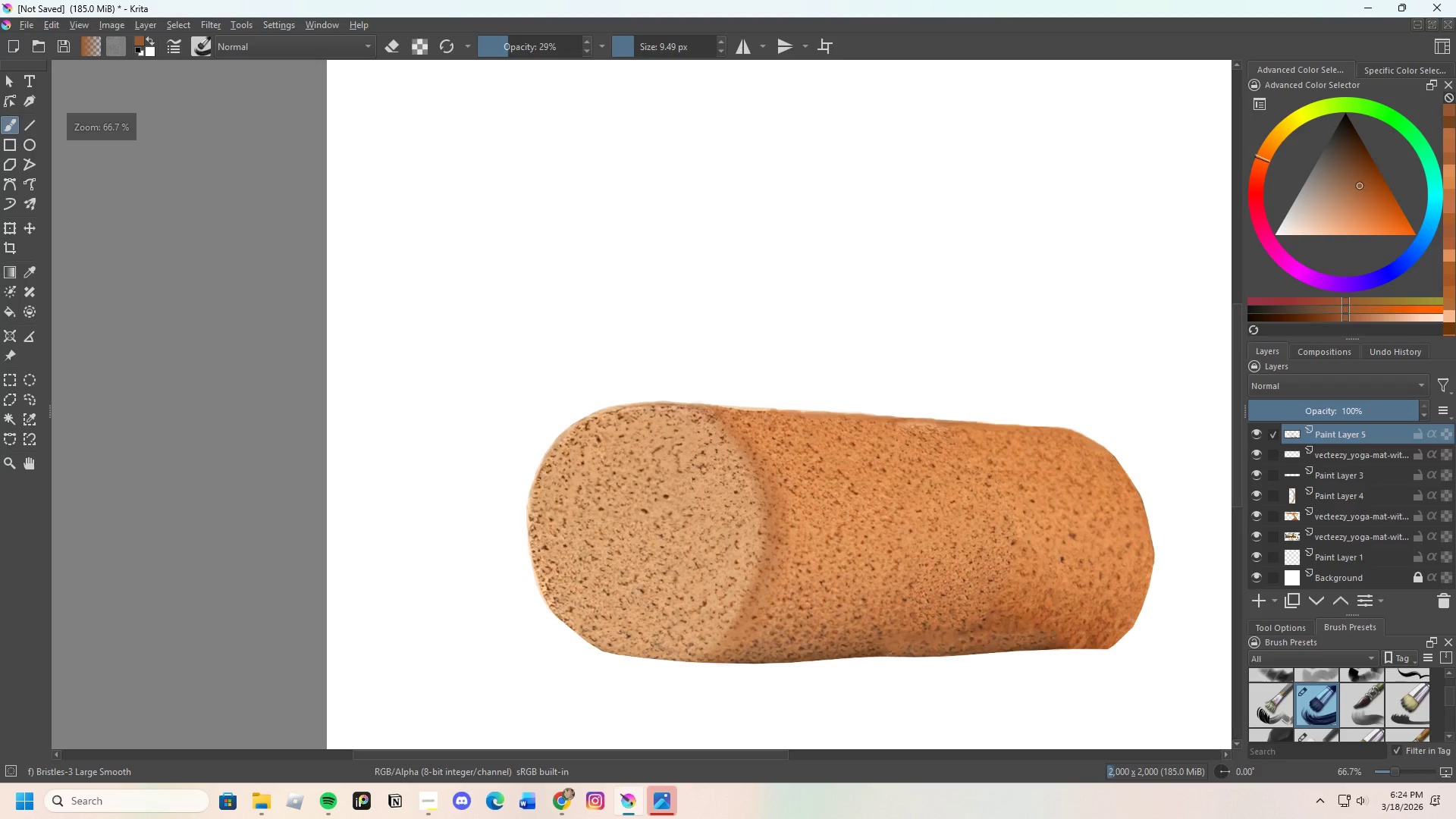 
scroll: coordinate [691, 662], scroll_direction: up, amount: 1.0
 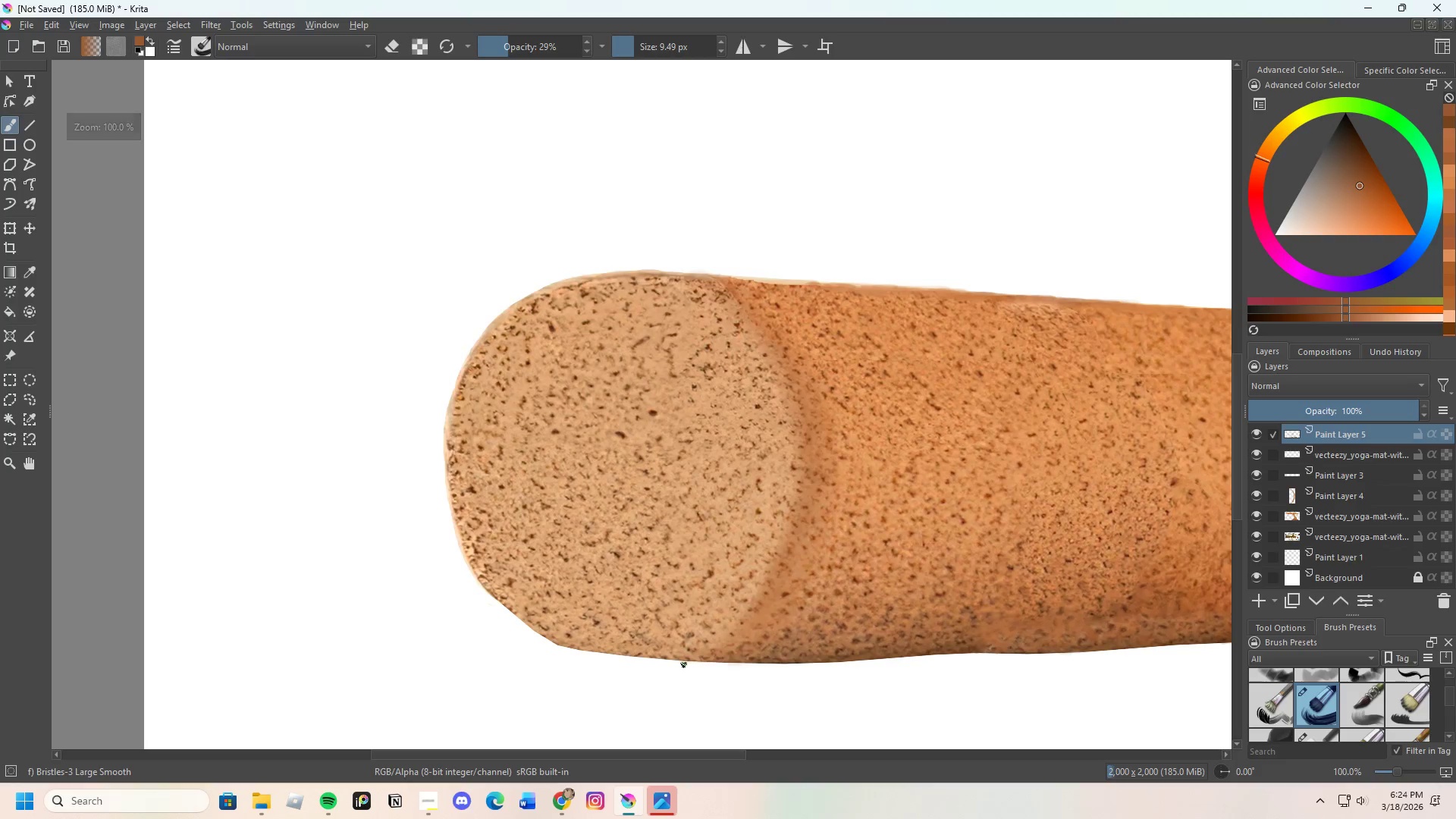 
scroll: coordinate [647, 673], scroll_direction: down, amount: 3.0
 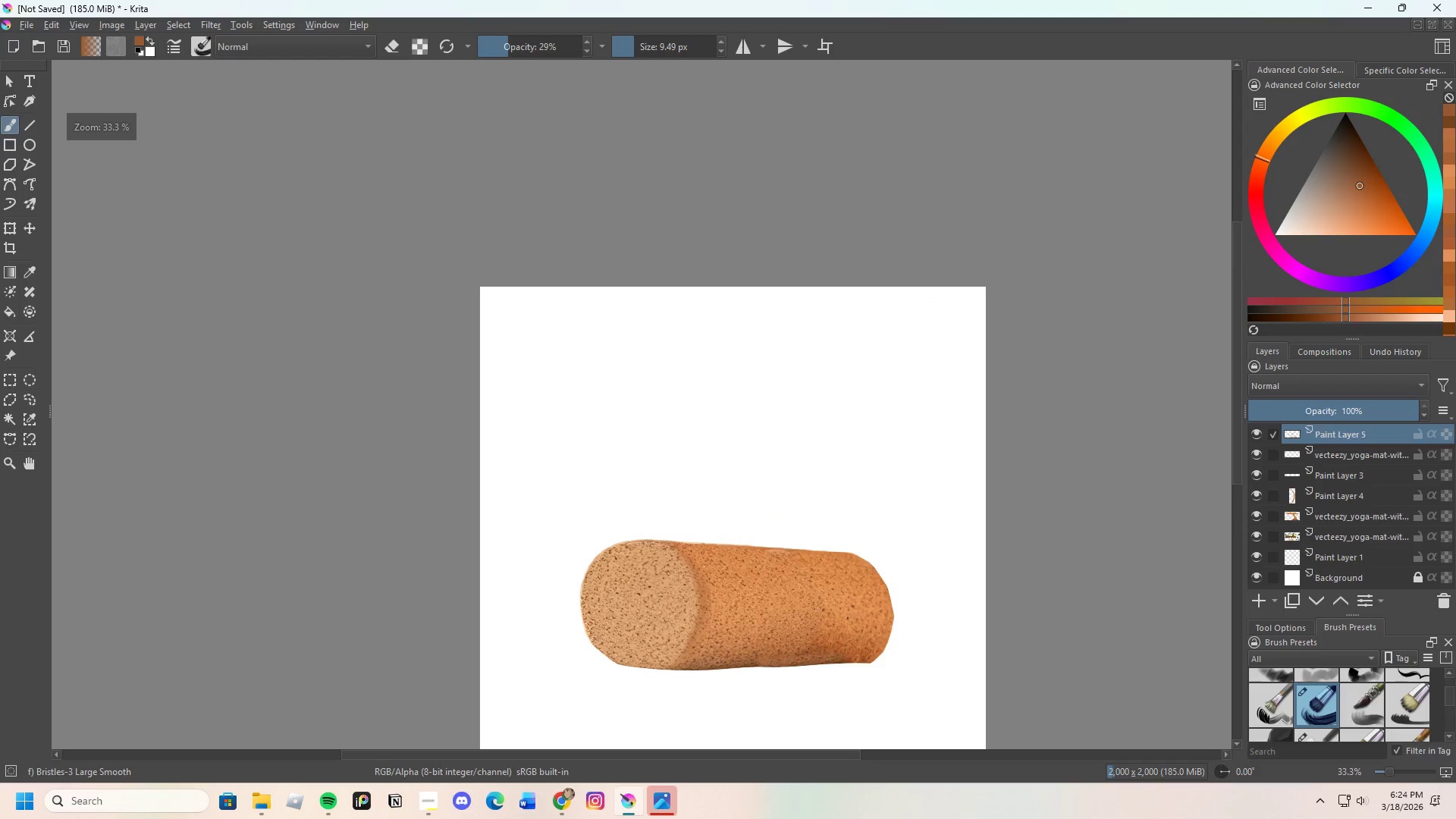 
scroll: coordinate [749, 671], scroll_direction: up, amount: 2.0
 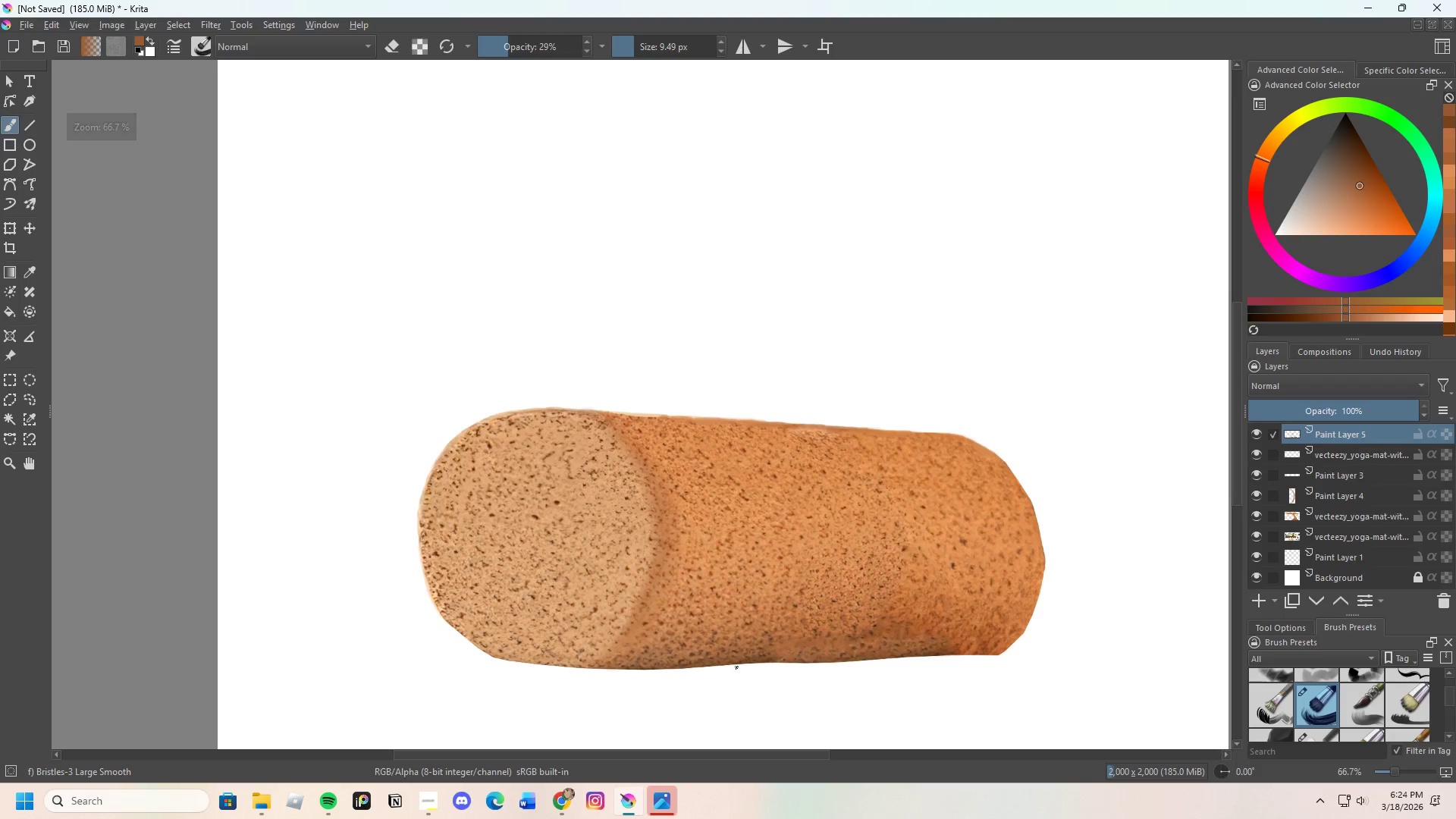 
scroll: coordinate [724, 654], scroll_direction: down, amount: 3.0
 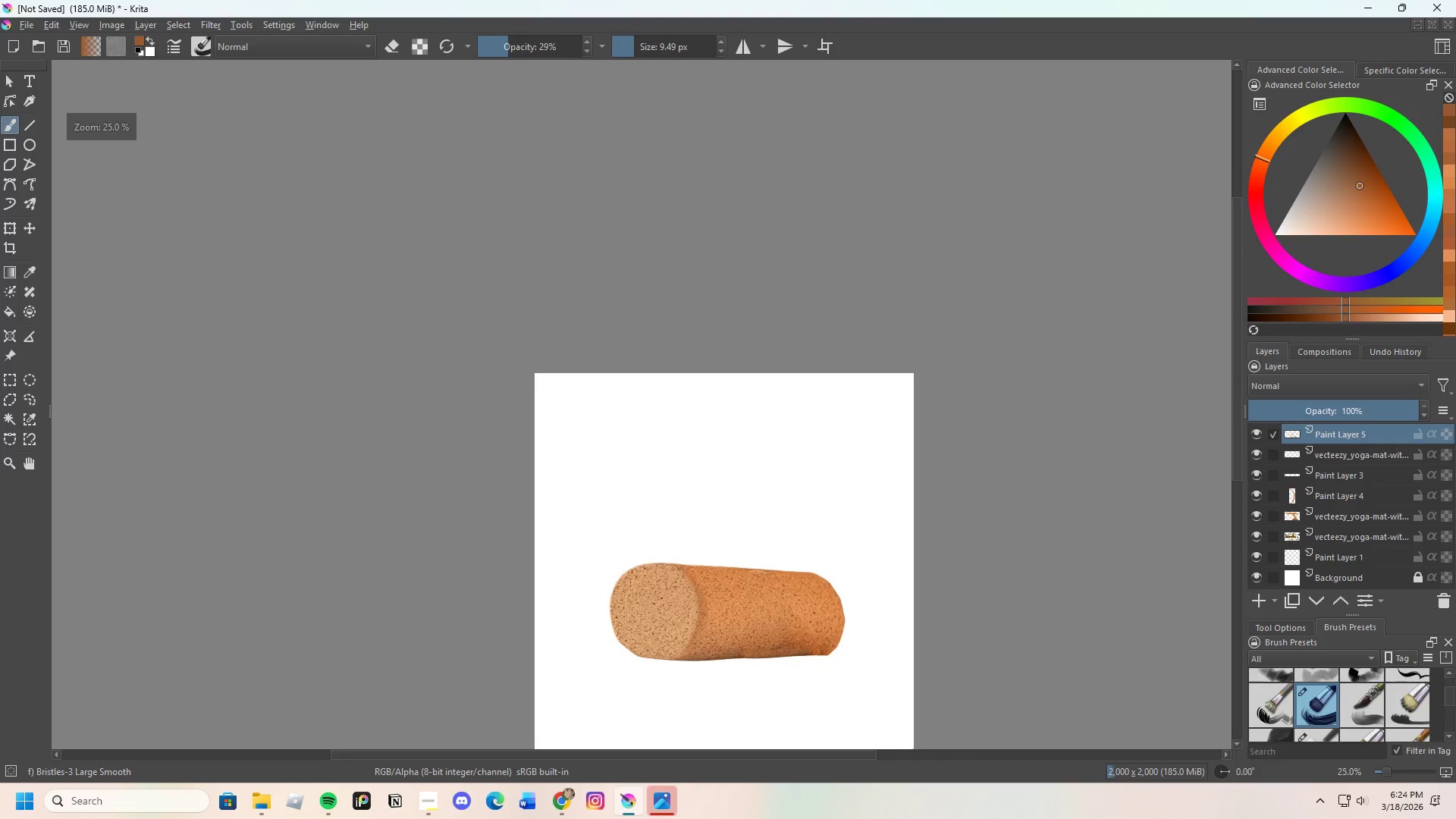 
scroll: coordinate [595, 563], scroll_direction: up, amount: 4.0
 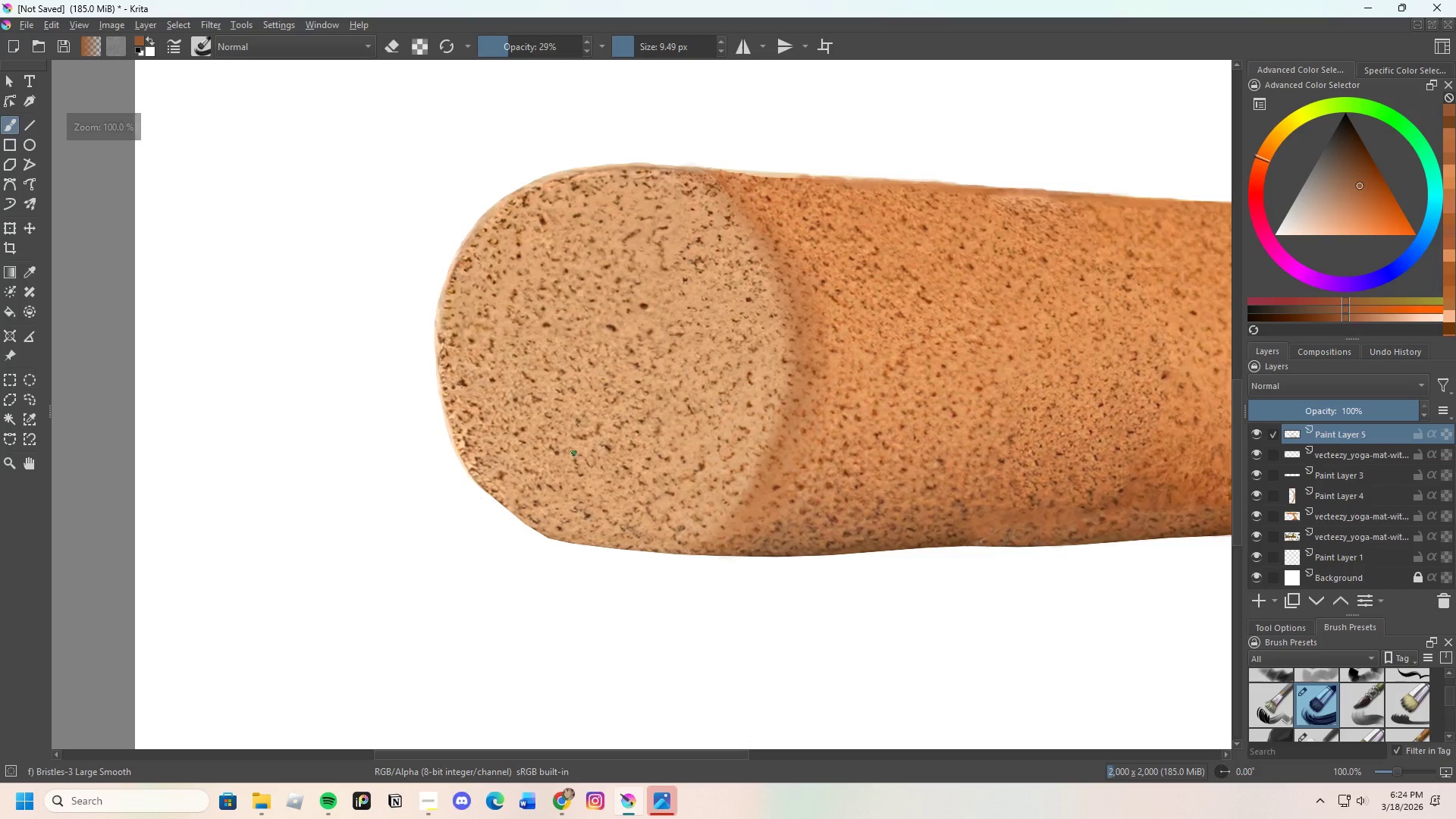 
scroll: coordinate [411, 480], scroll_direction: down, amount: 2.0
 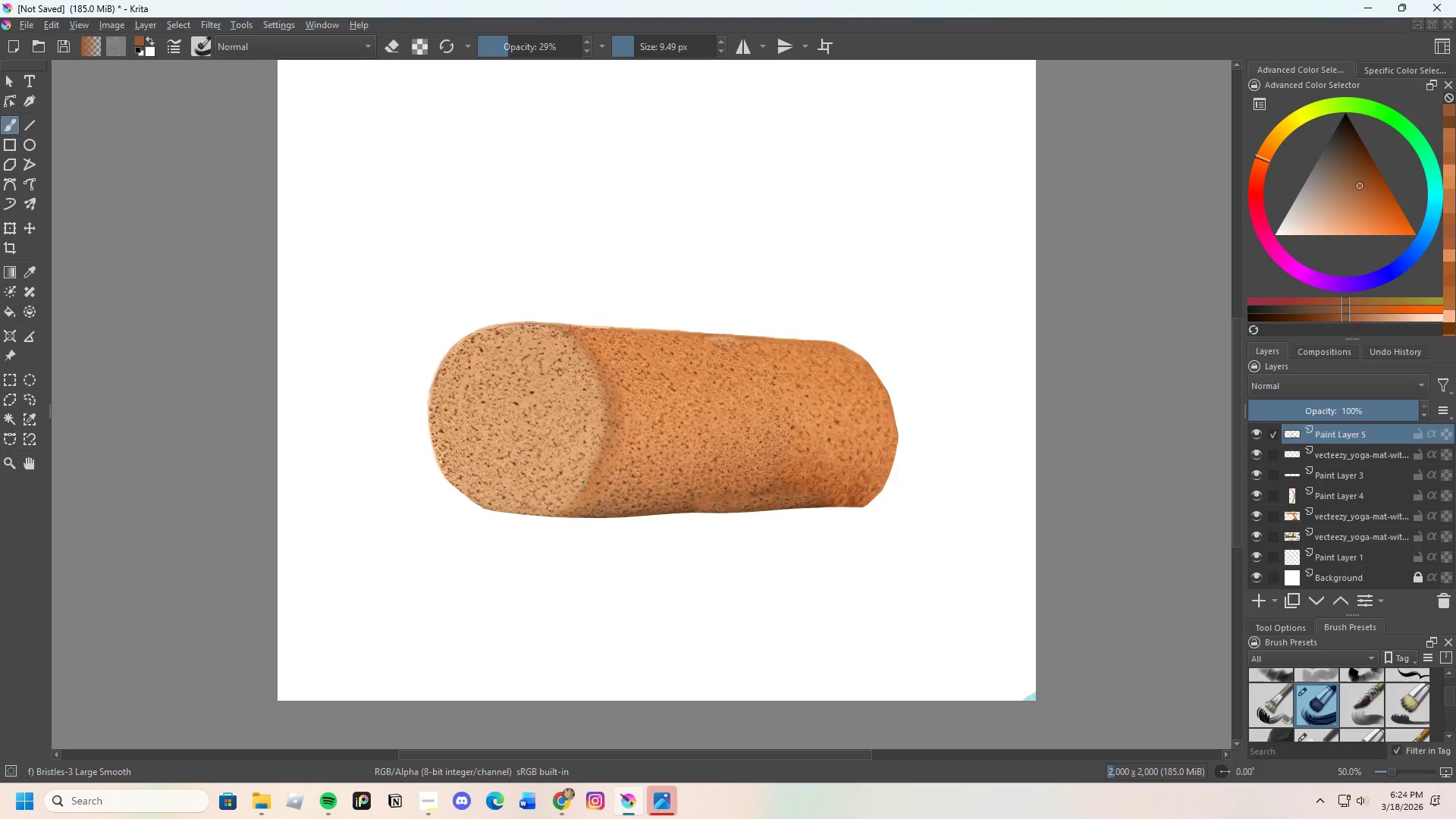 
wait(9.25)
 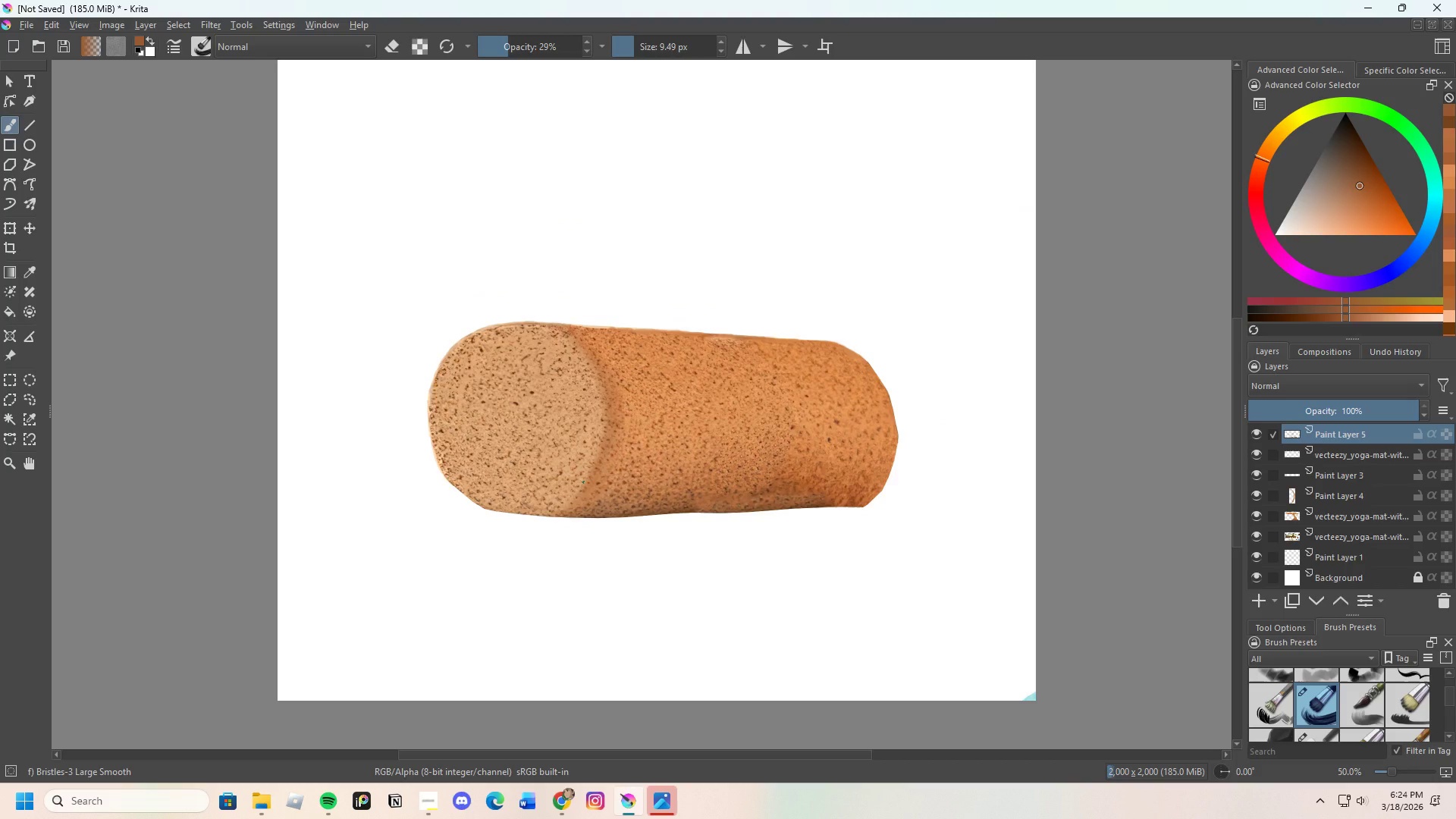 
scroll: coordinate [519, 460], scroll_direction: none, amount: 0.0
 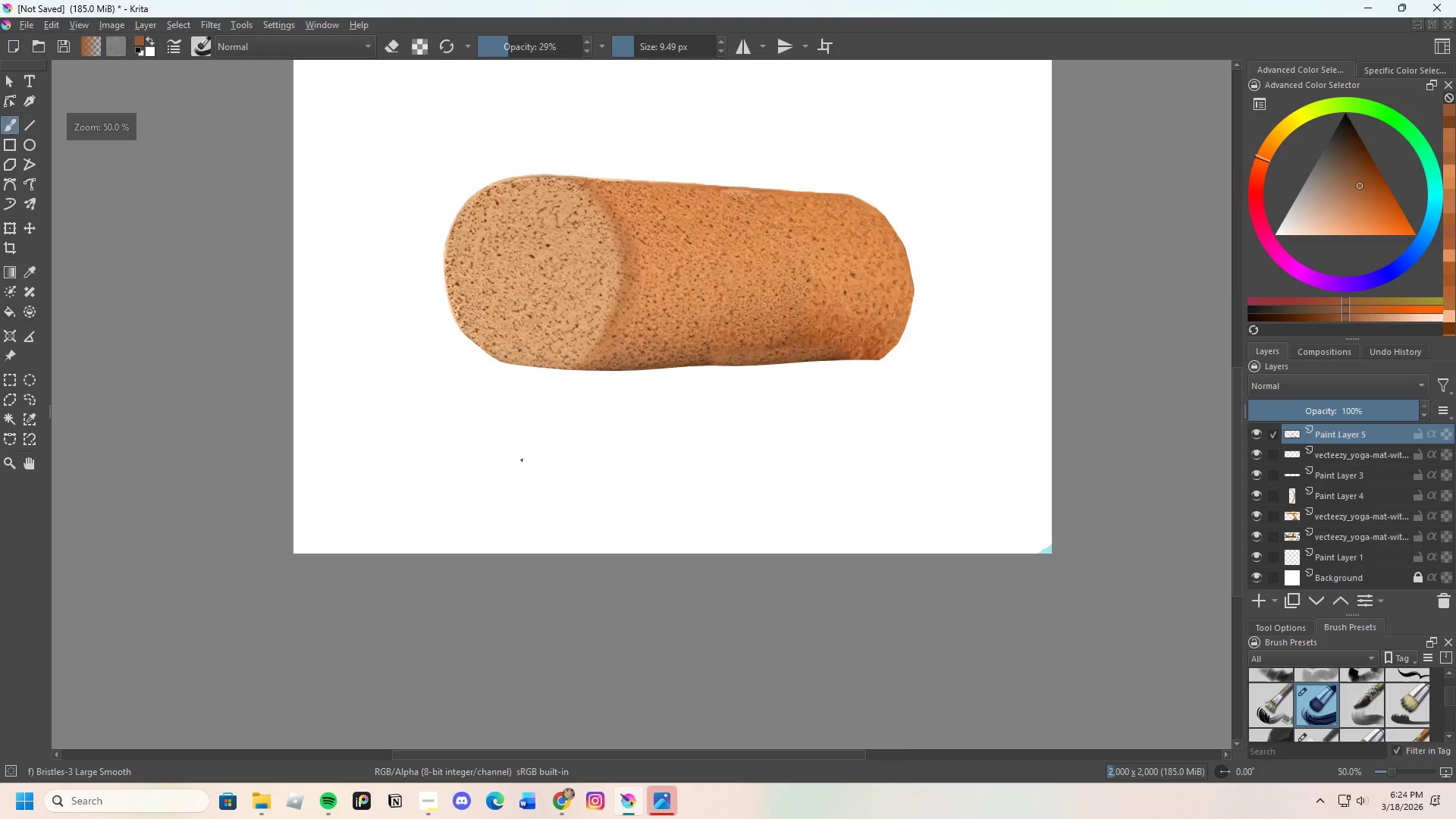 
scroll: coordinate [598, 498], scroll_direction: up, amount: 1.0
 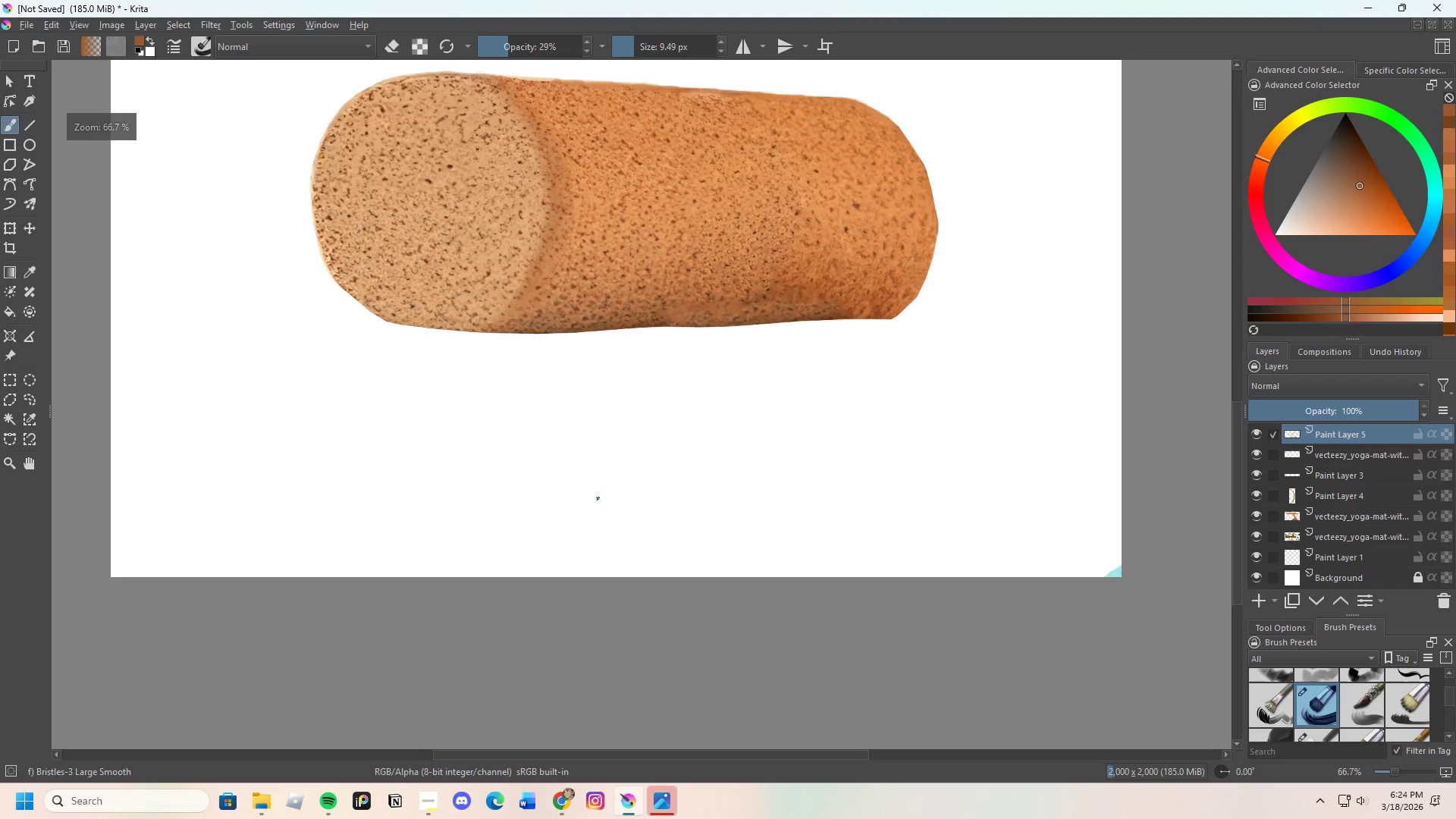 
scroll: coordinate [568, 424], scroll_direction: none, amount: 0.0
 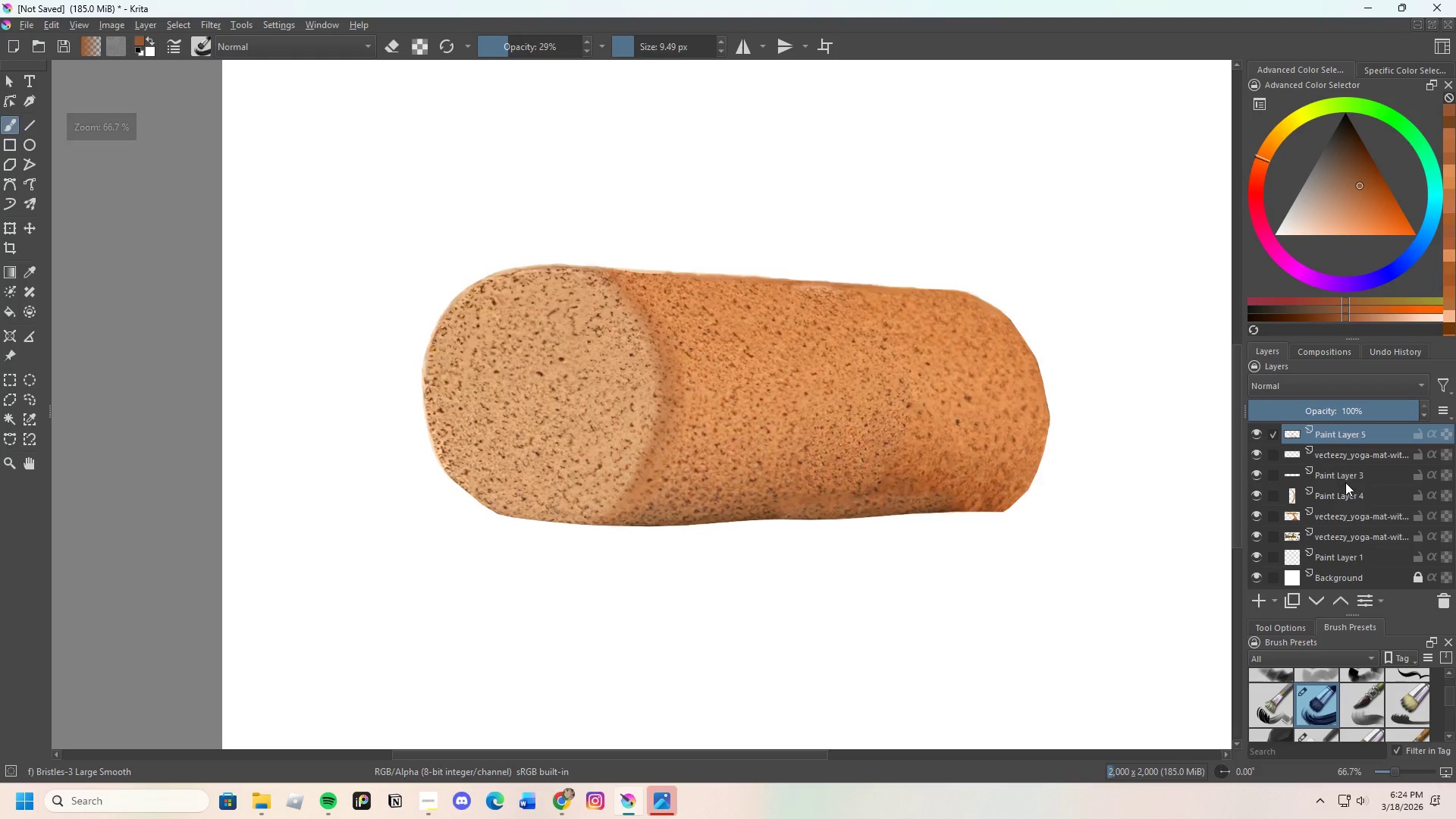 
scroll: coordinate [603, 484], scroll_direction: up, amount: 4.0
 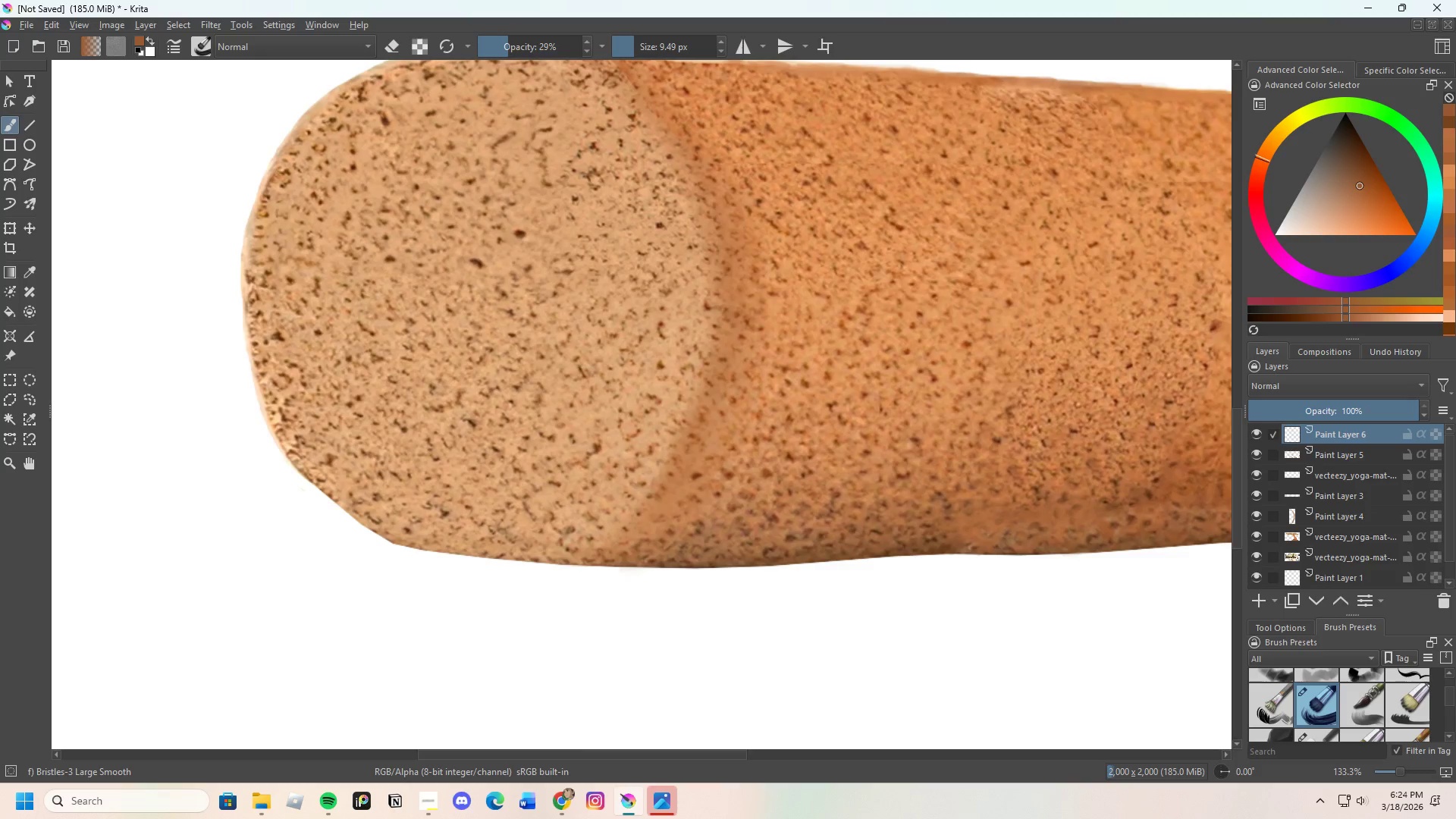 
left_click_drag(start_coordinate=[1356, 133], to_coordinate=[1336, 118])
 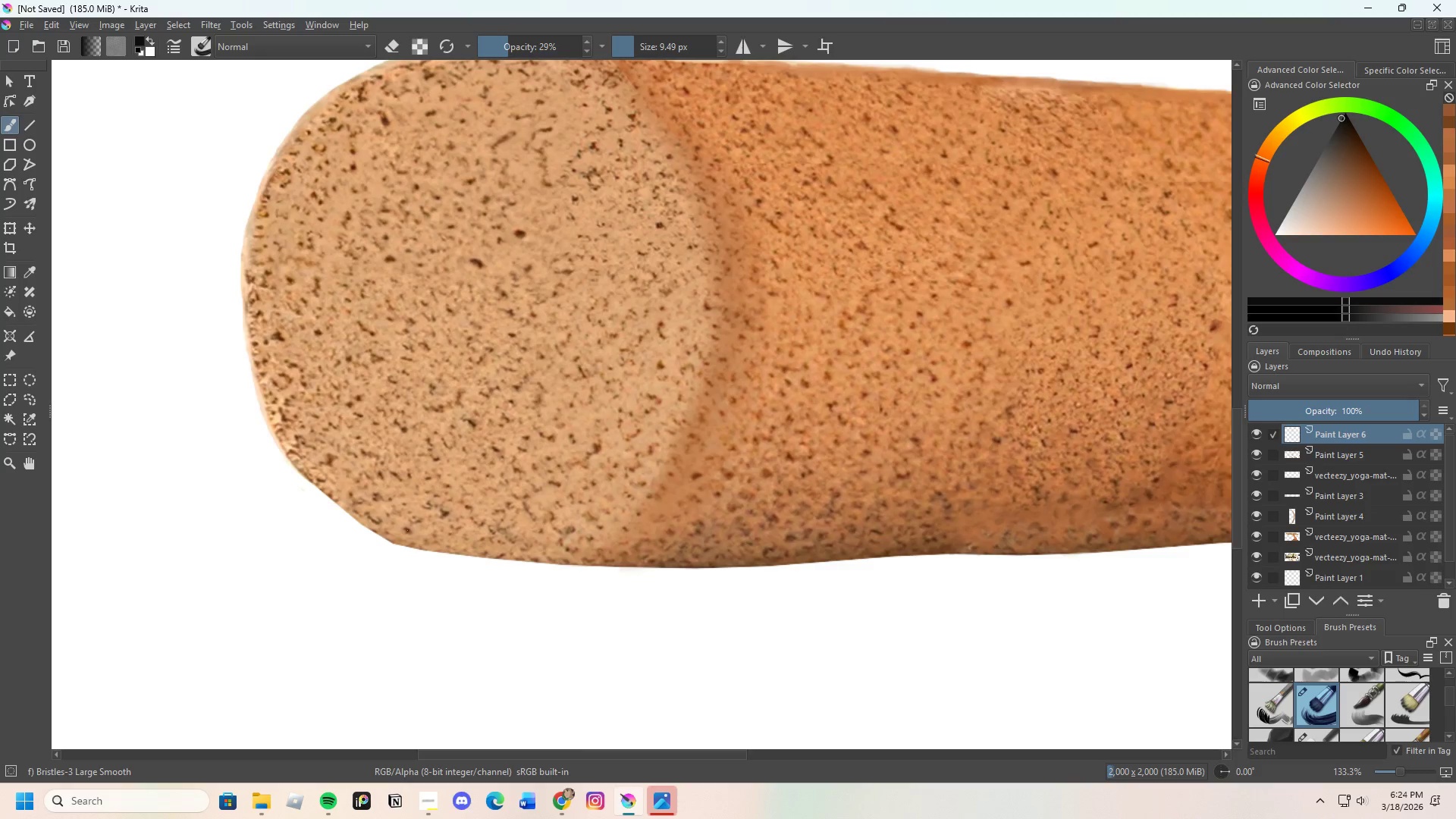 
scroll: coordinate [466, 585], scroll_direction: up, amount: 1.0
 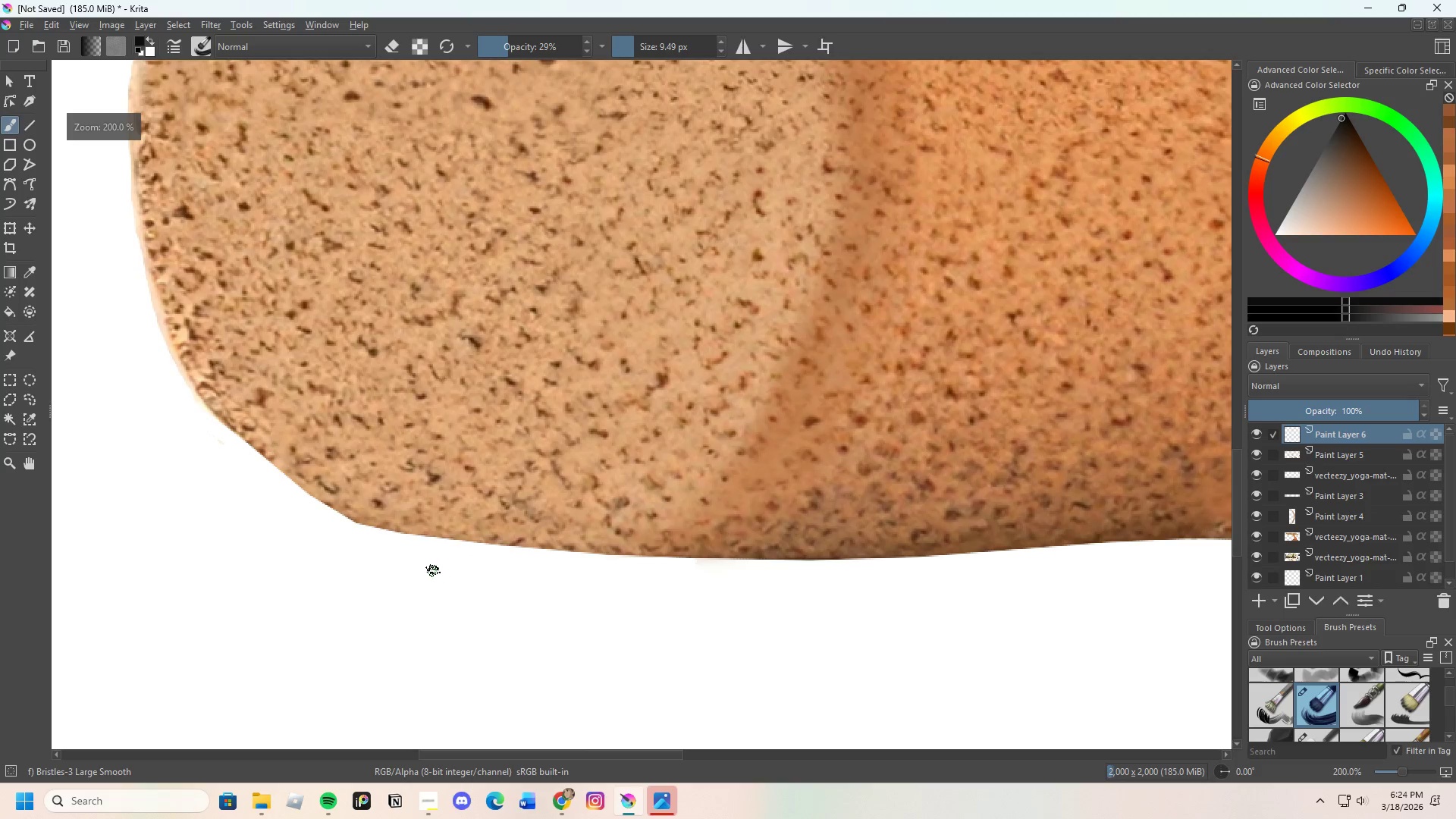 
scroll: coordinate [361, 555], scroll_direction: down, amount: 1.0
 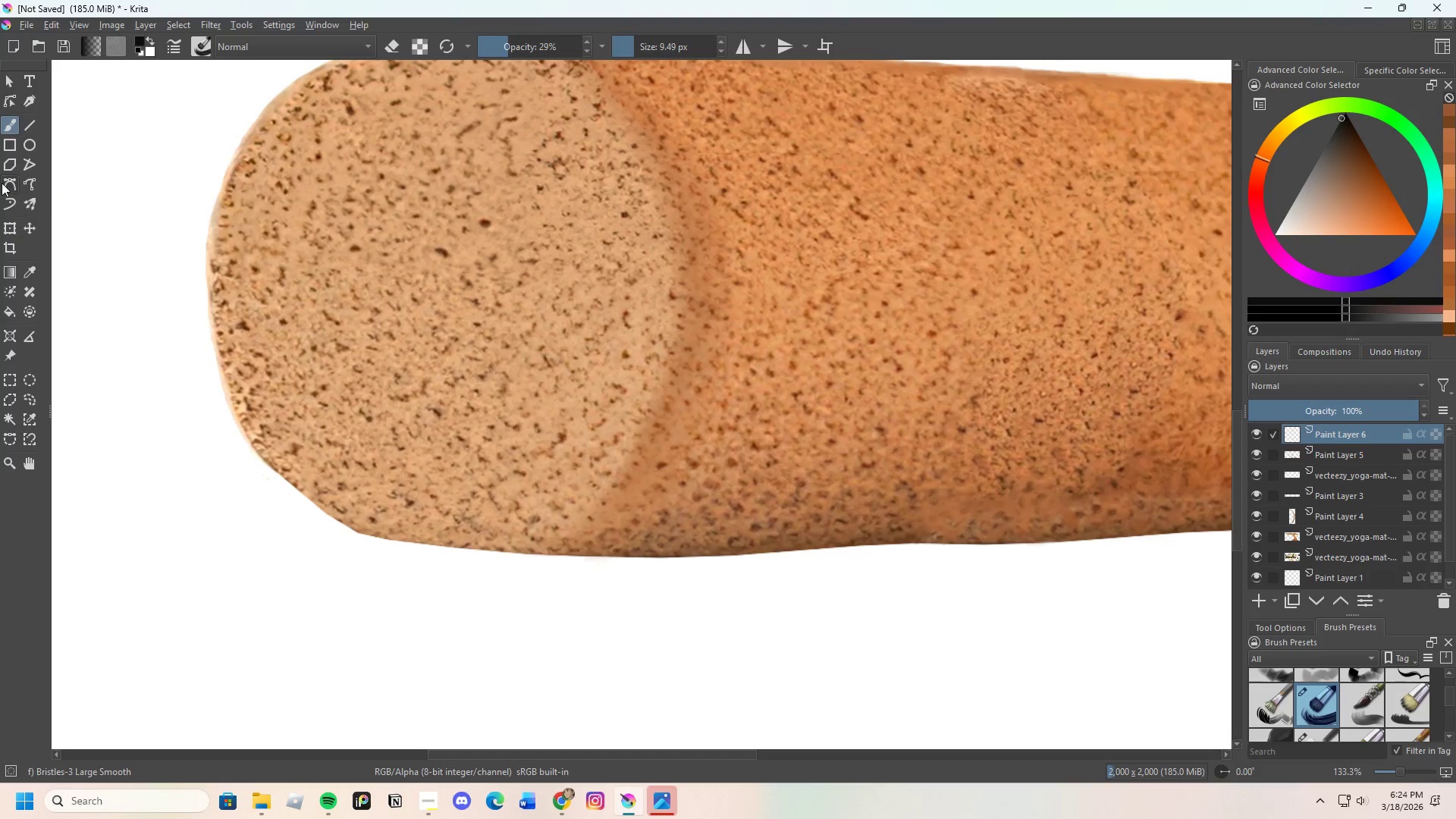 
wait(5.85)
 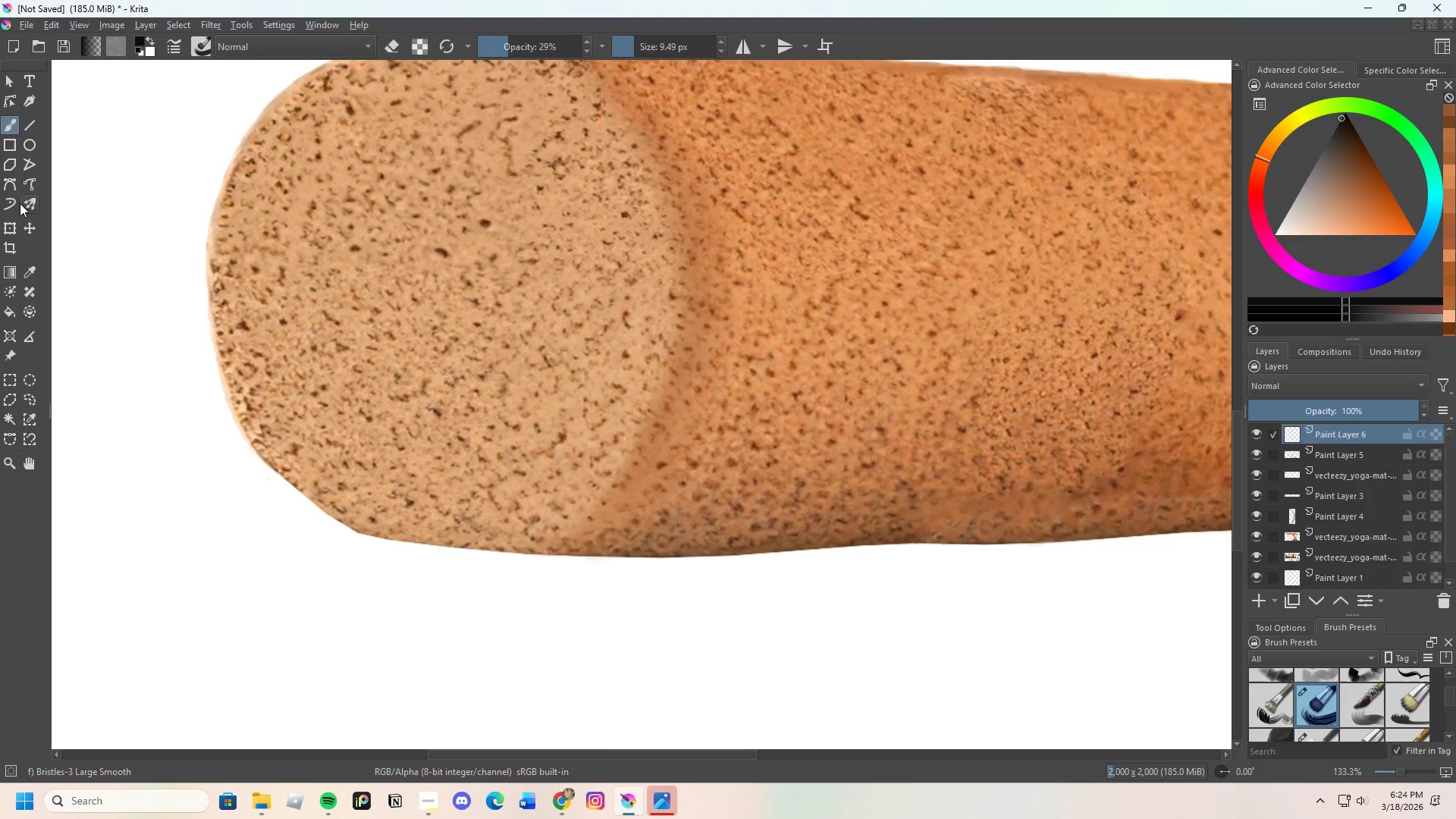 
left_click([369, 538])
 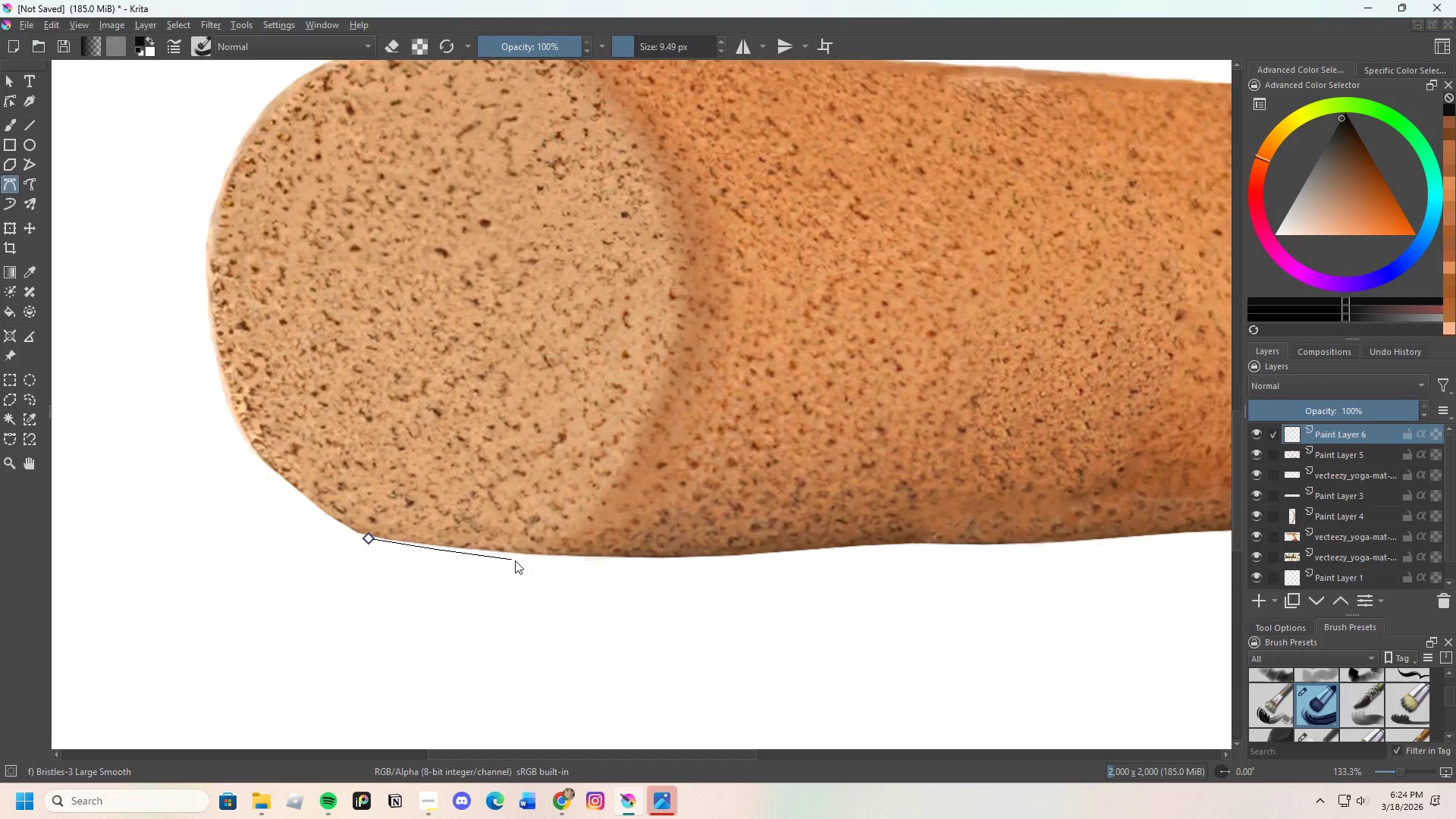 
left_click([530, 558])
 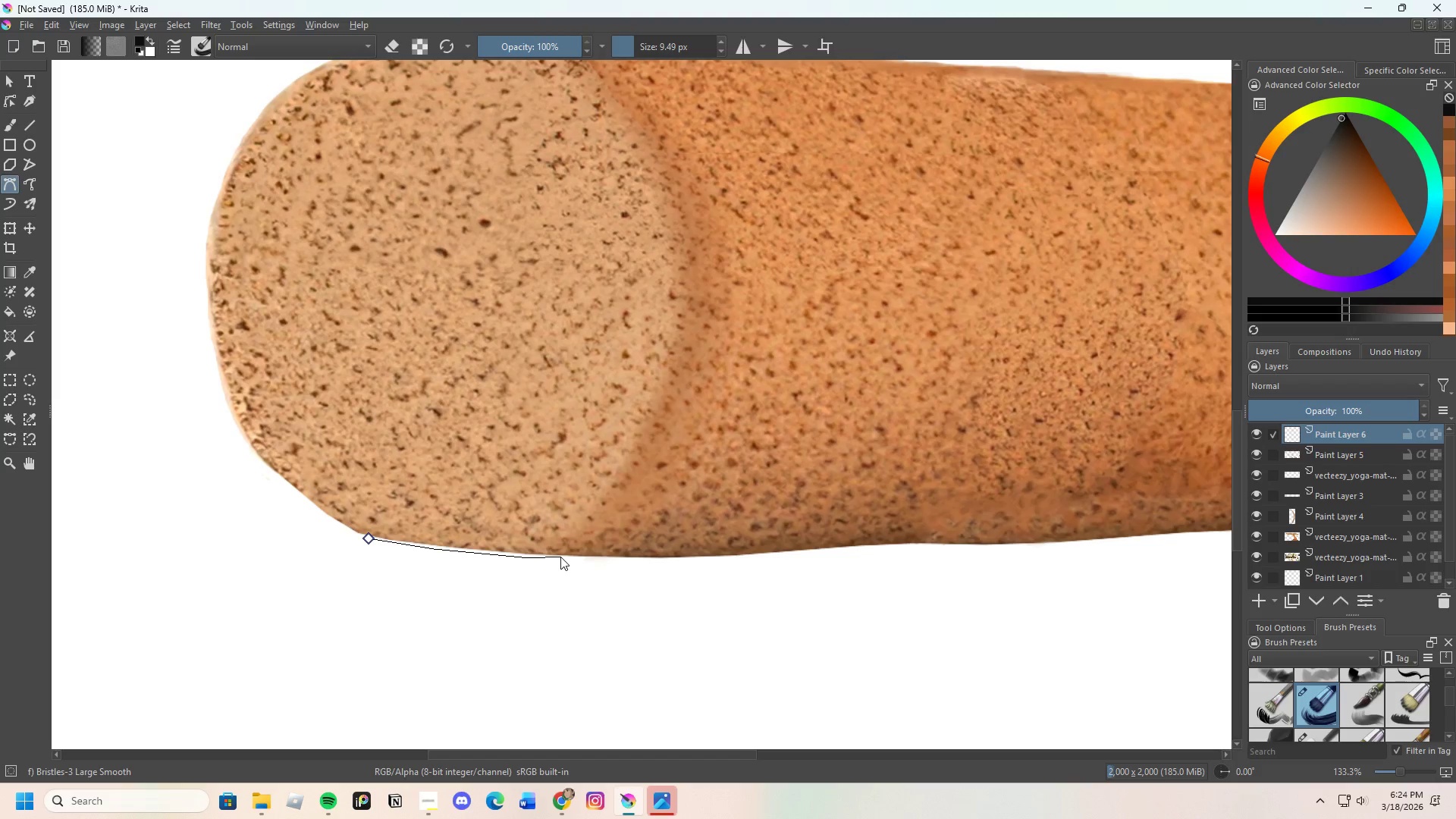 
left_click([560, 557])
 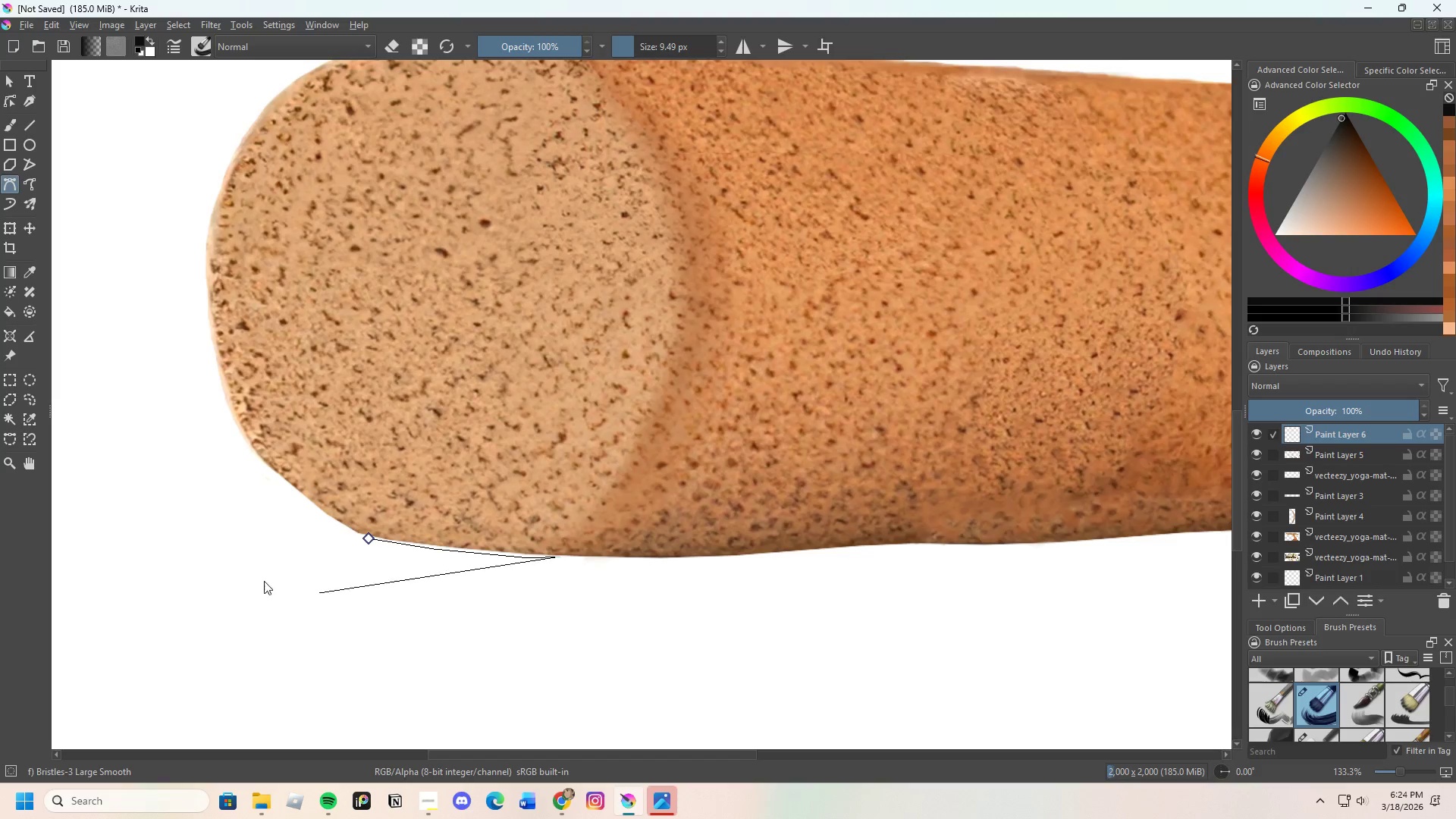 
scroll: coordinate [433, 610], scroll_direction: down, amount: 1.0
 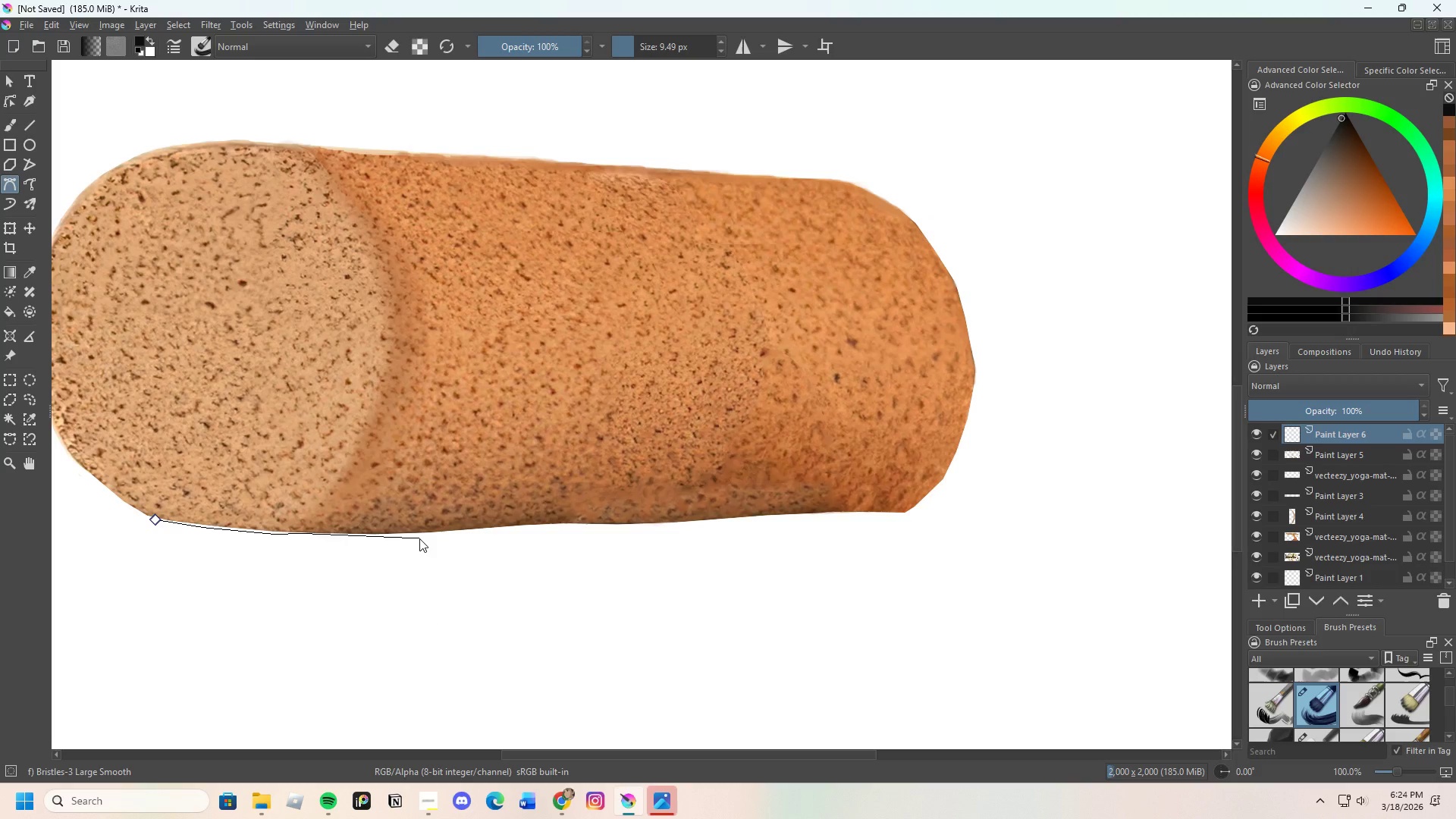 
left_click([420, 536])
 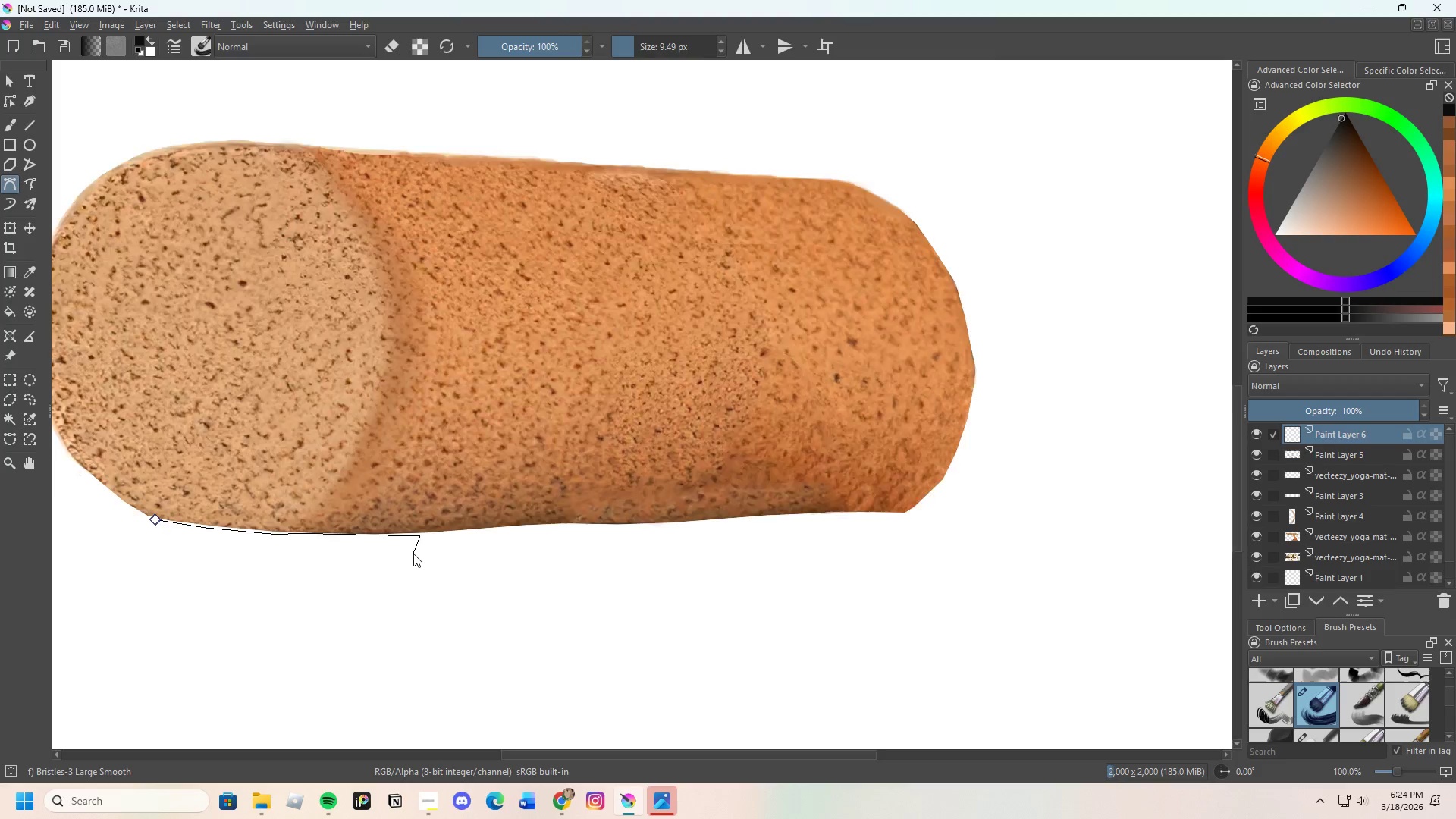 
scroll: coordinate [413, 554], scroll_direction: up, amount: 1.0
 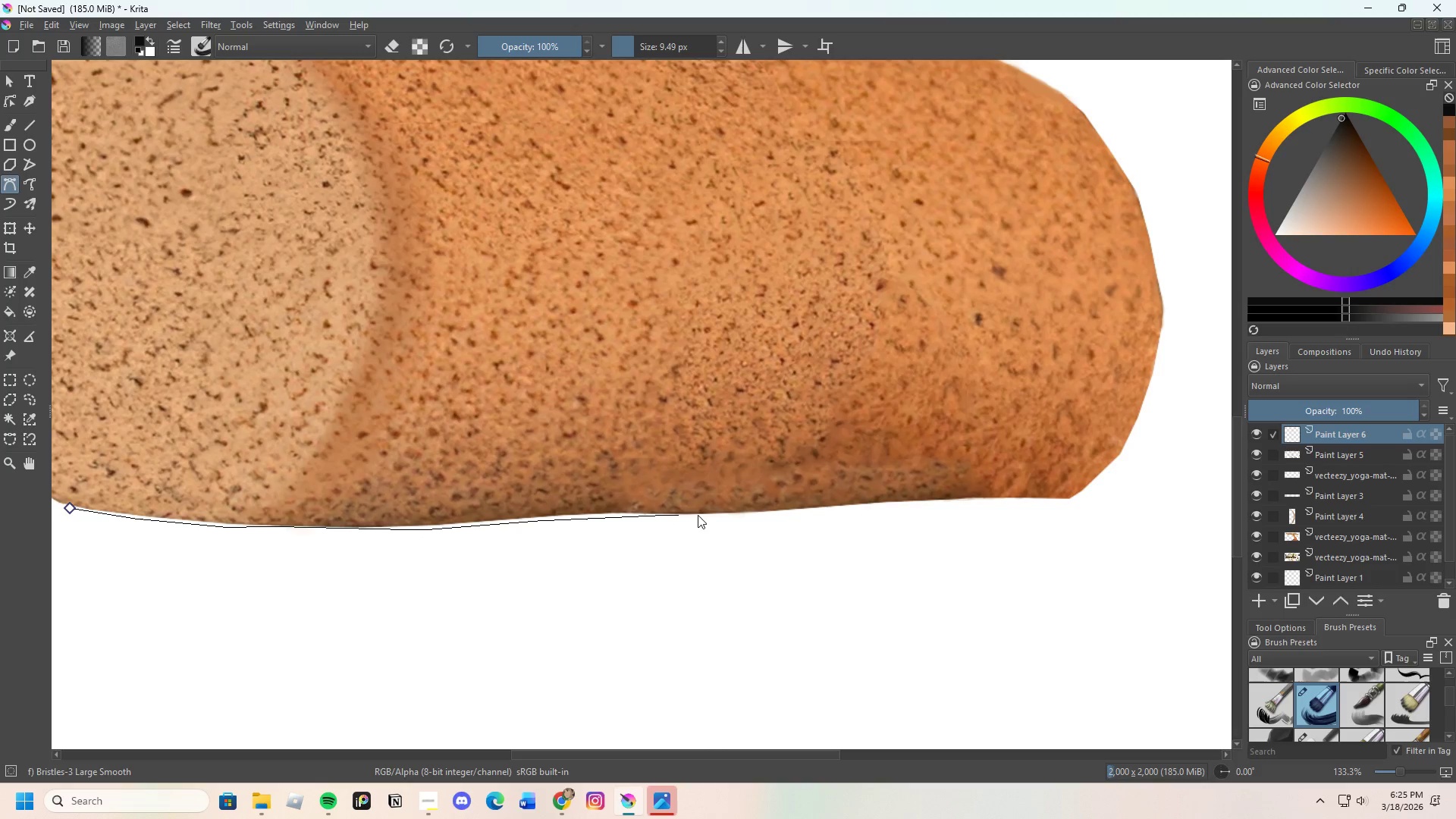 
left_click([829, 507])
 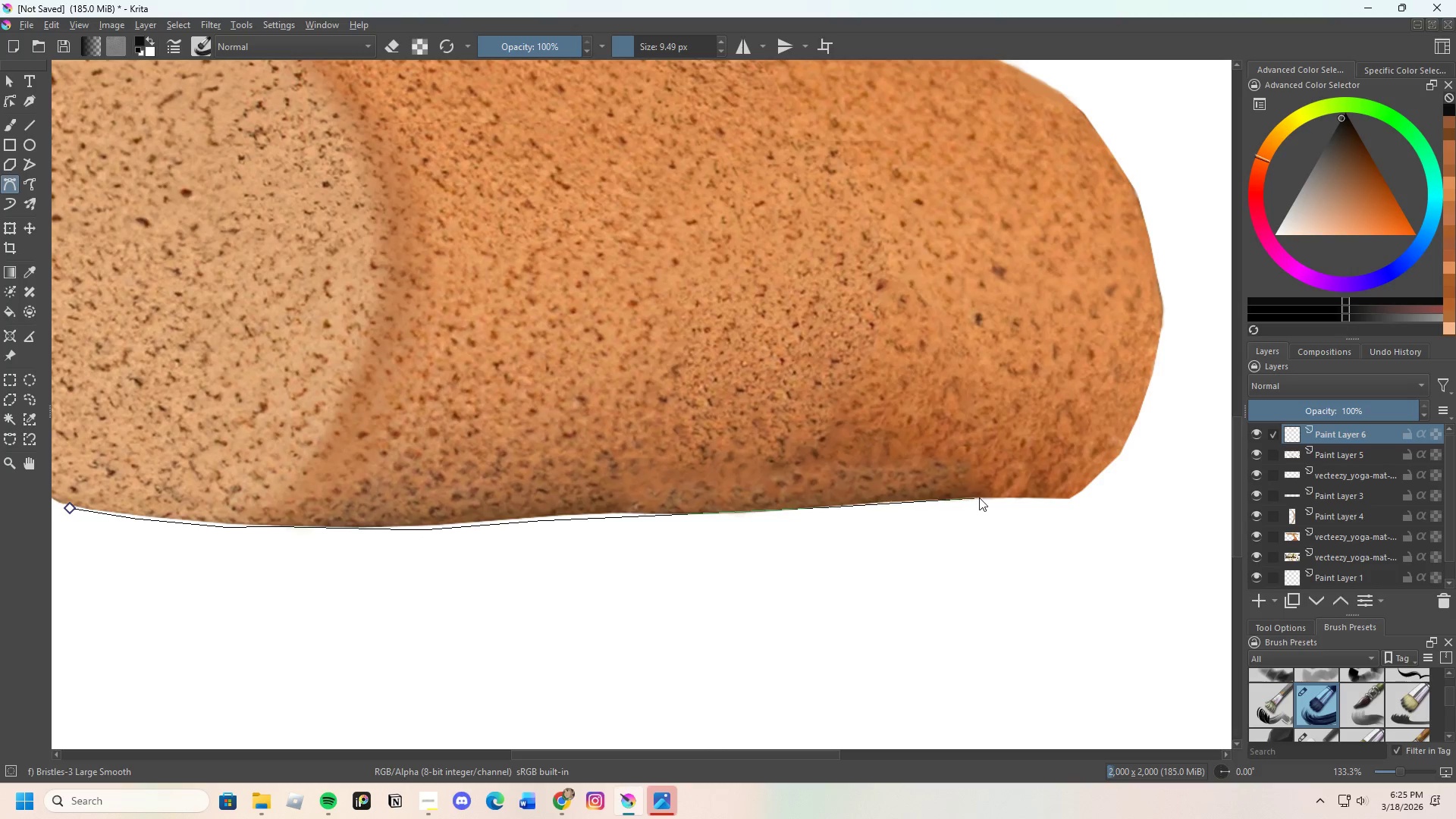 
left_click([982, 497])
 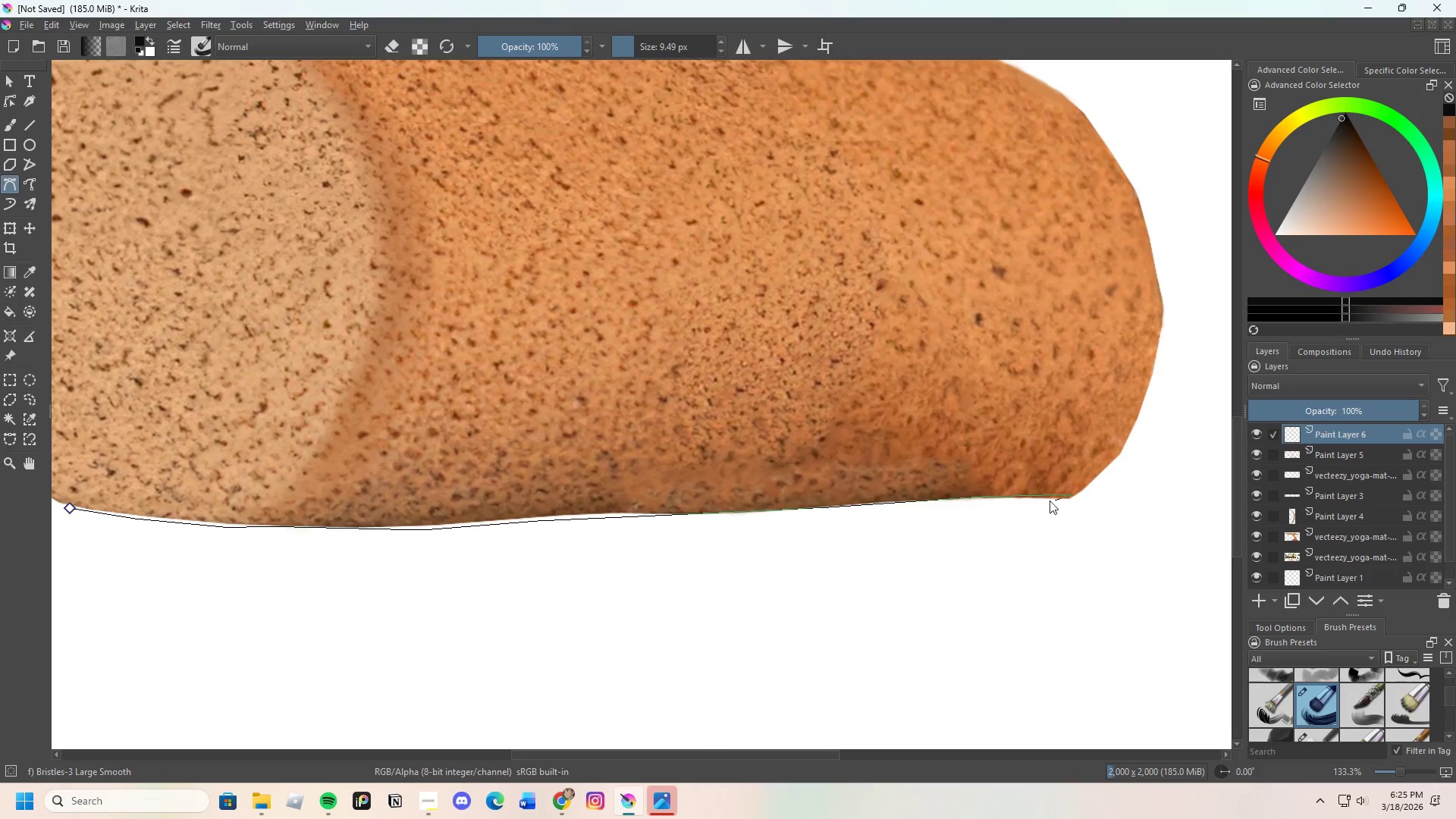 
scroll: coordinate [1083, 531], scroll_direction: none, amount: 0.0
 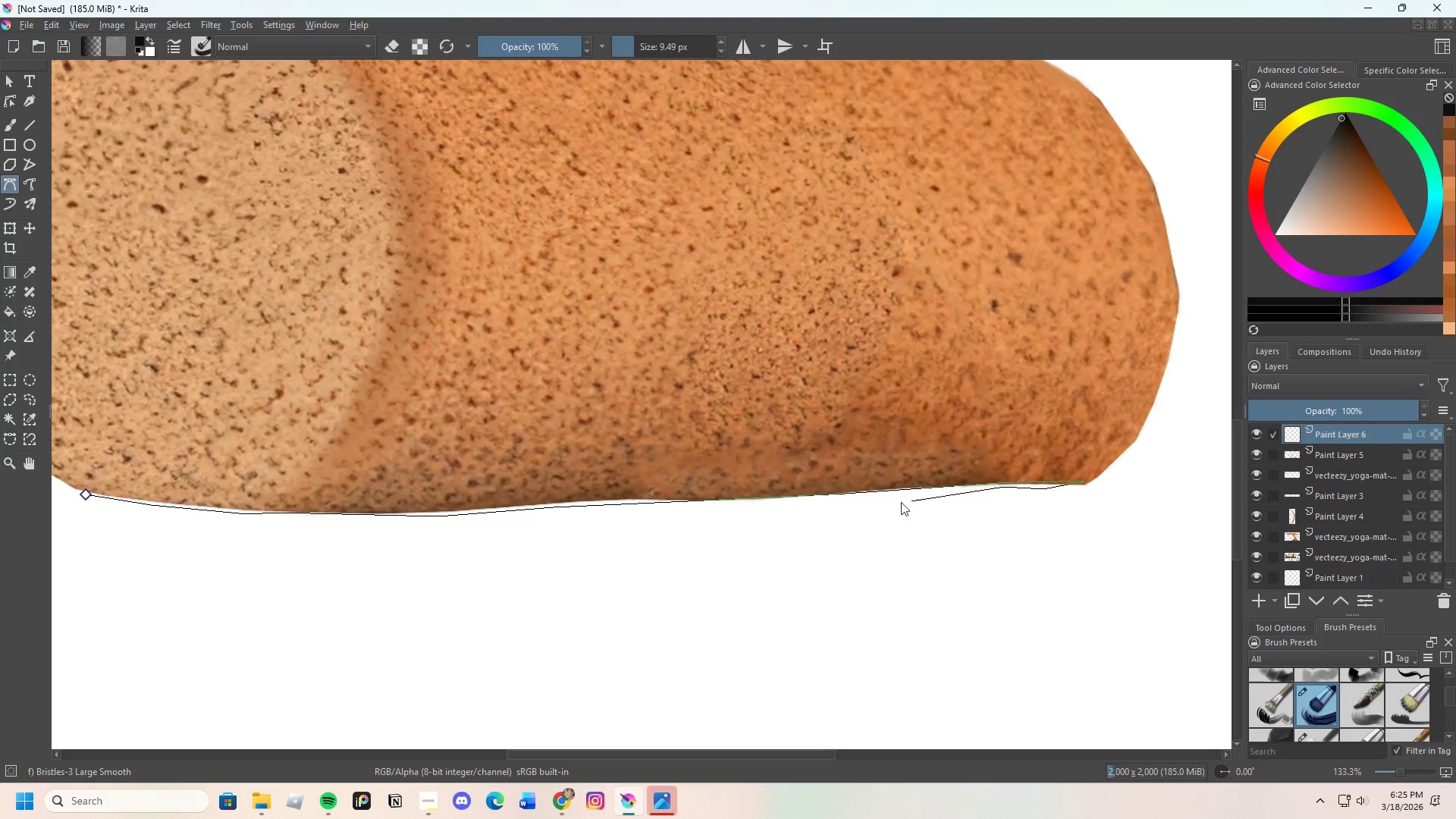 
left_click([865, 494])
 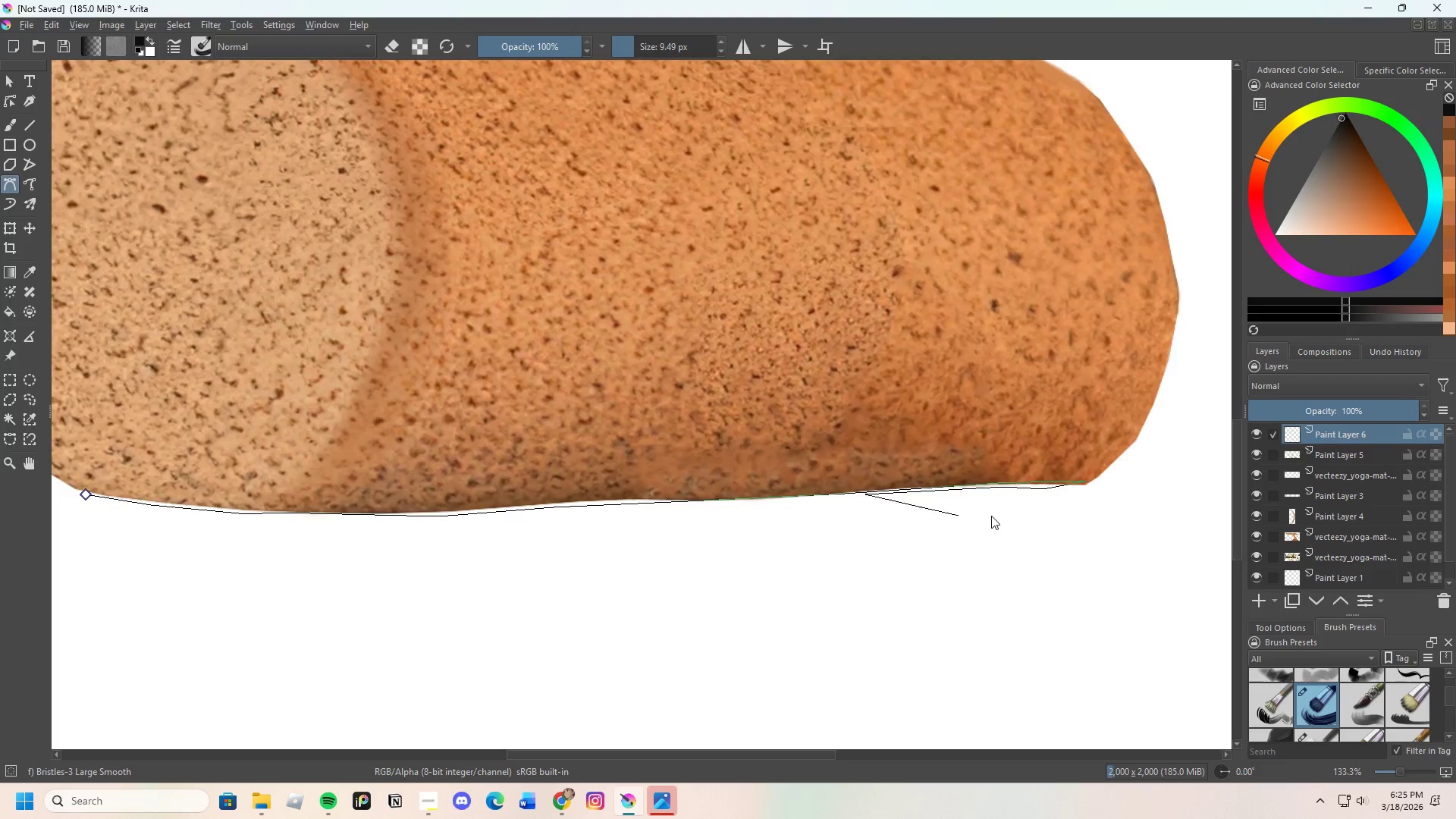 
scroll: coordinate [880, 542], scroll_direction: none, amount: 0.0
 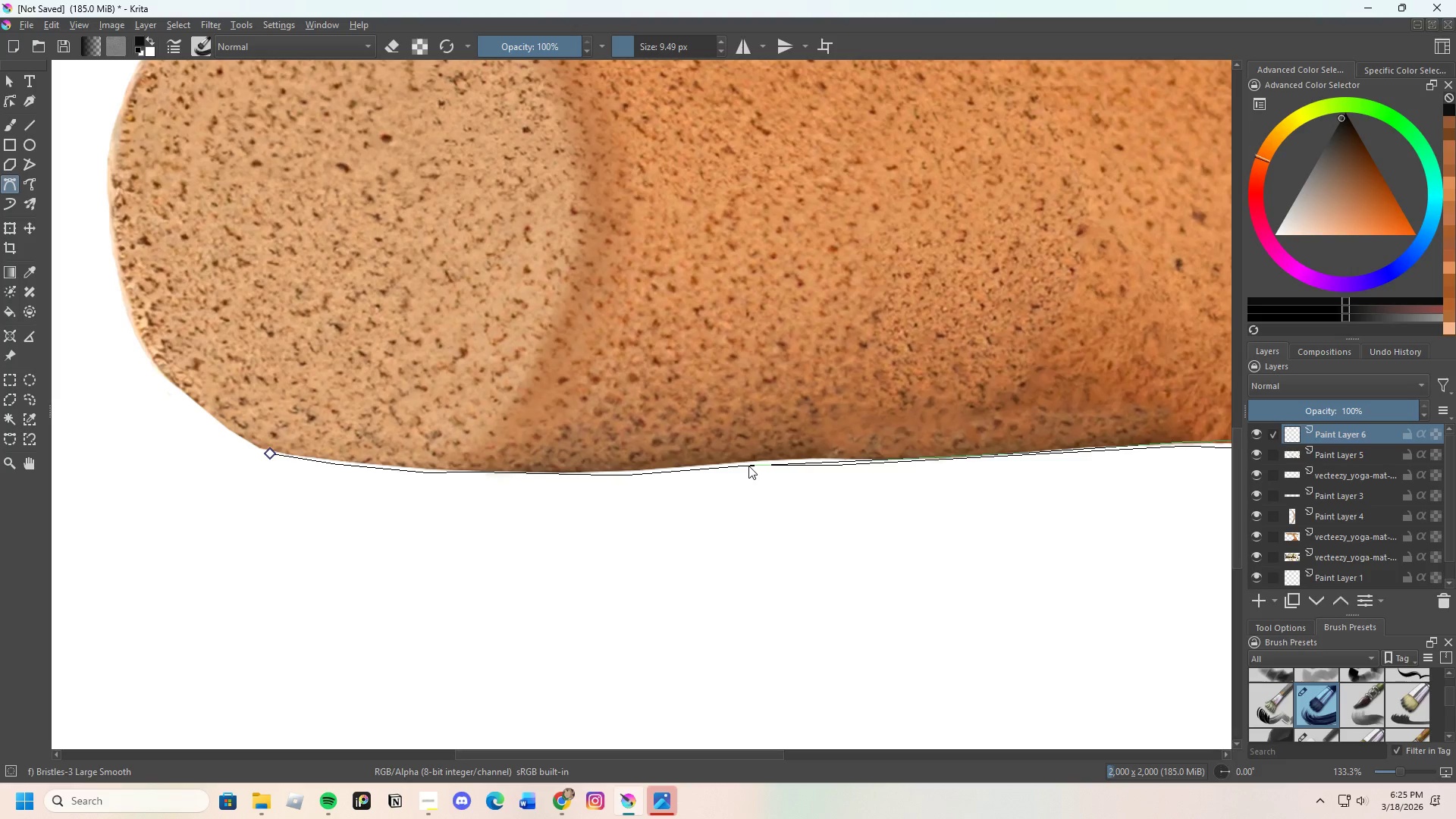 
left_click([748, 463])
 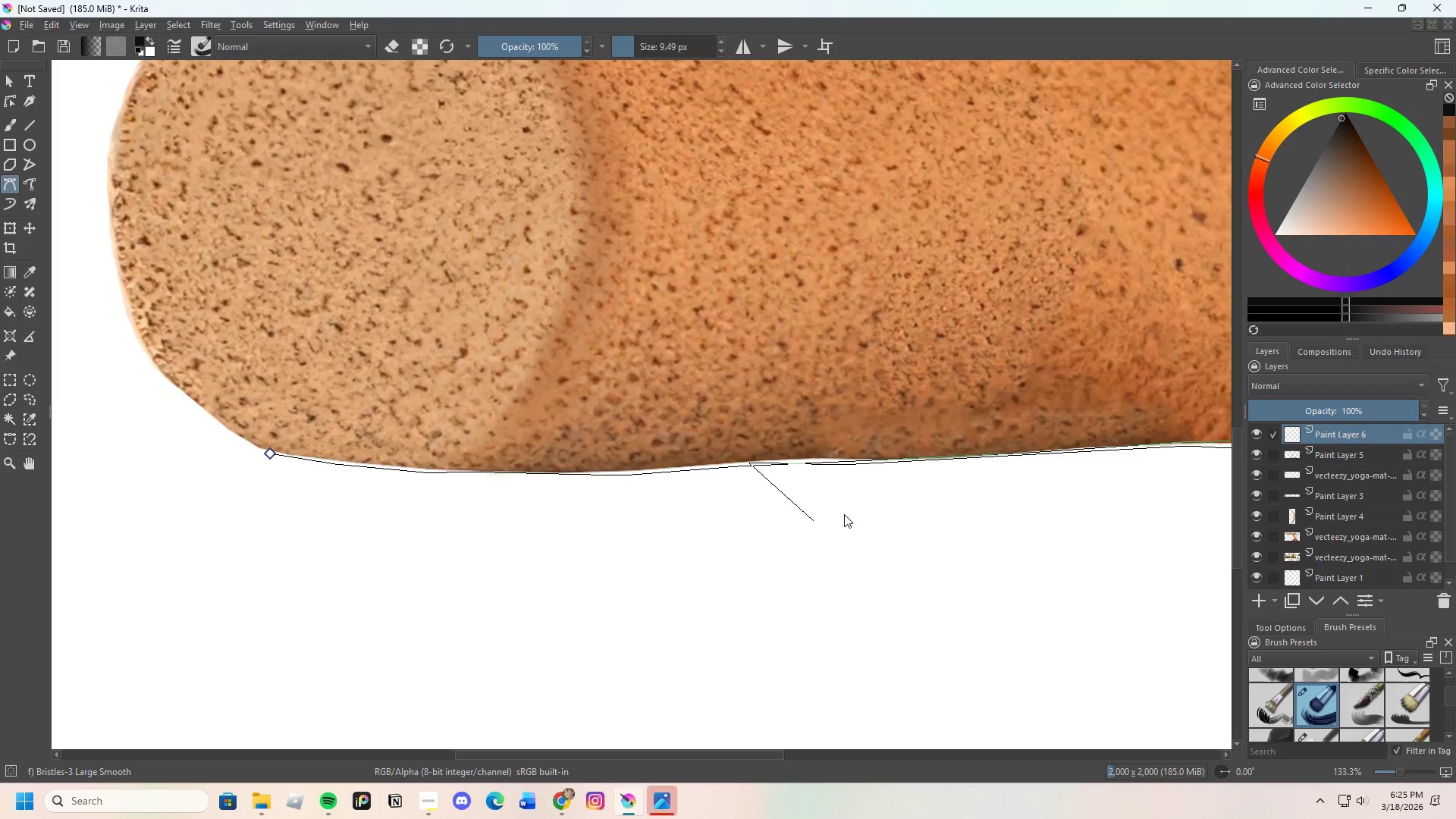 
scroll: coordinate [692, 506], scroll_direction: none, amount: 0.0
 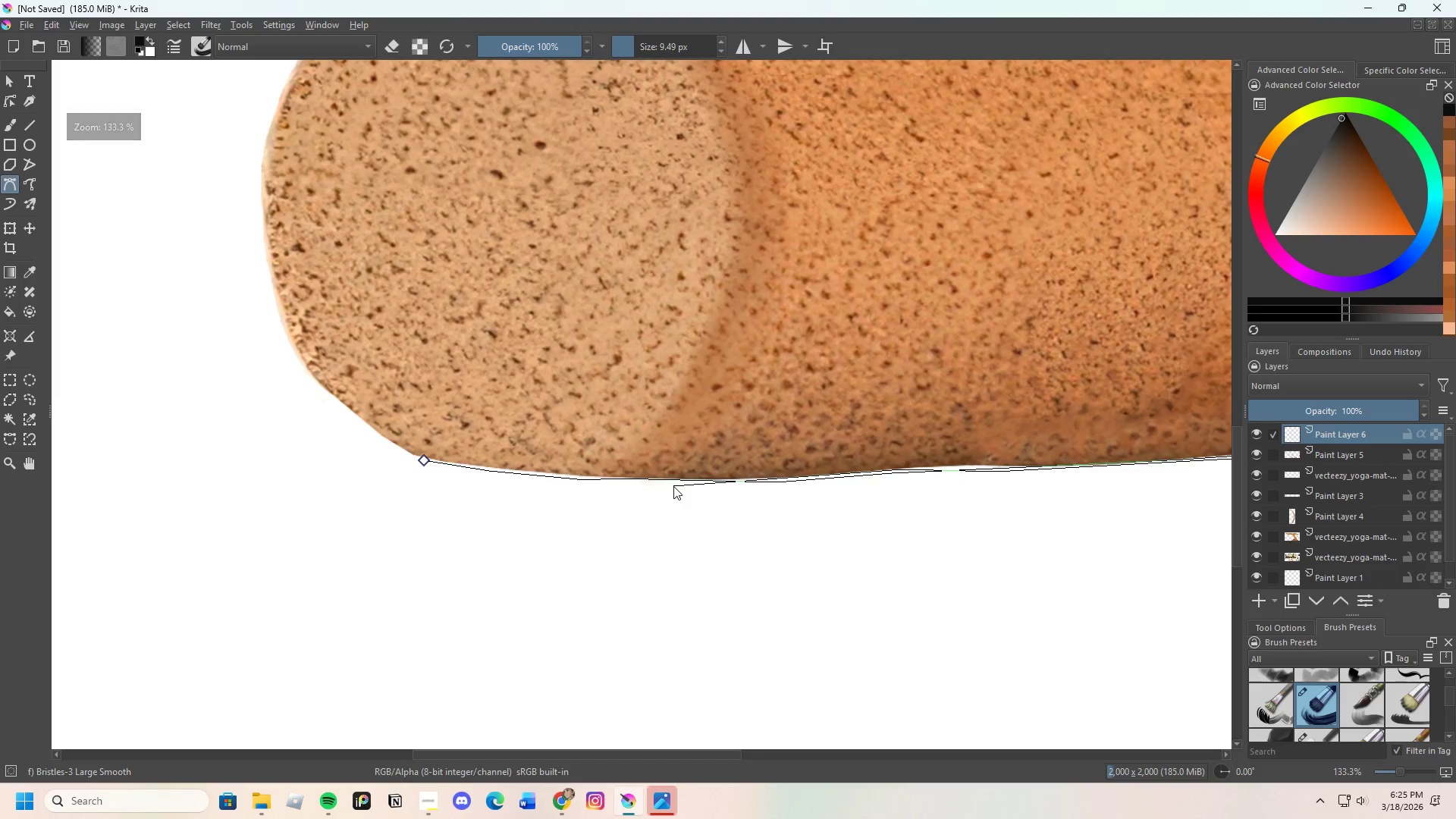 
left_click([670, 485])
 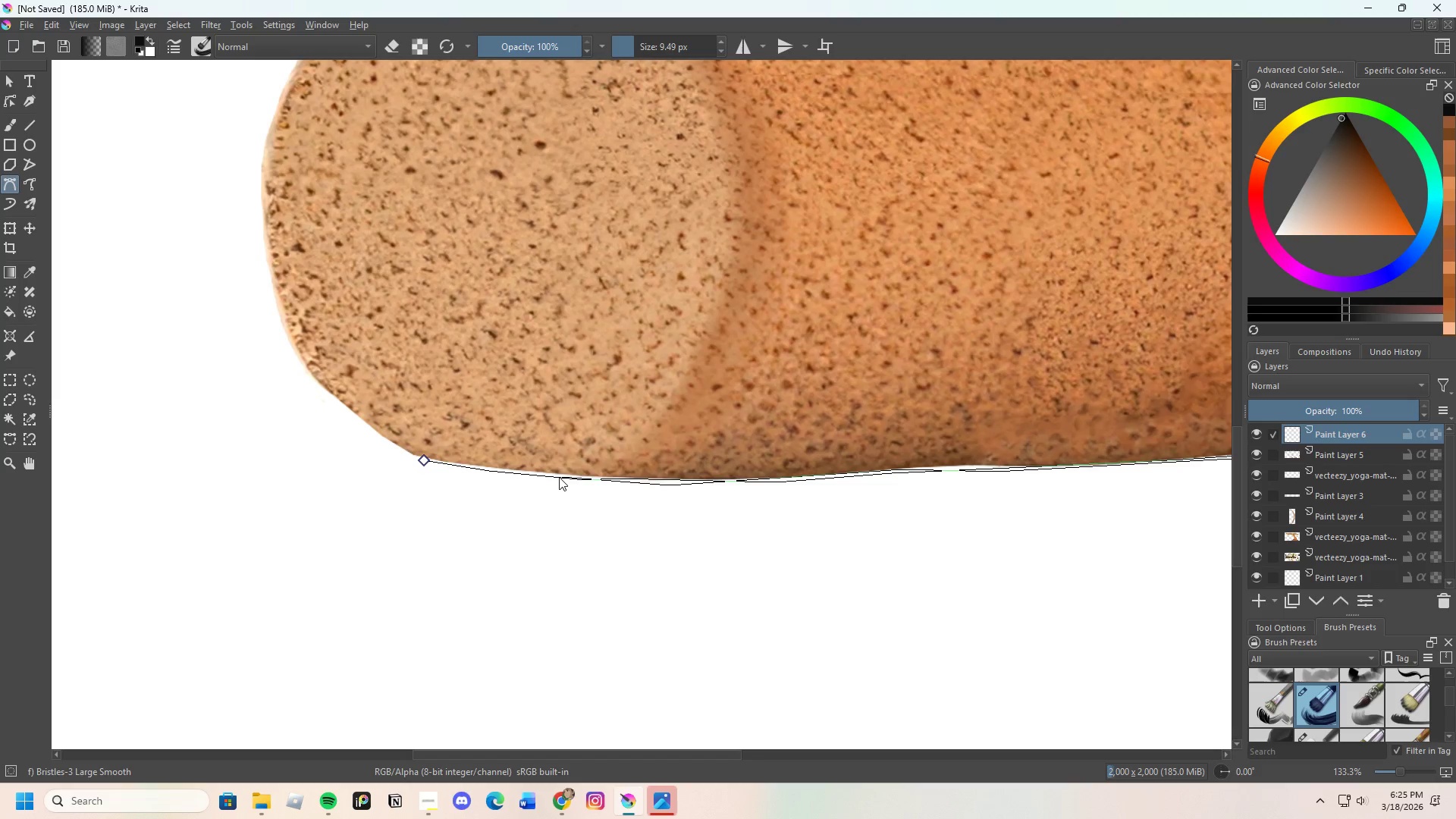 
left_click([555, 479])
 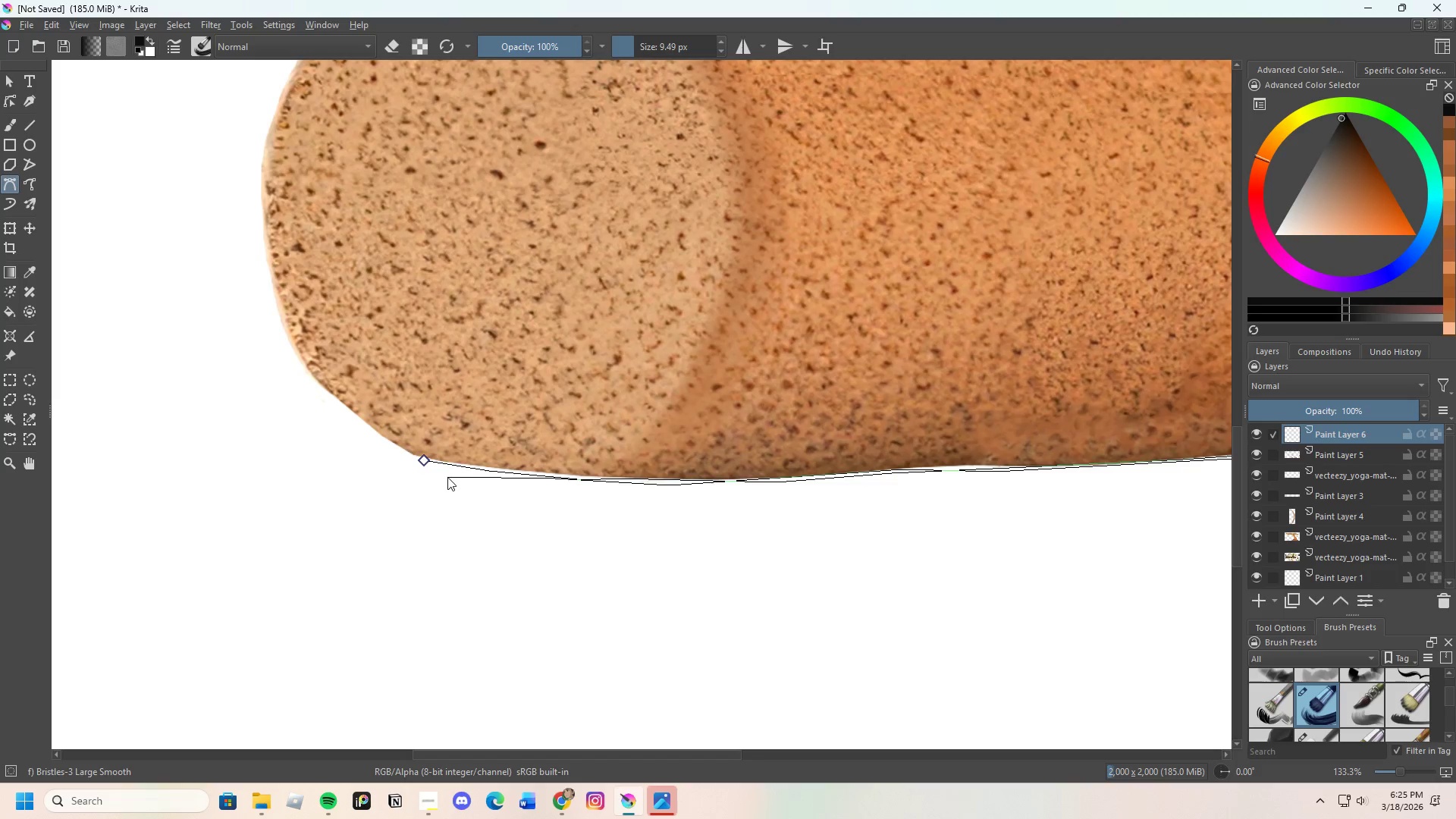 
left_click([447, 475])
 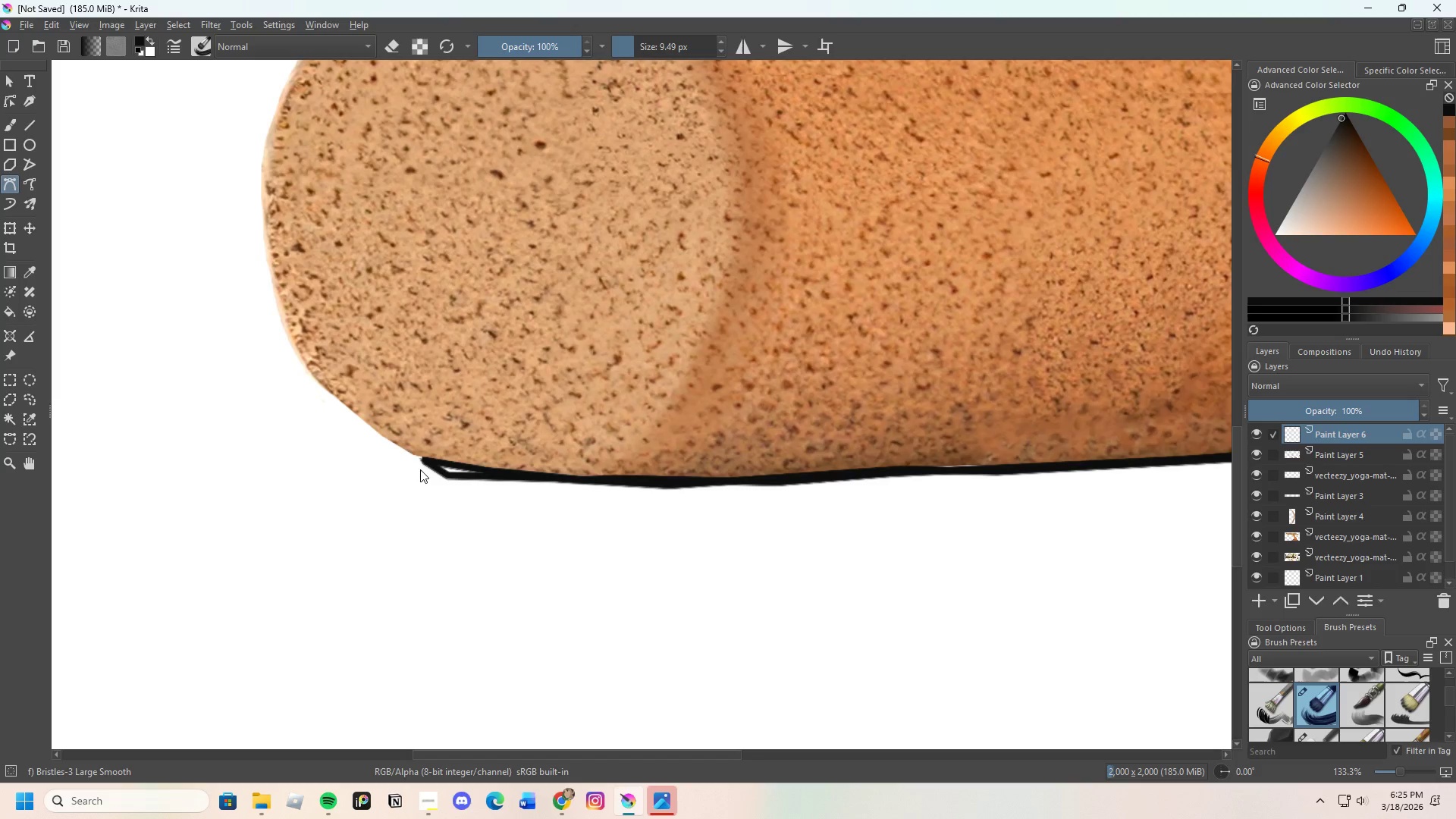 
scroll: coordinate [410, 482], scroll_direction: down, amount: 2.0
 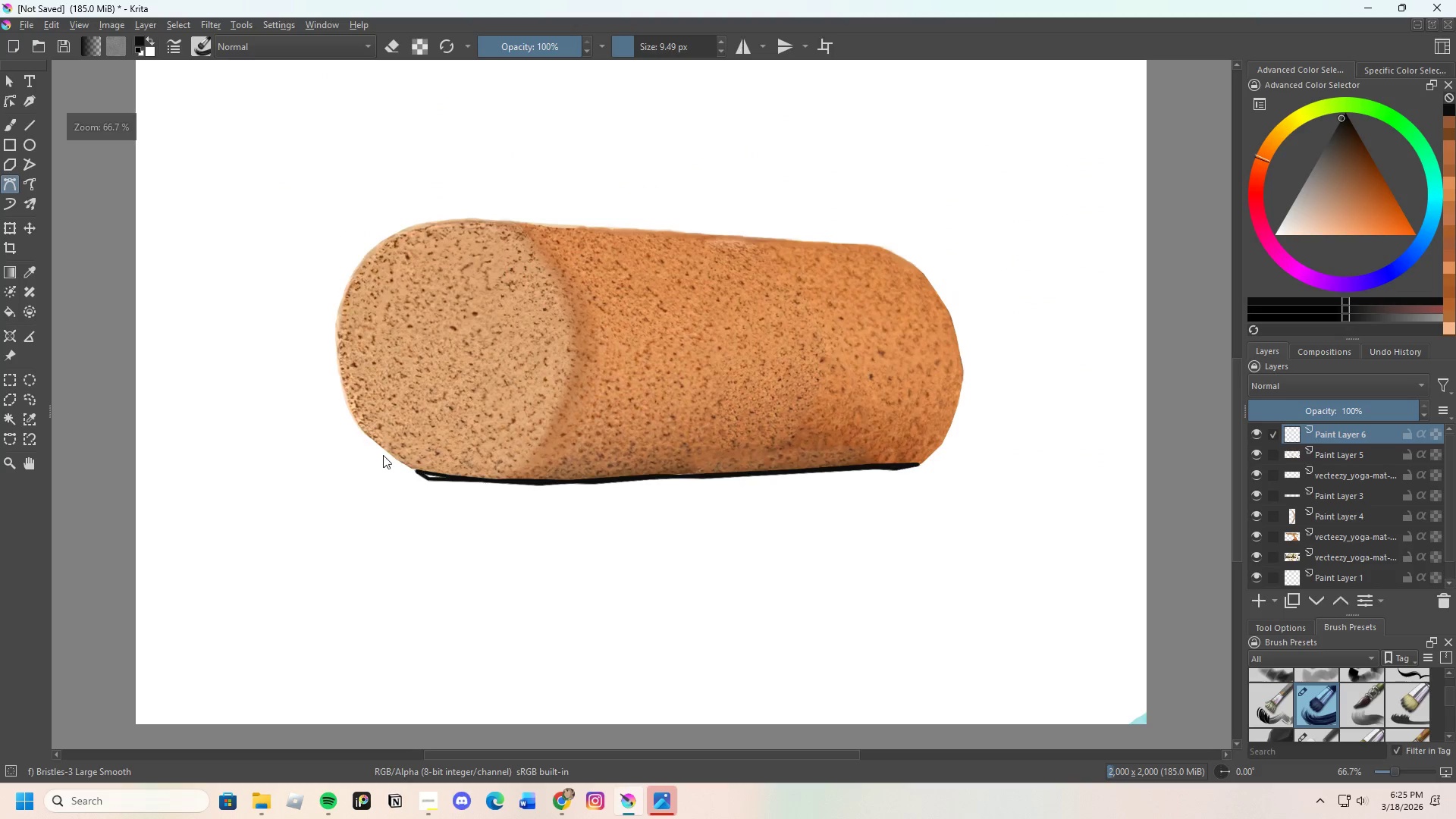 
scroll: coordinate [384, 457], scroll_direction: up, amount: 2.0
 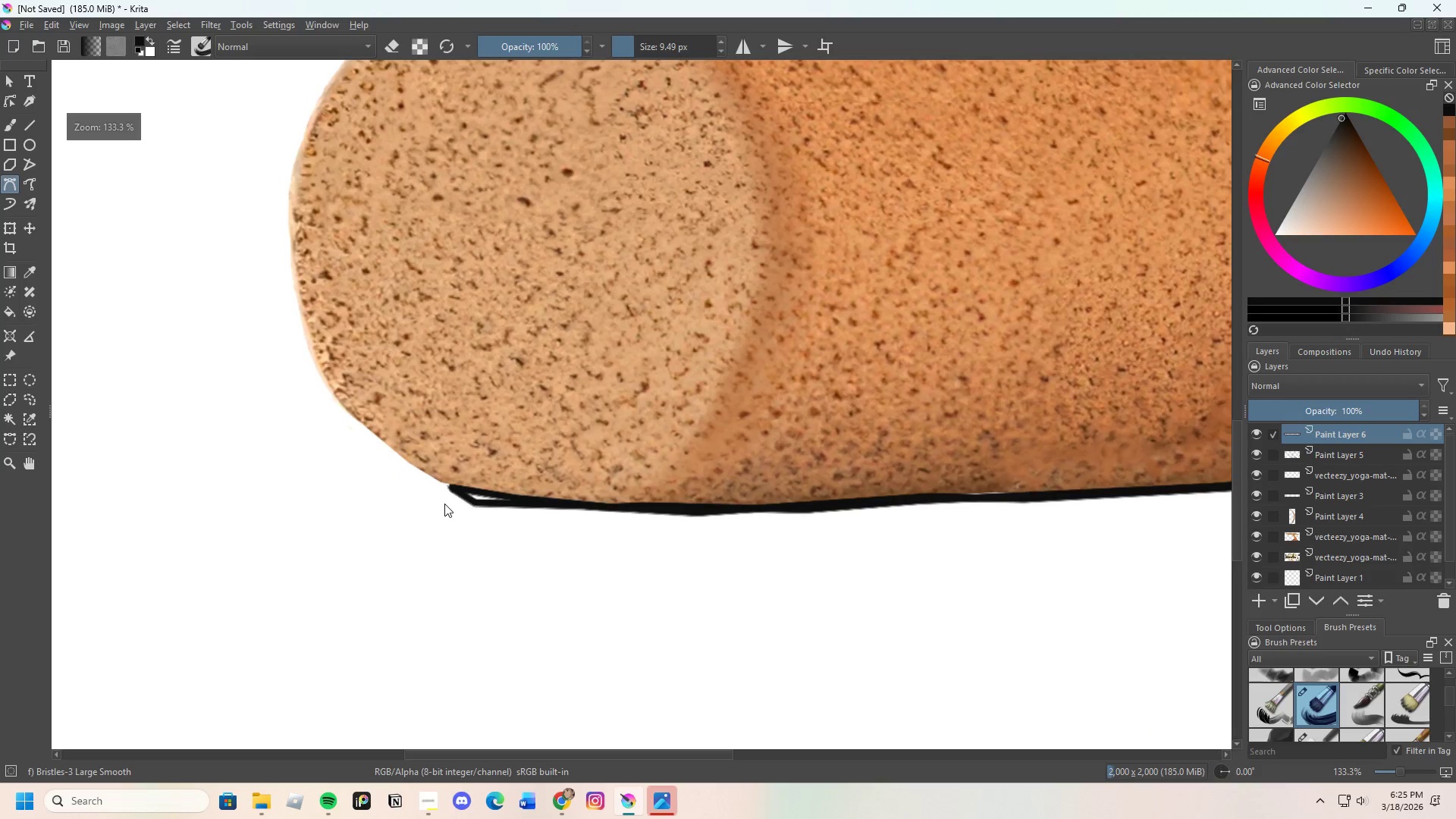 
scroll: coordinate [701, 497], scroll_direction: none, amount: 0.0
 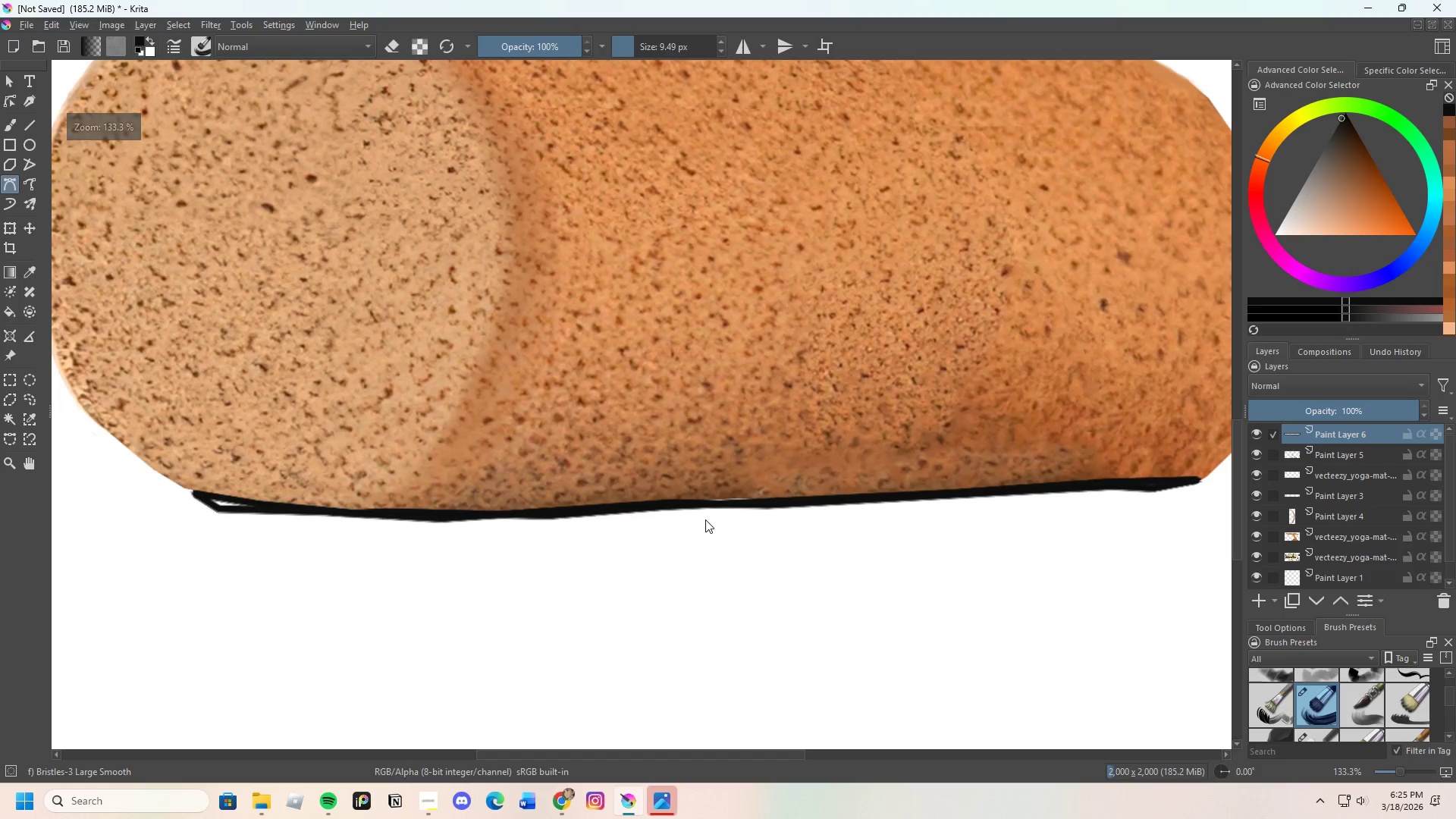 
scroll: coordinate [717, 510], scroll_direction: up, amount: 1.0
 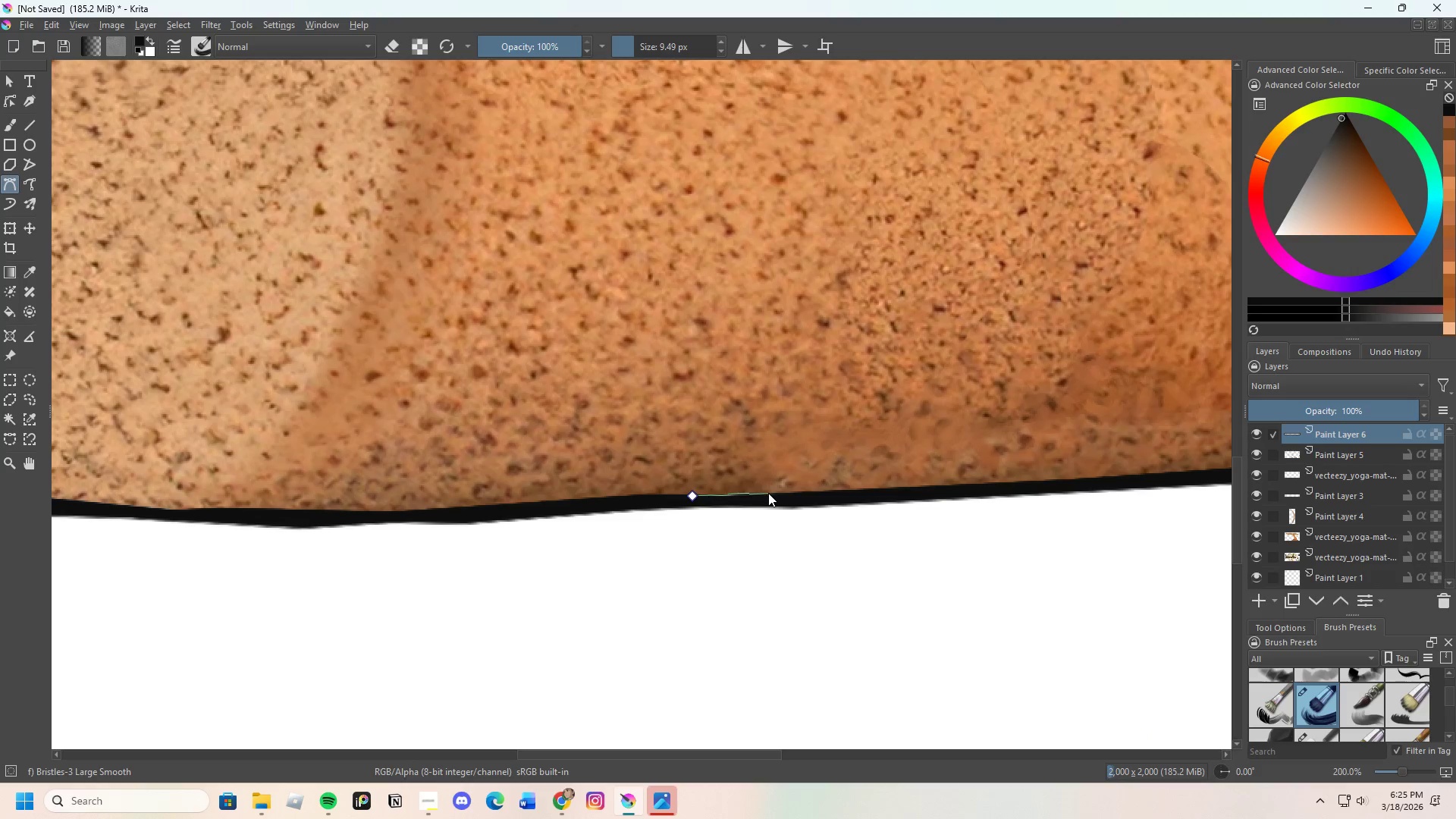 
left_click_drag(start_coordinate=[781, 495], to_coordinate=[785, 495])
 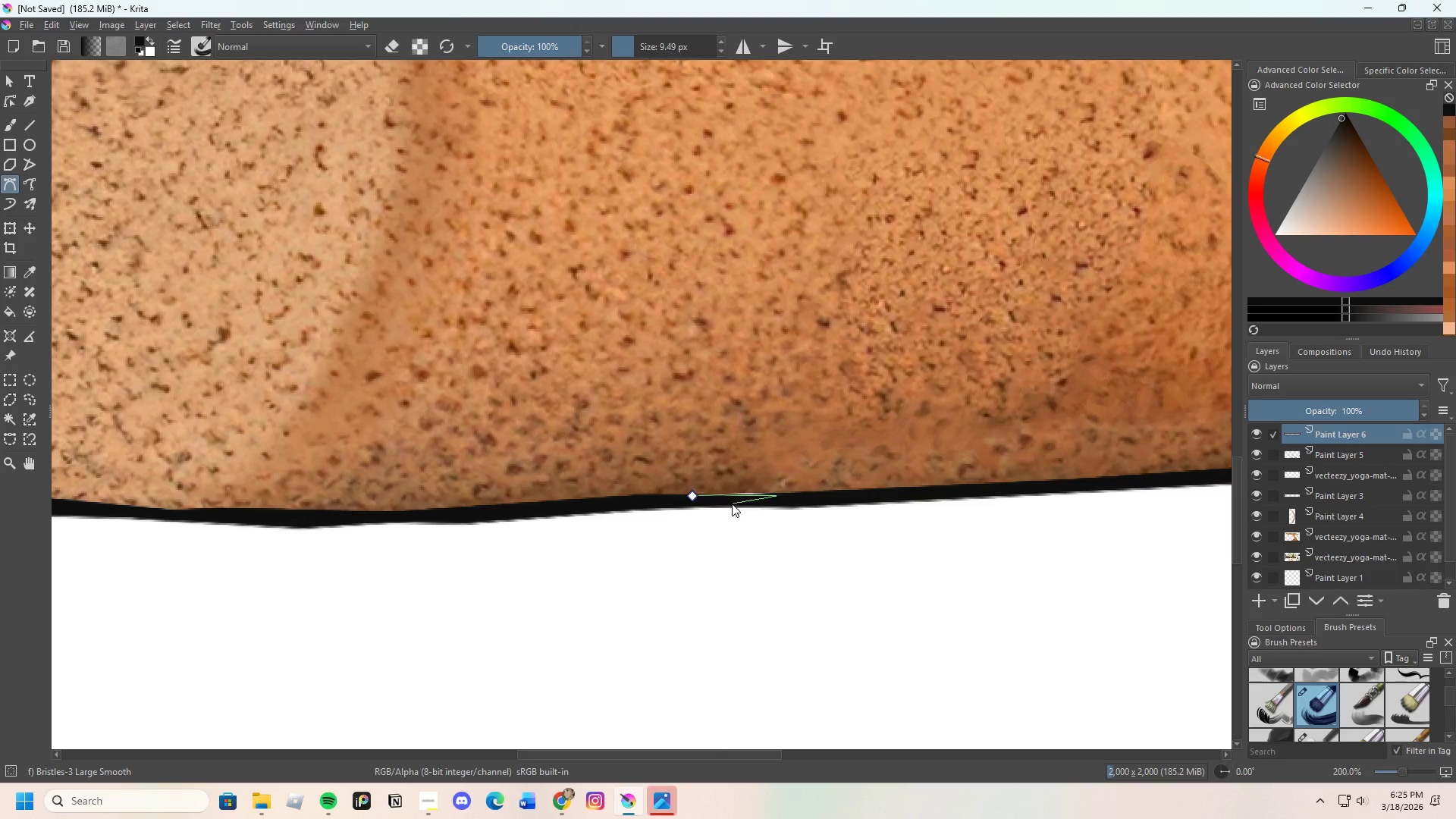 
left_click([732, 504])
 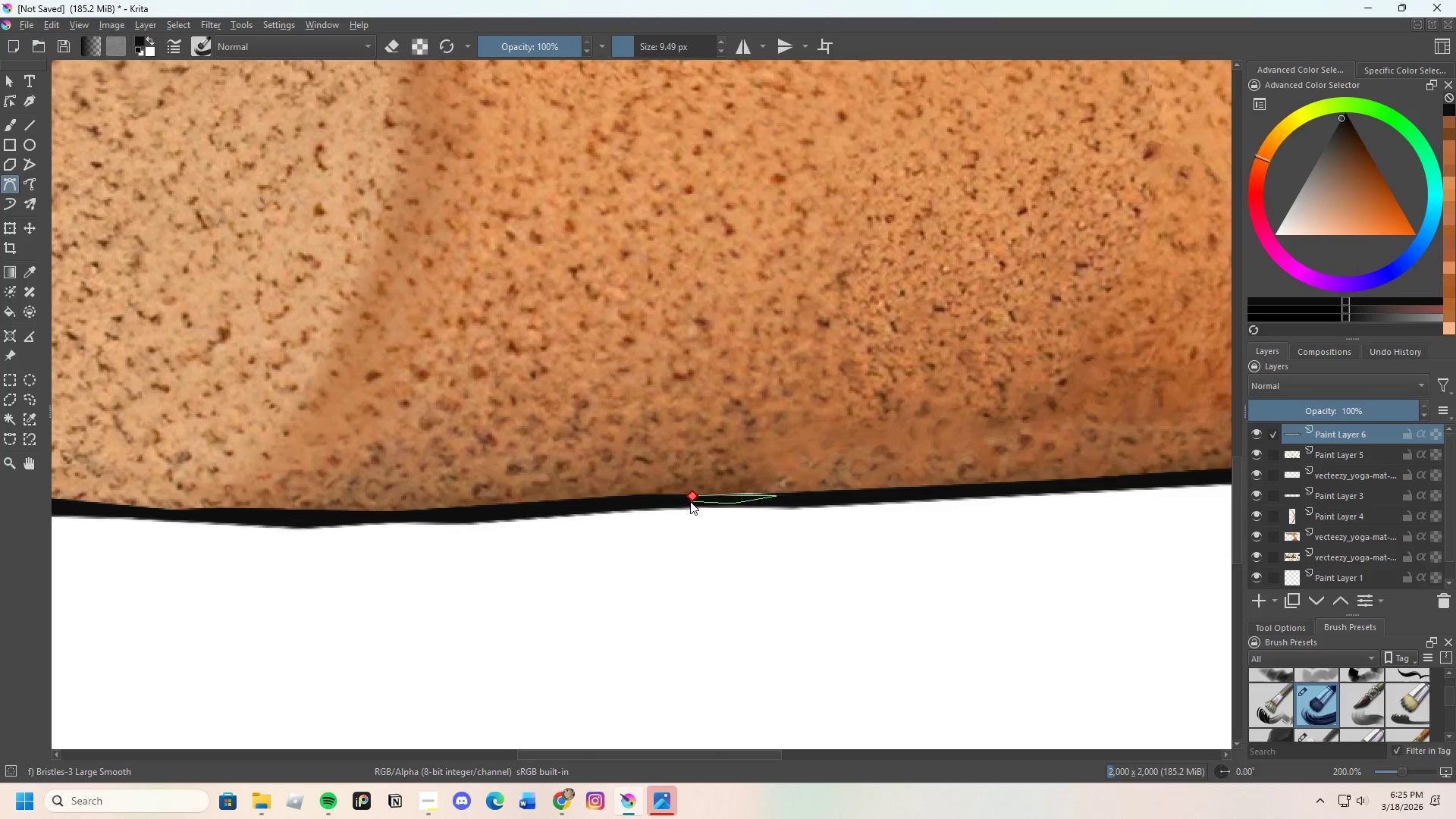 
left_click([691, 498])
 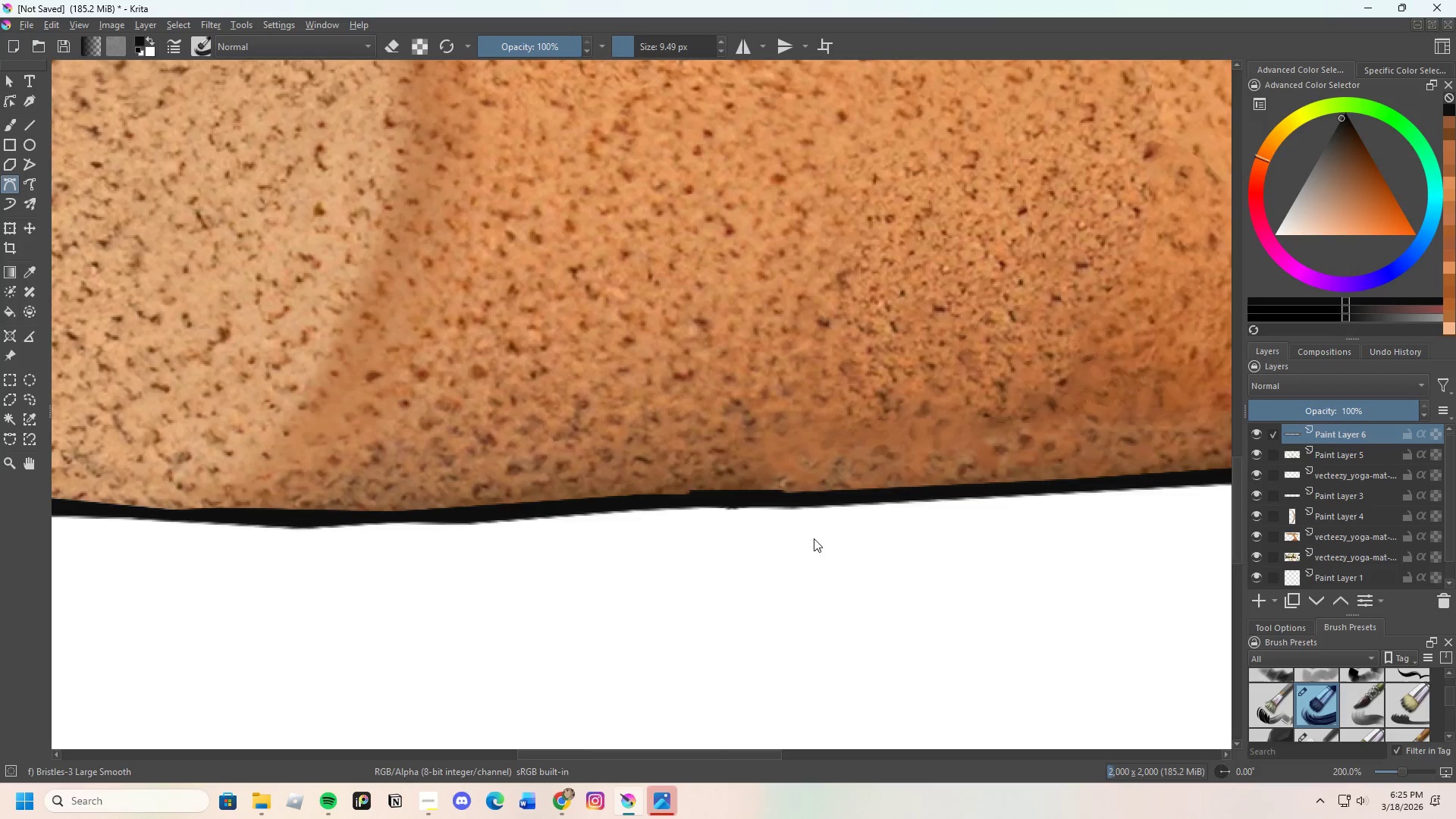 
scroll: coordinate [792, 532], scroll_direction: down, amount: 2.0
 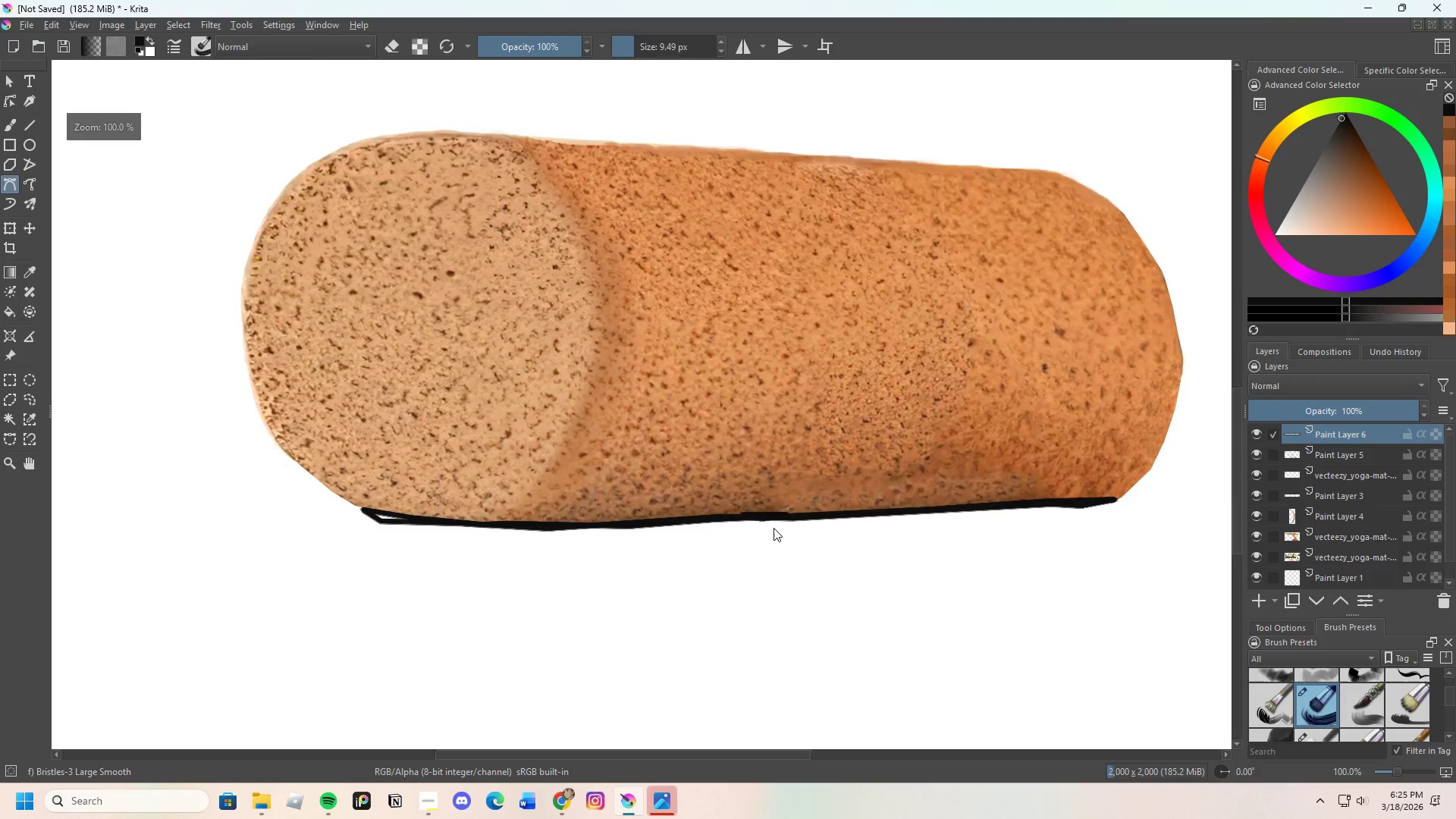 
scroll: coordinate [772, 528], scroll_direction: up, amount: 1.0
 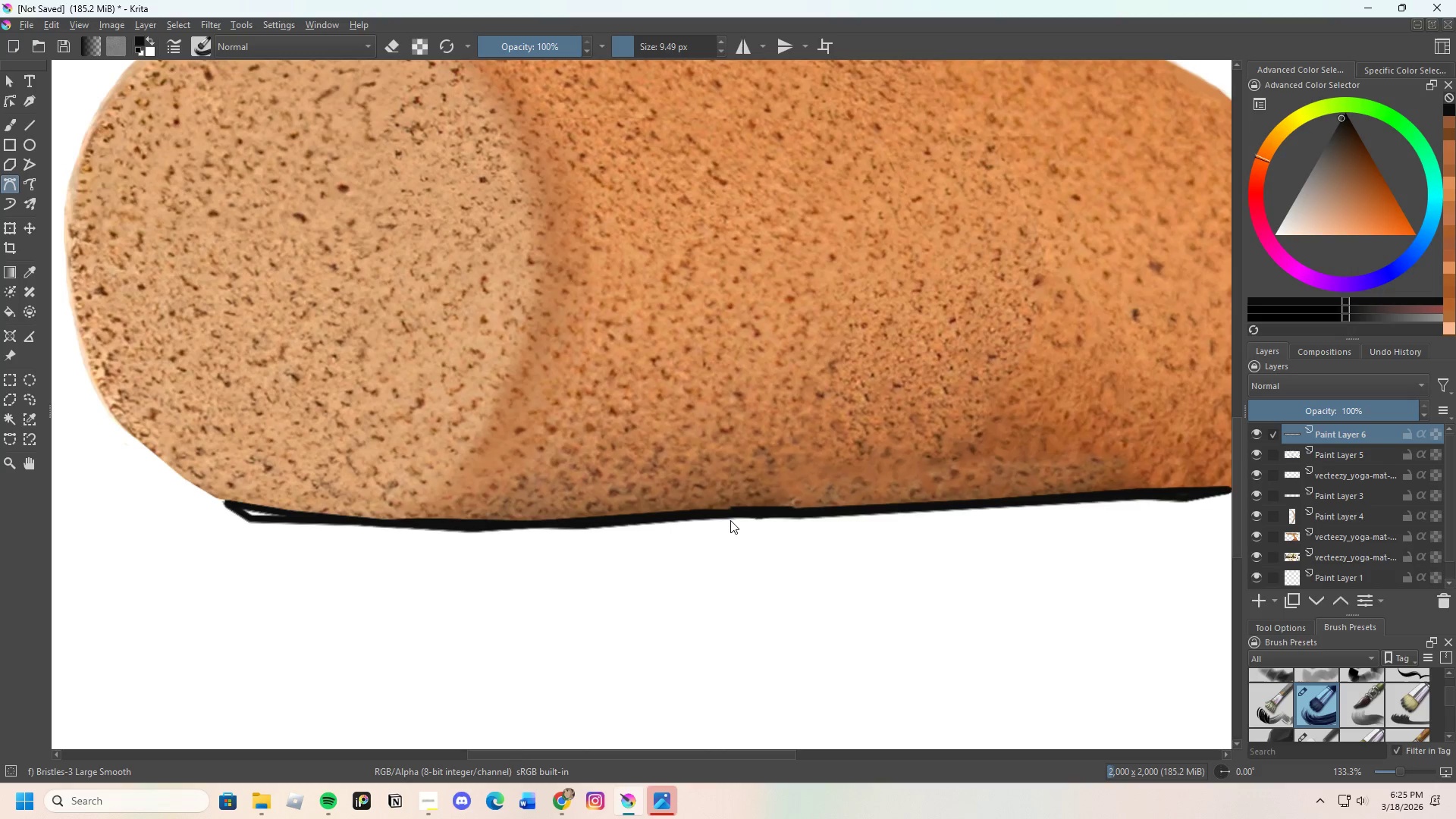 
key(E)
 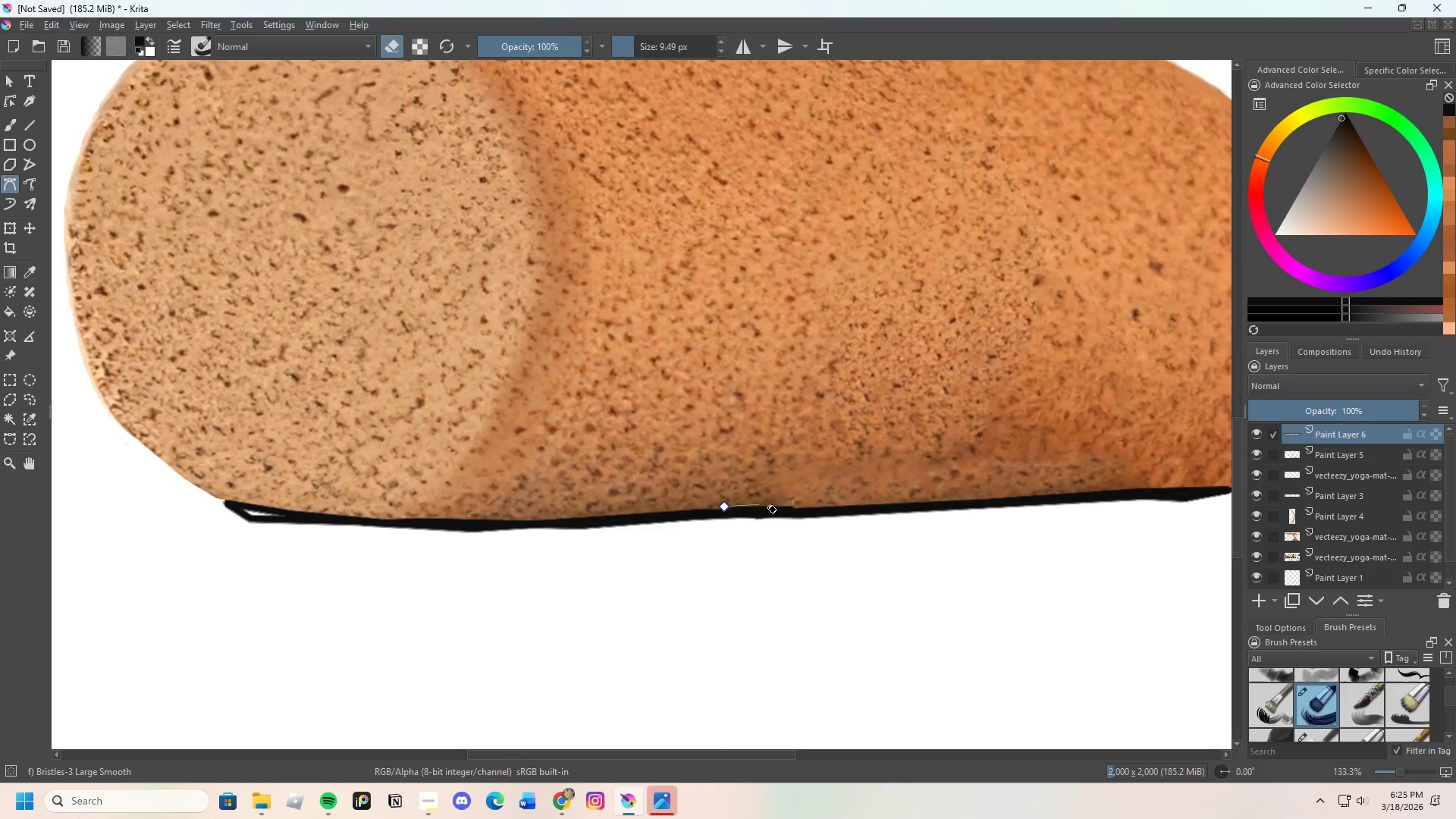 
left_click([806, 504])
 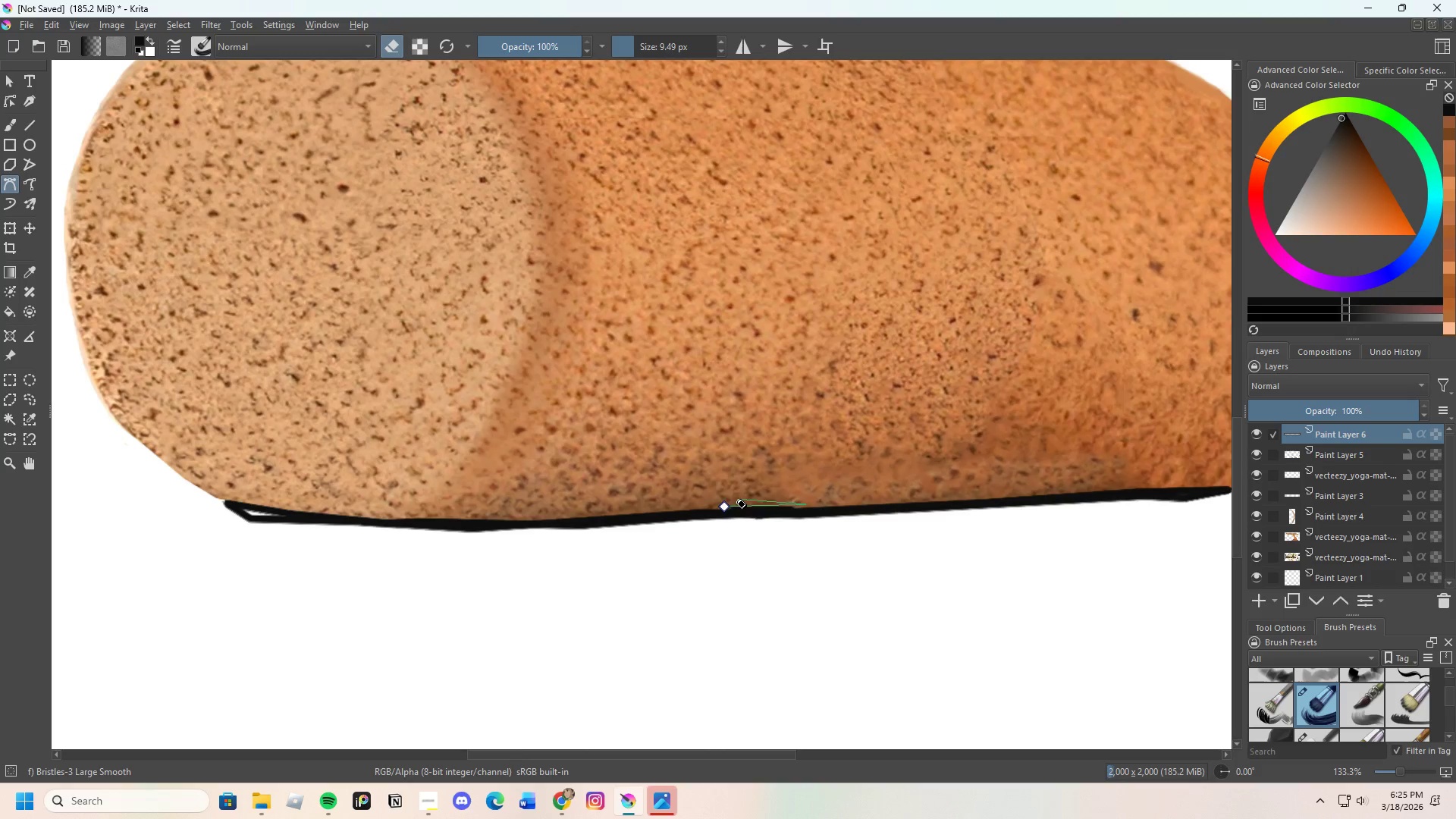 
left_click([720, 503])
 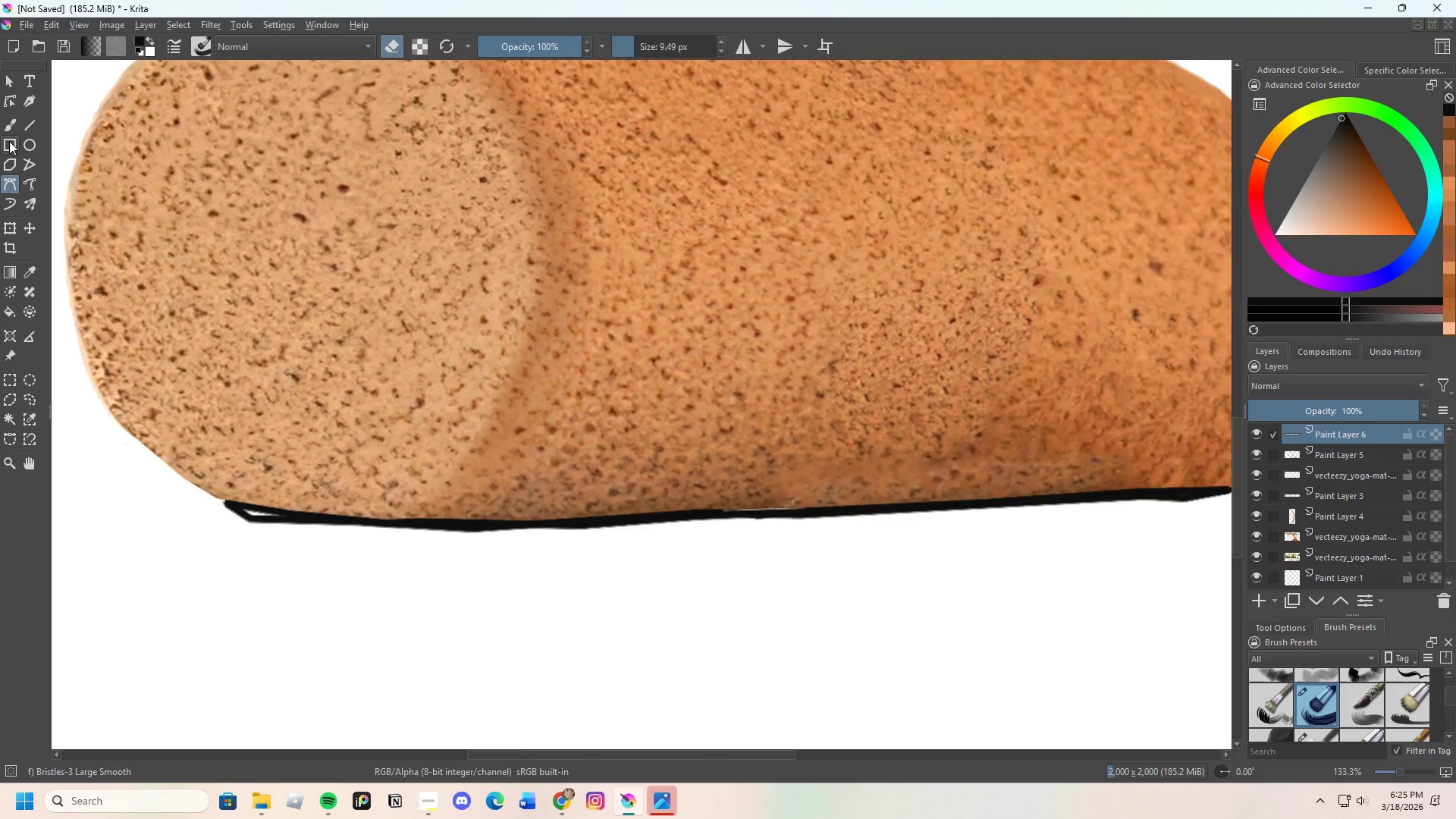 
scroll: coordinate [761, 481], scroll_direction: up, amount: 2.0
 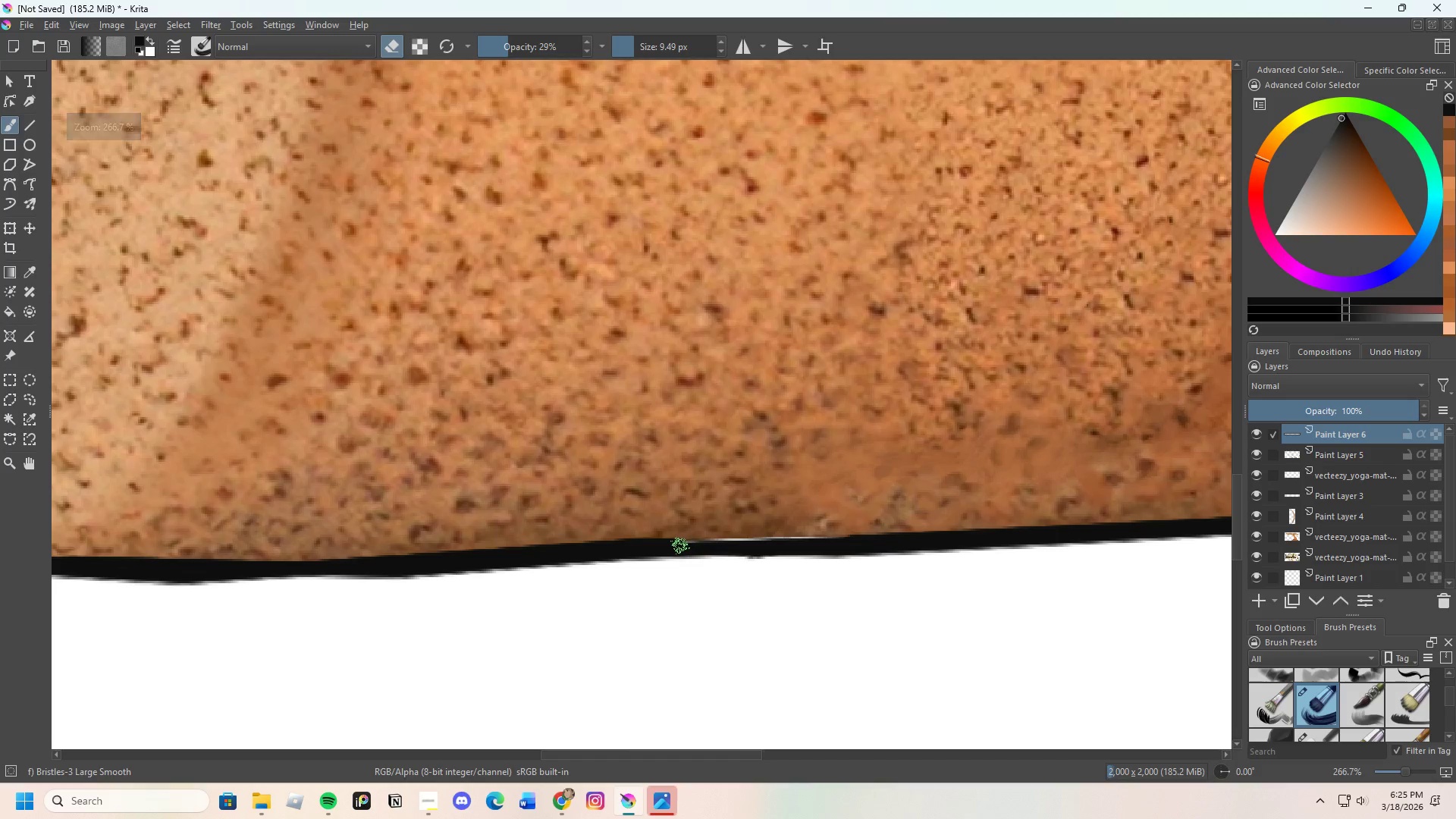 
left_click_drag(start_coordinate=[672, 549], to_coordinate=[692, 551])
 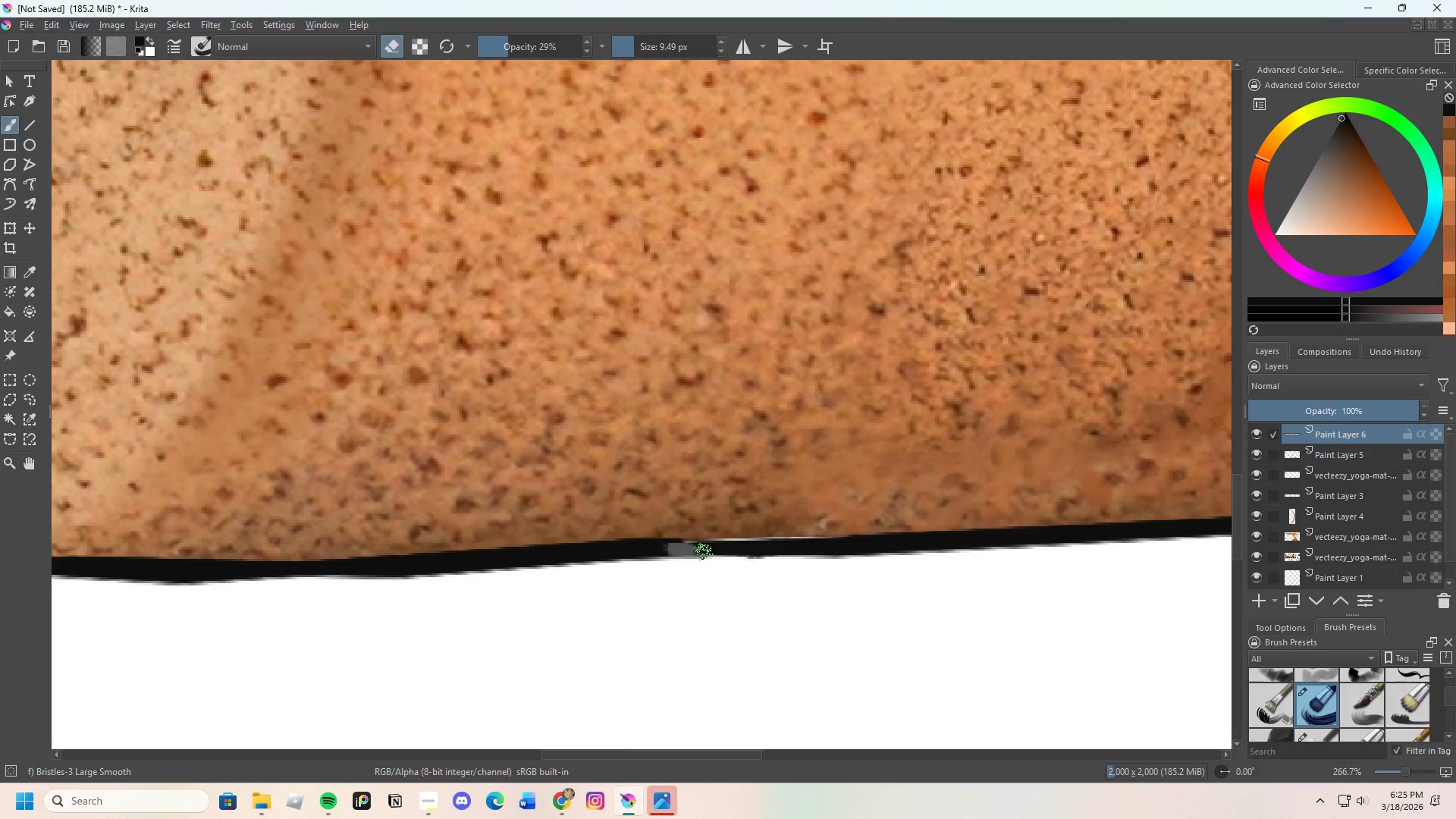 
key(Control+Z)
 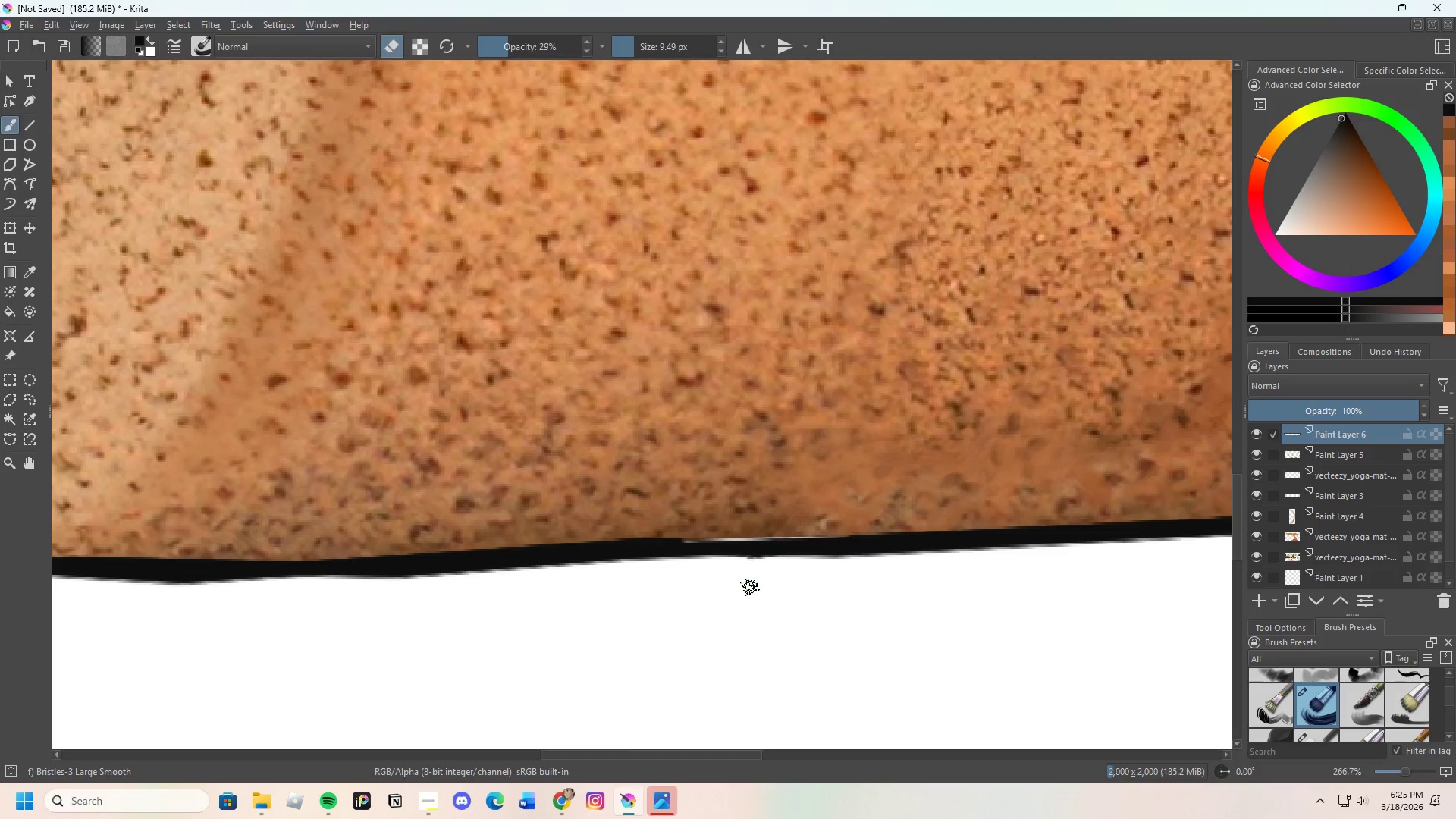 
key(E)
 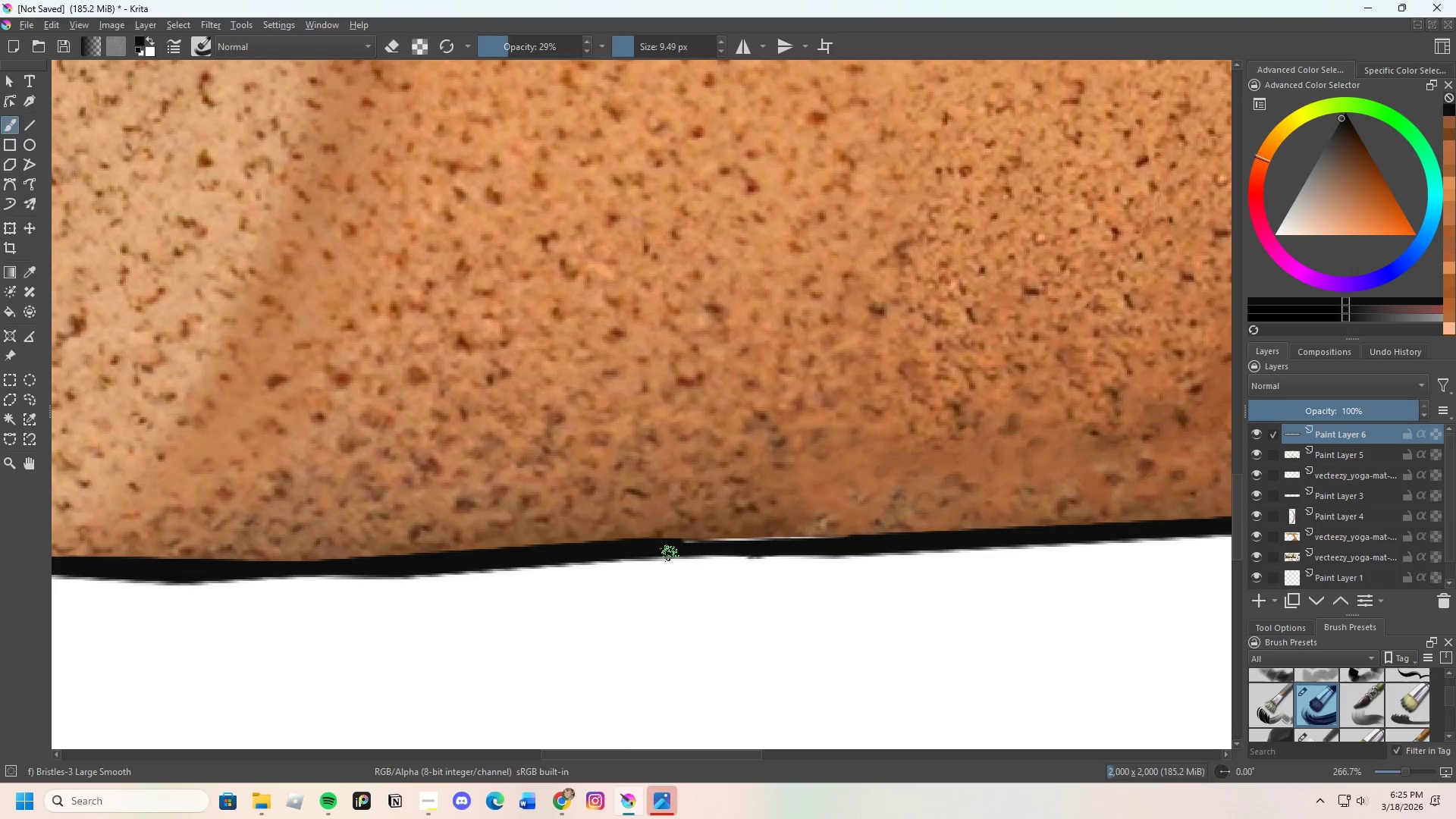 
left_click_drag(start_coordinate=[669, 552], to_coordinate=[706, 551])
 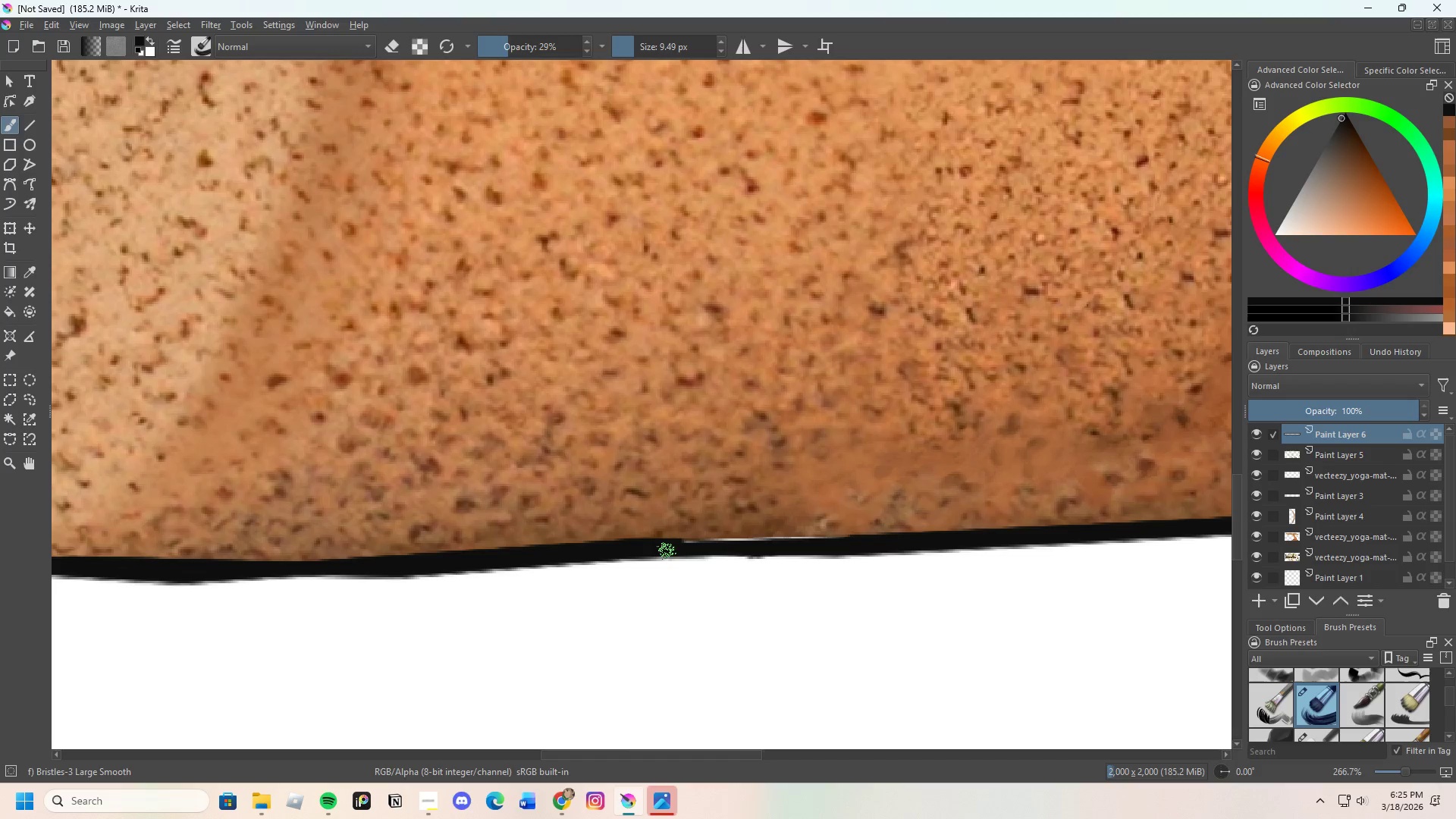 
left_click_drag(start_coordinate=[668, 550], to_coordinate=[869, 546])
 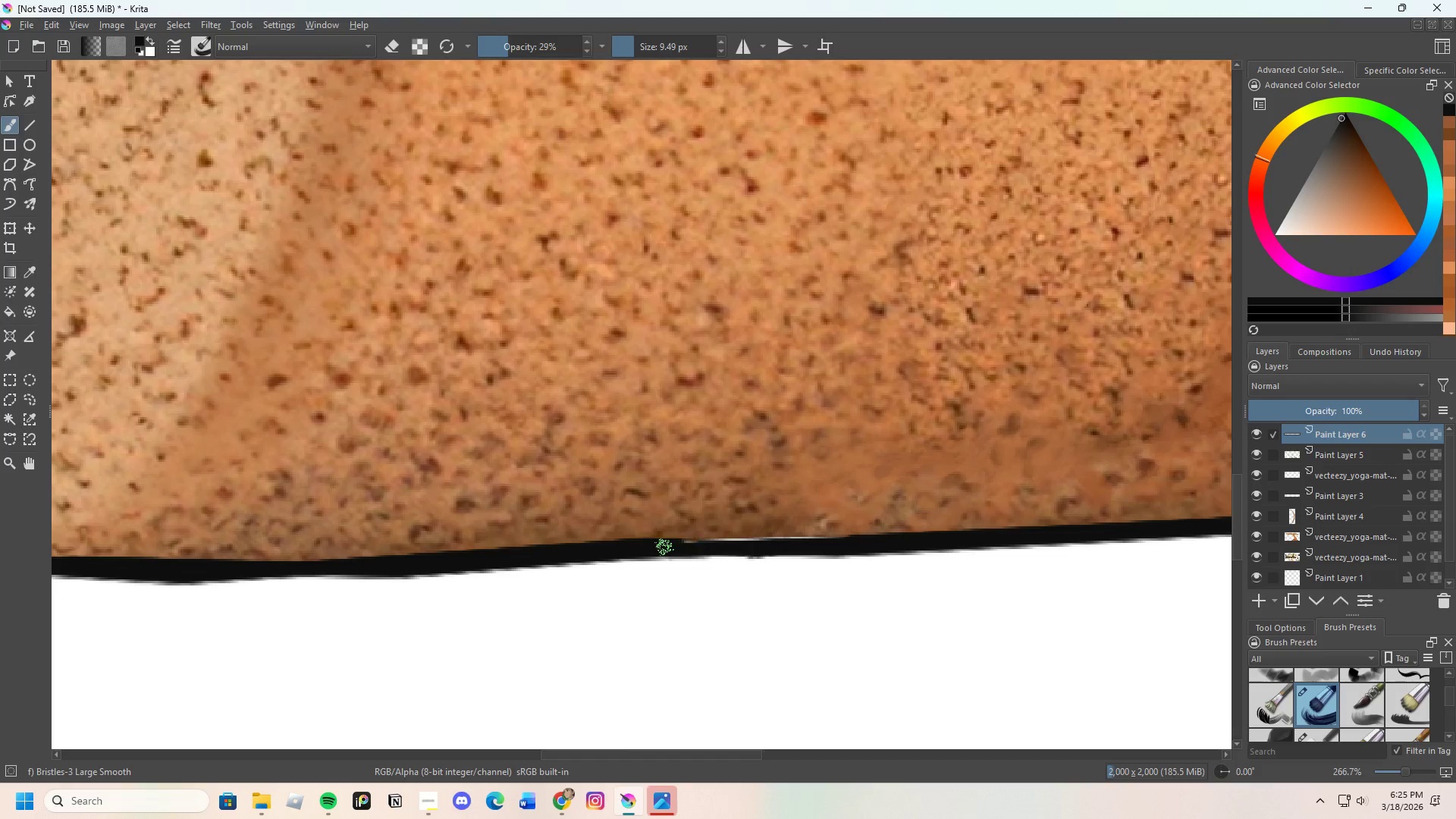 
left_click_drag(start_coordinate=[664, 548], to_coordinate=[767, 546])
 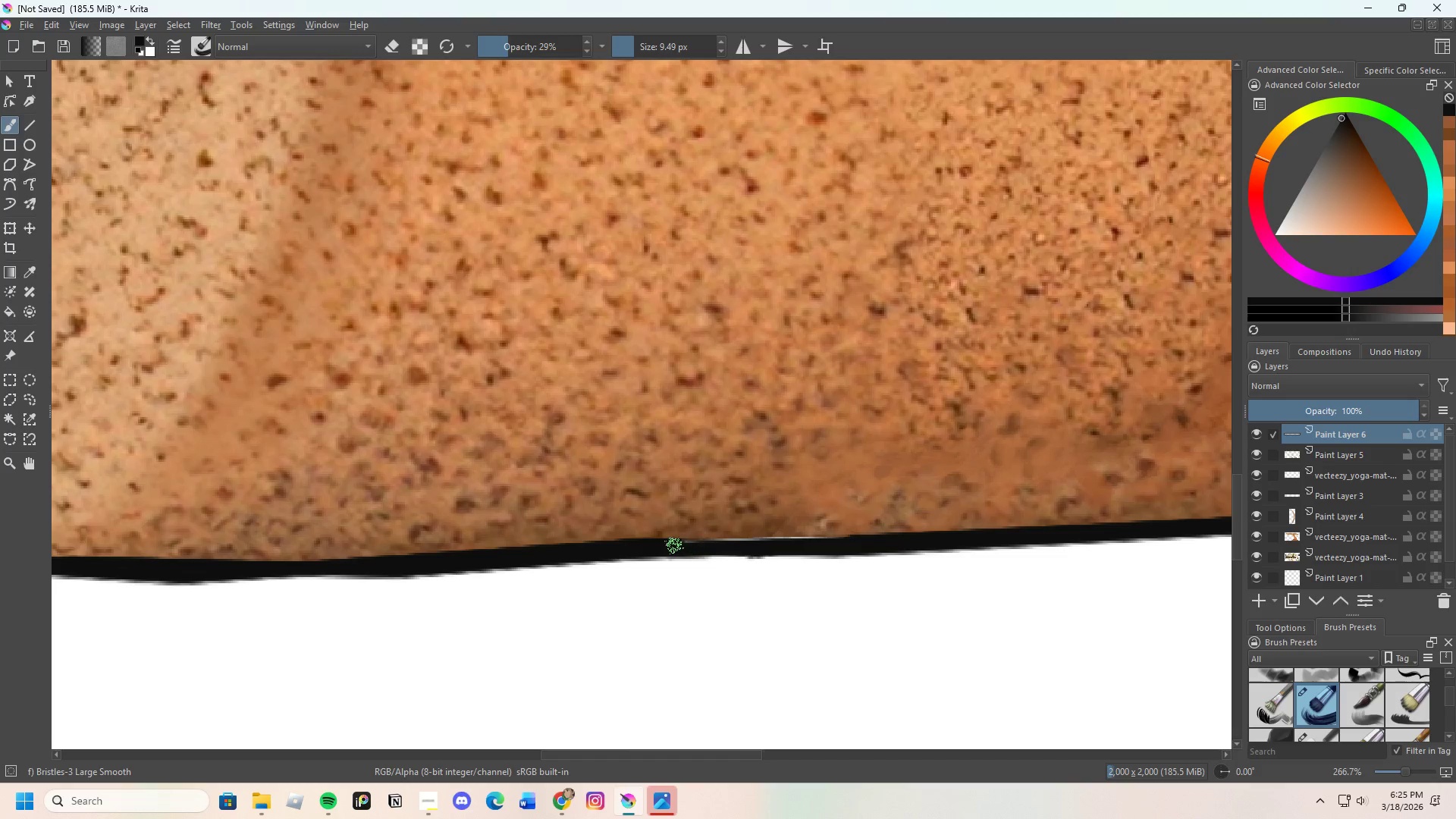 
left_click_drag(start_coordinate=[674, 545], to_coordinate=[717, 544])
 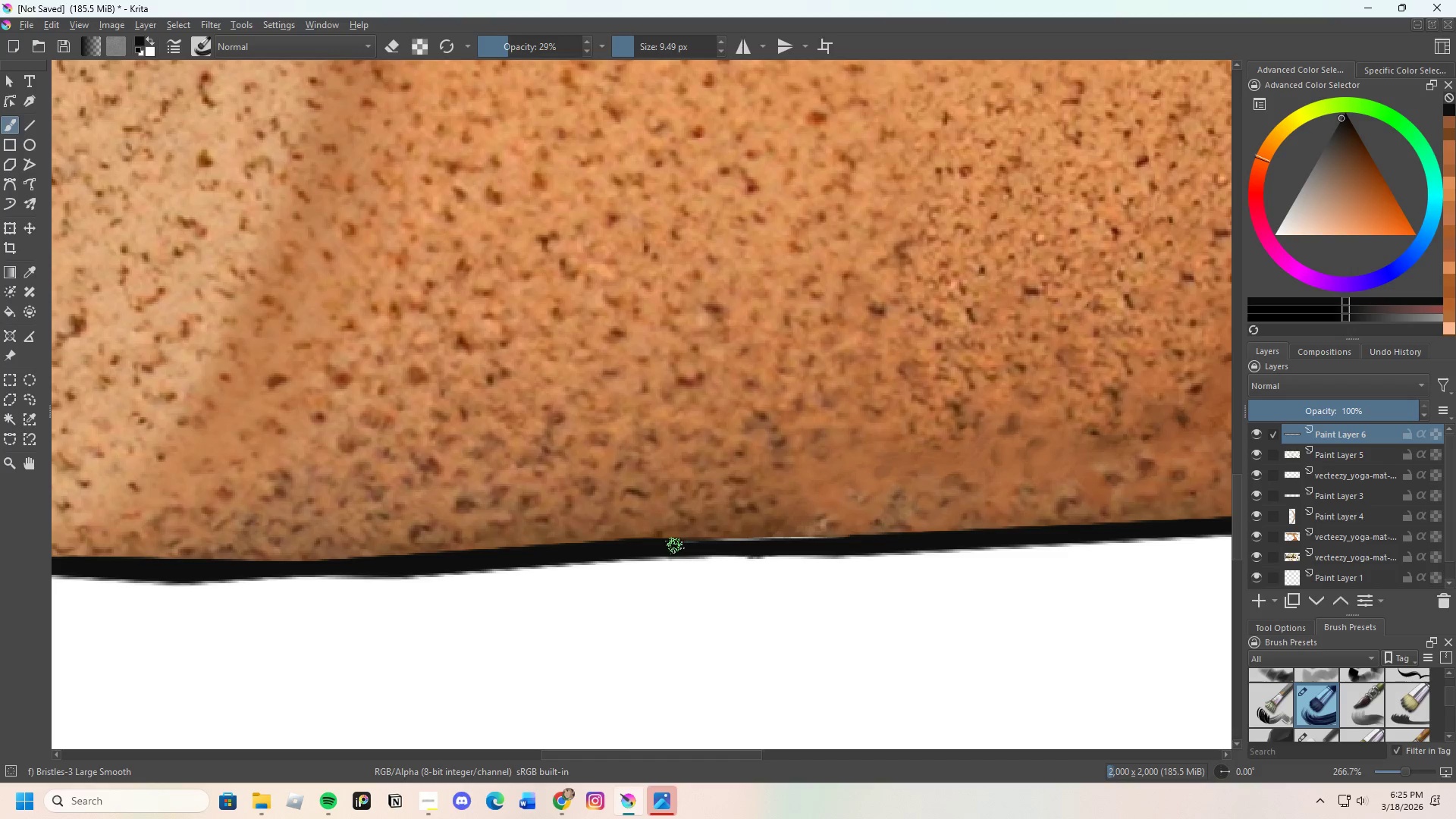 
left_click_drag(start_coordinate=[674, 548], to_coordinate=[717, 548])
 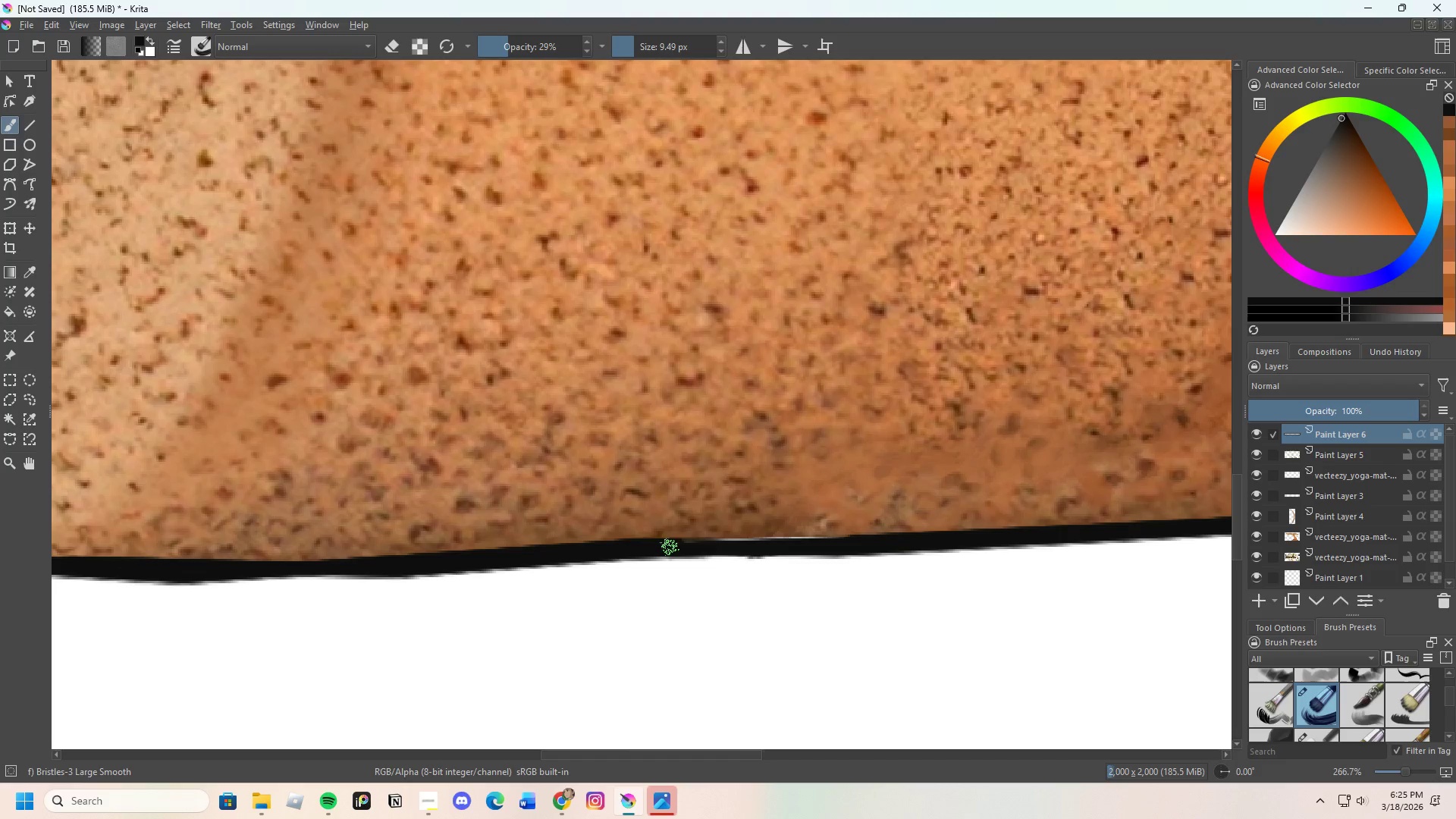 
left_click_drag(start_coordinate=[670, 548], to_coordinate=[704, 548])
 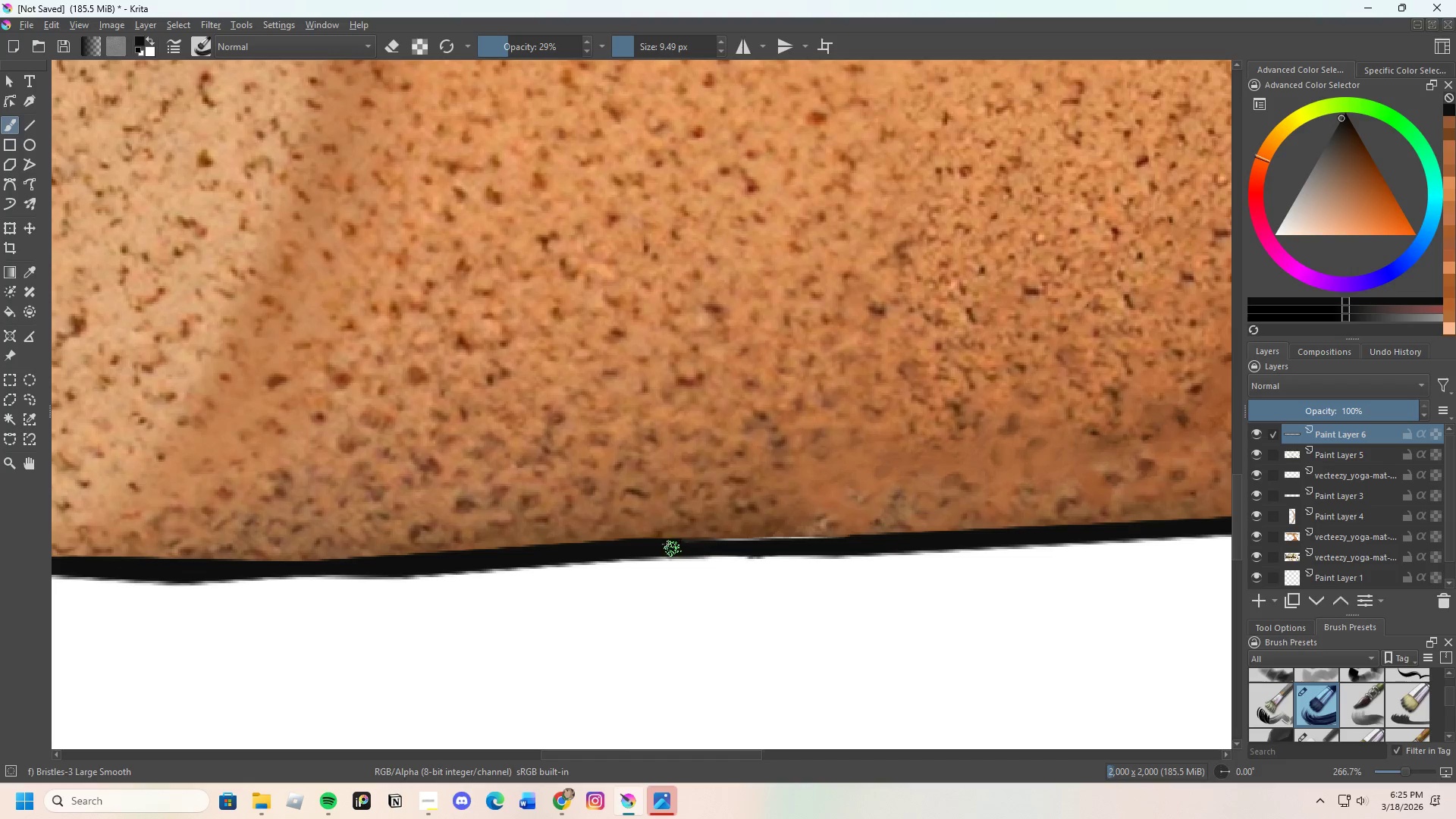 
left_click_drag(start_coordinate=[678, 549], to_coordinate=[701, 549])
 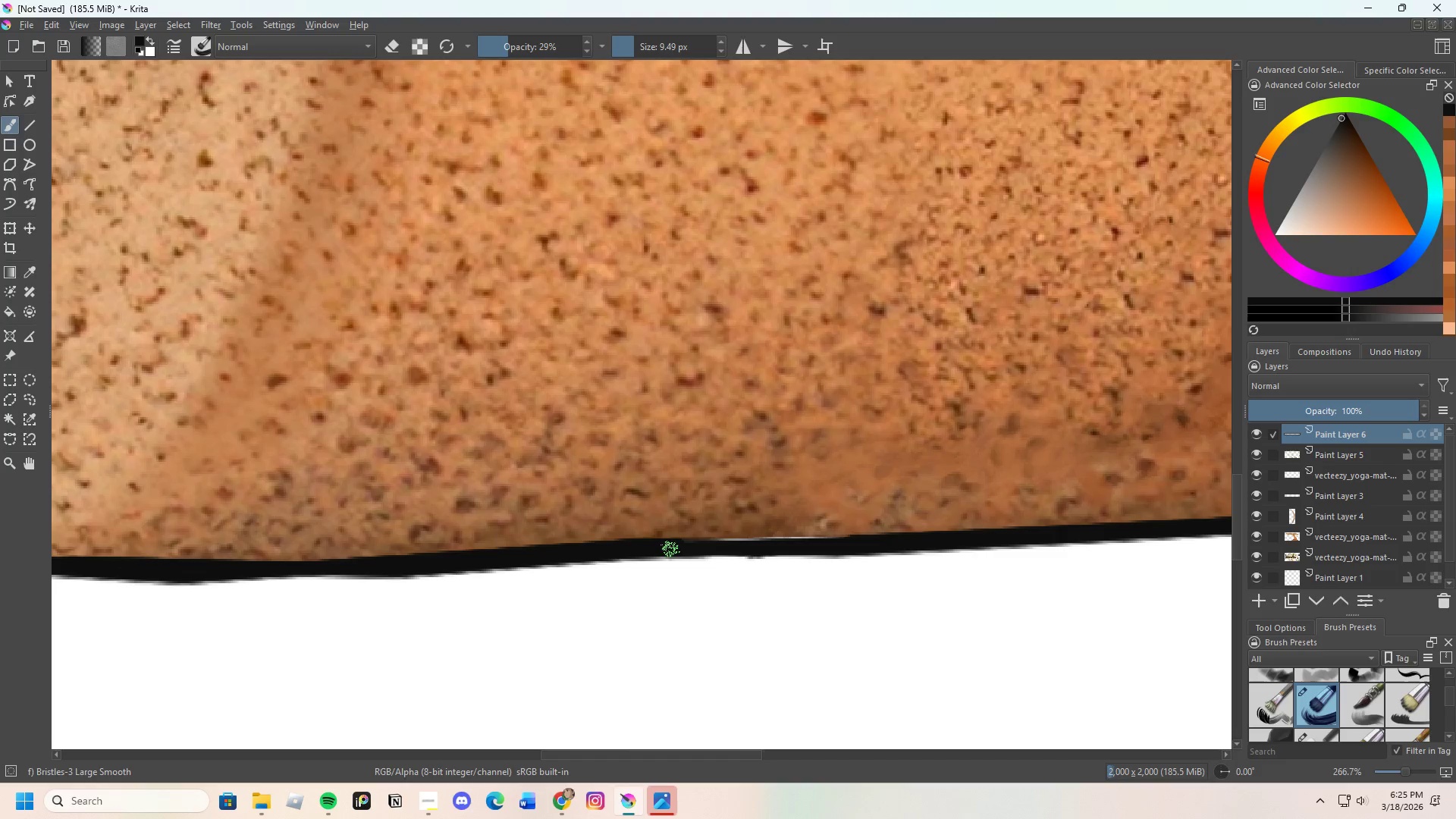 
left_click_drag(start_coordinate=[671, 550], to_coordinate=[720, 551])
 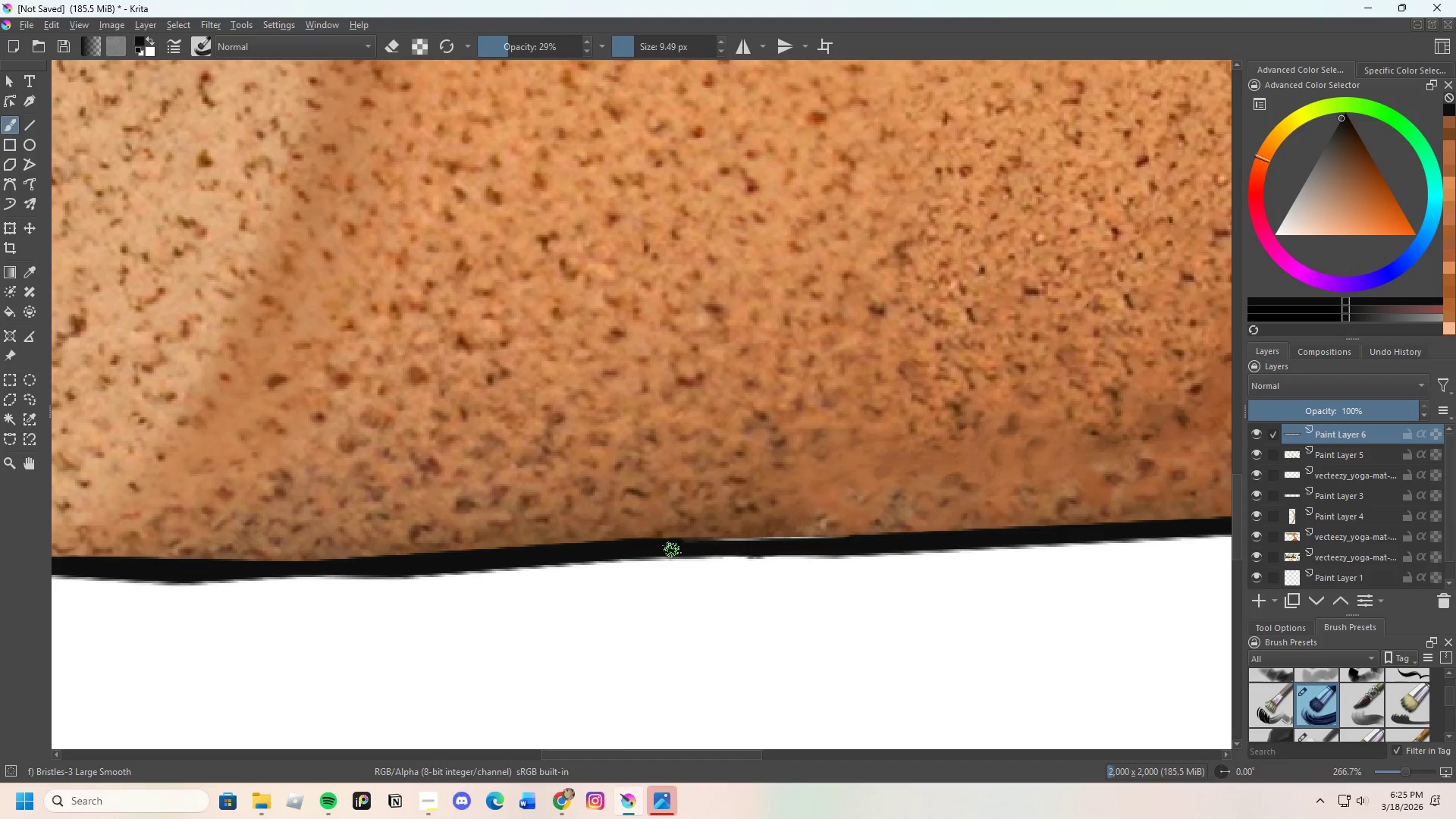 
left_click_drag(start_coordinate=[675, 551], to_coordinate=[726, 551])
 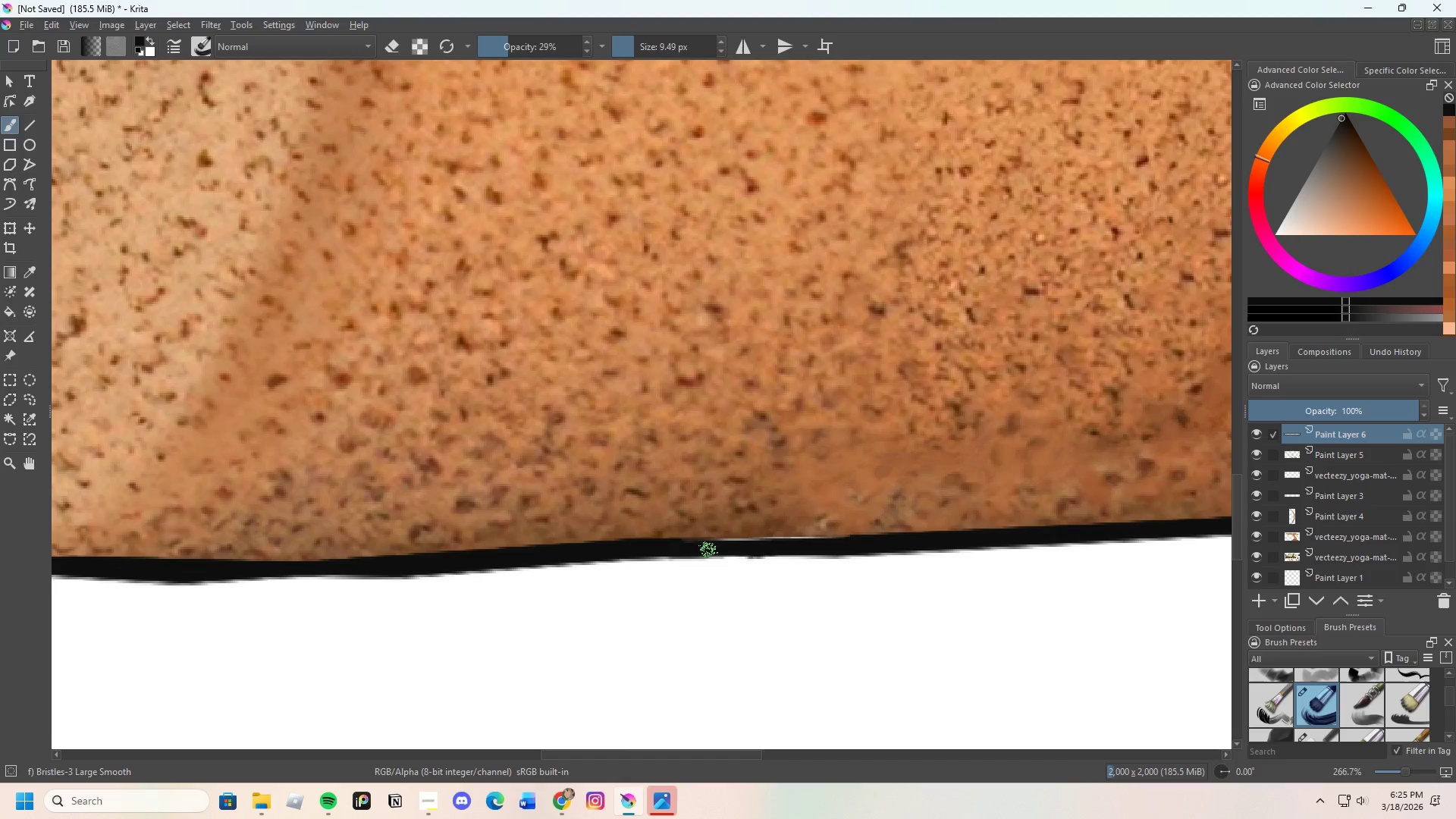 
left_click_drag(start_coordinate=[708, 551], to_coordinate=[757, 548])
 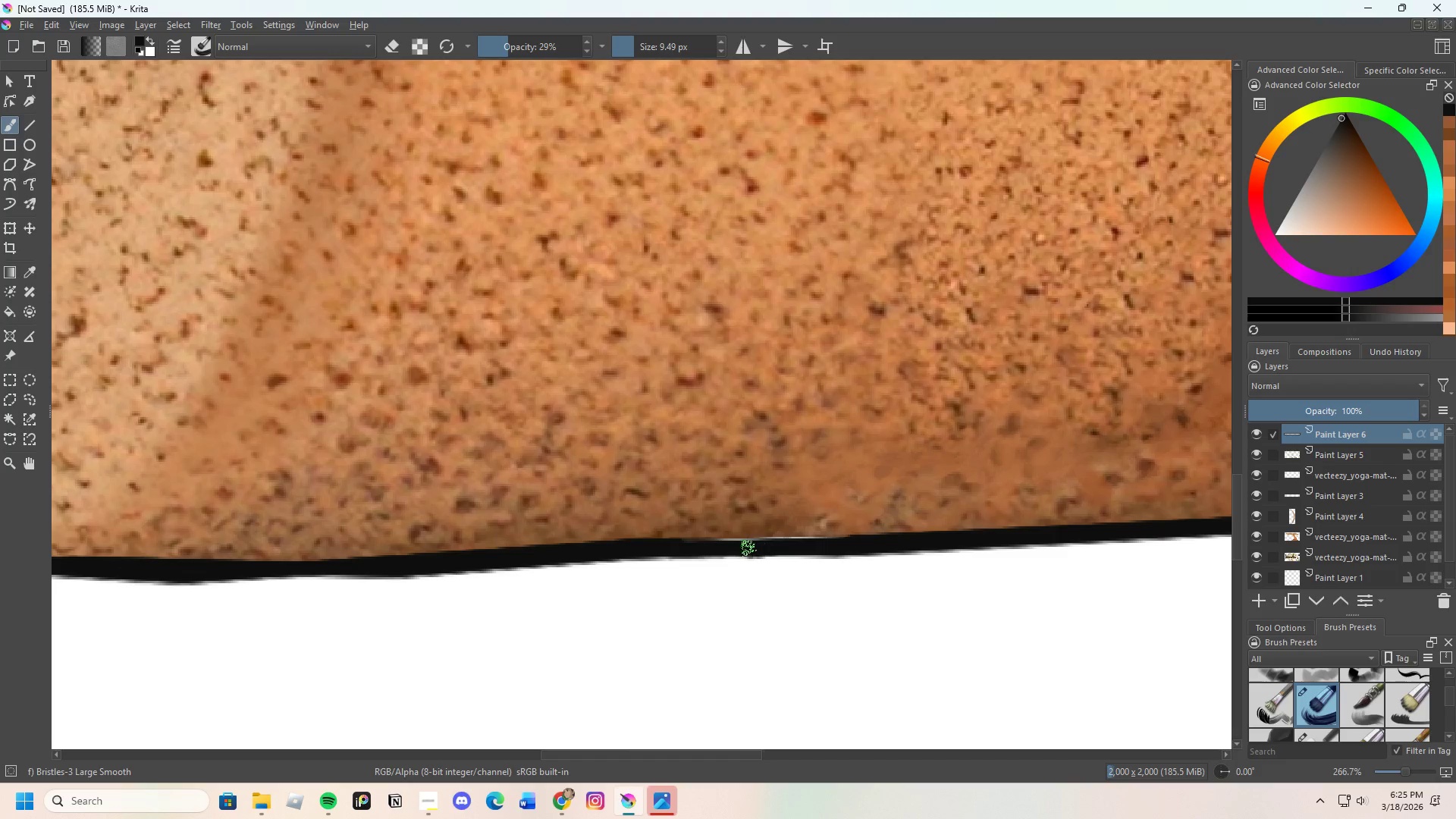 
left_click_drag(start_coordinate=[730, 548], to_coordinate=[809, 541])
 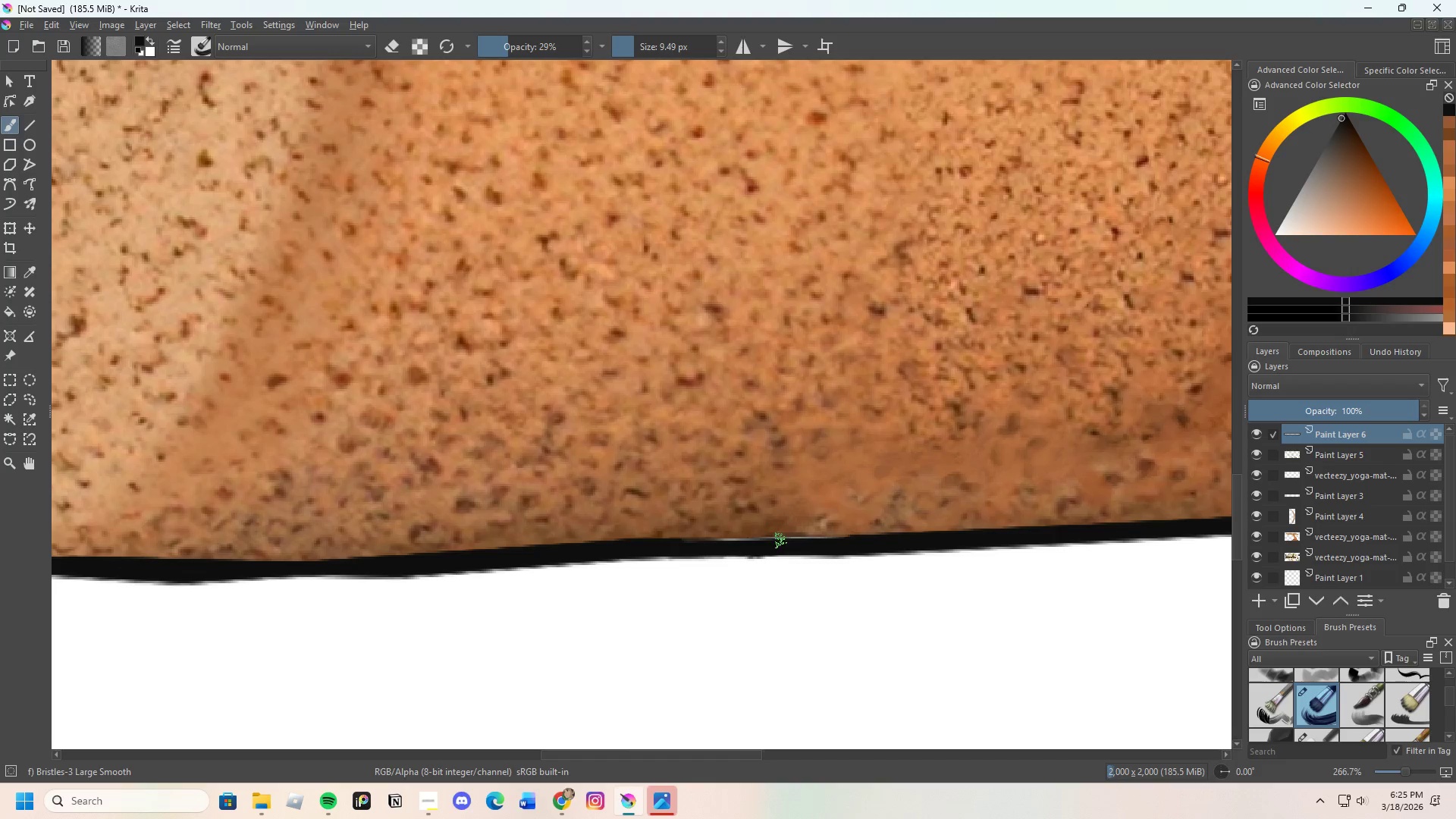 
left_click_drag(start_coordinate=[768, 541], to_coordinate=[902, 541])
 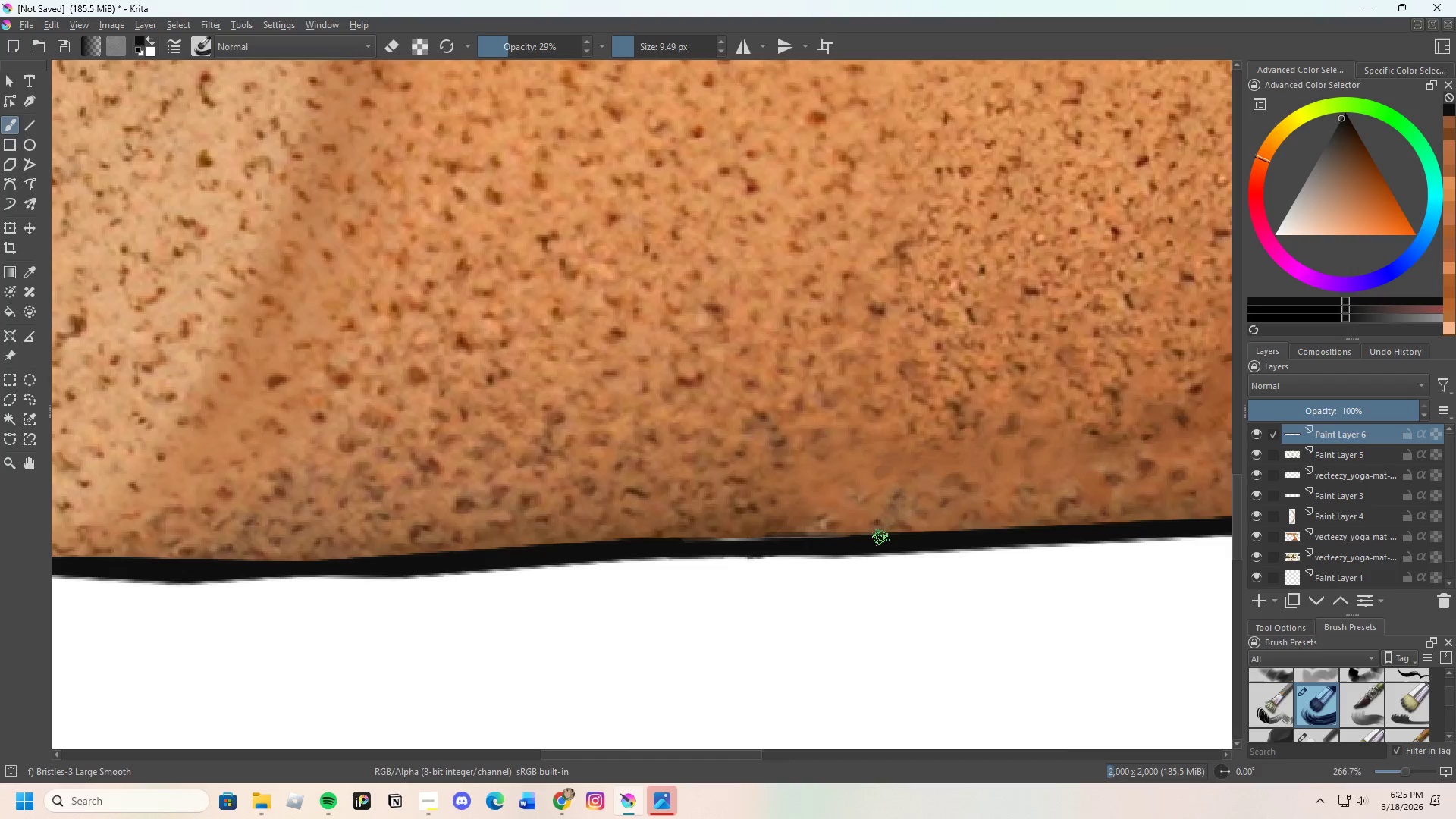 
scroll: coordinate [473, 550], scroll_direction: down, amount: 4.0
 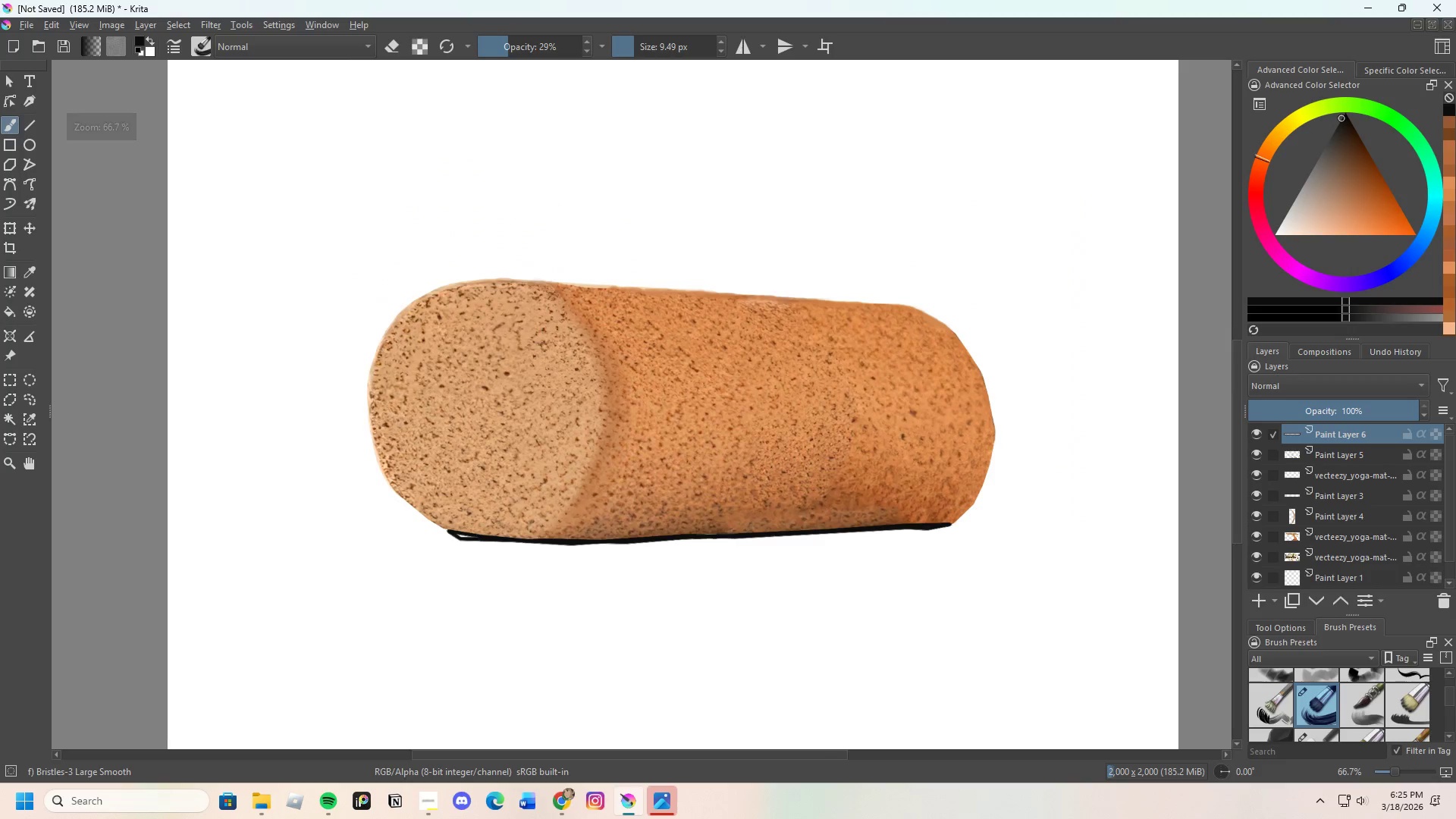 
scroll: coordinate [546, 569], scroll_direction: up, amount: 4.0
 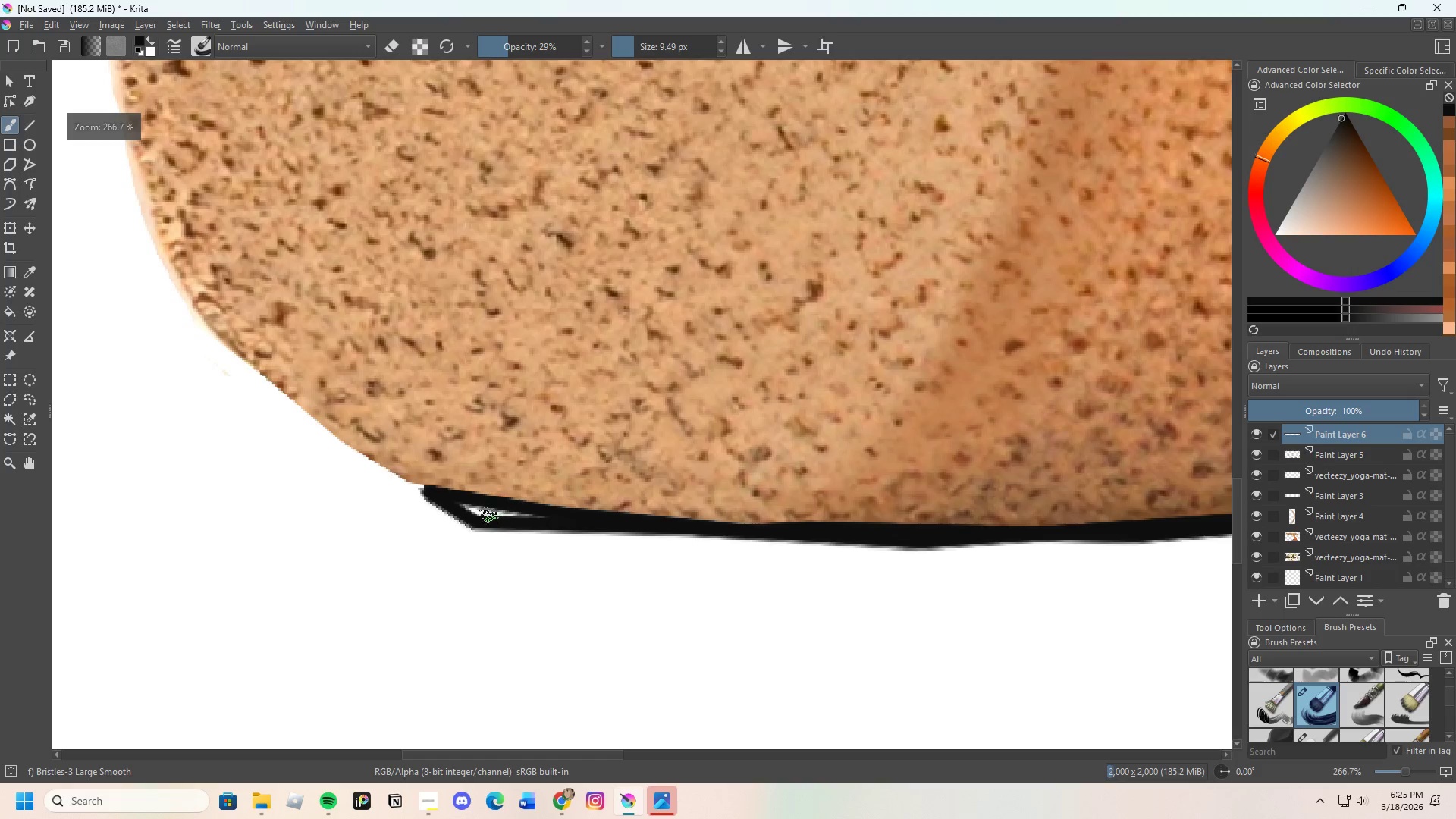 
left_click_drag(start_coordinate=[472, 510], to_coordinate=[488, 514])
 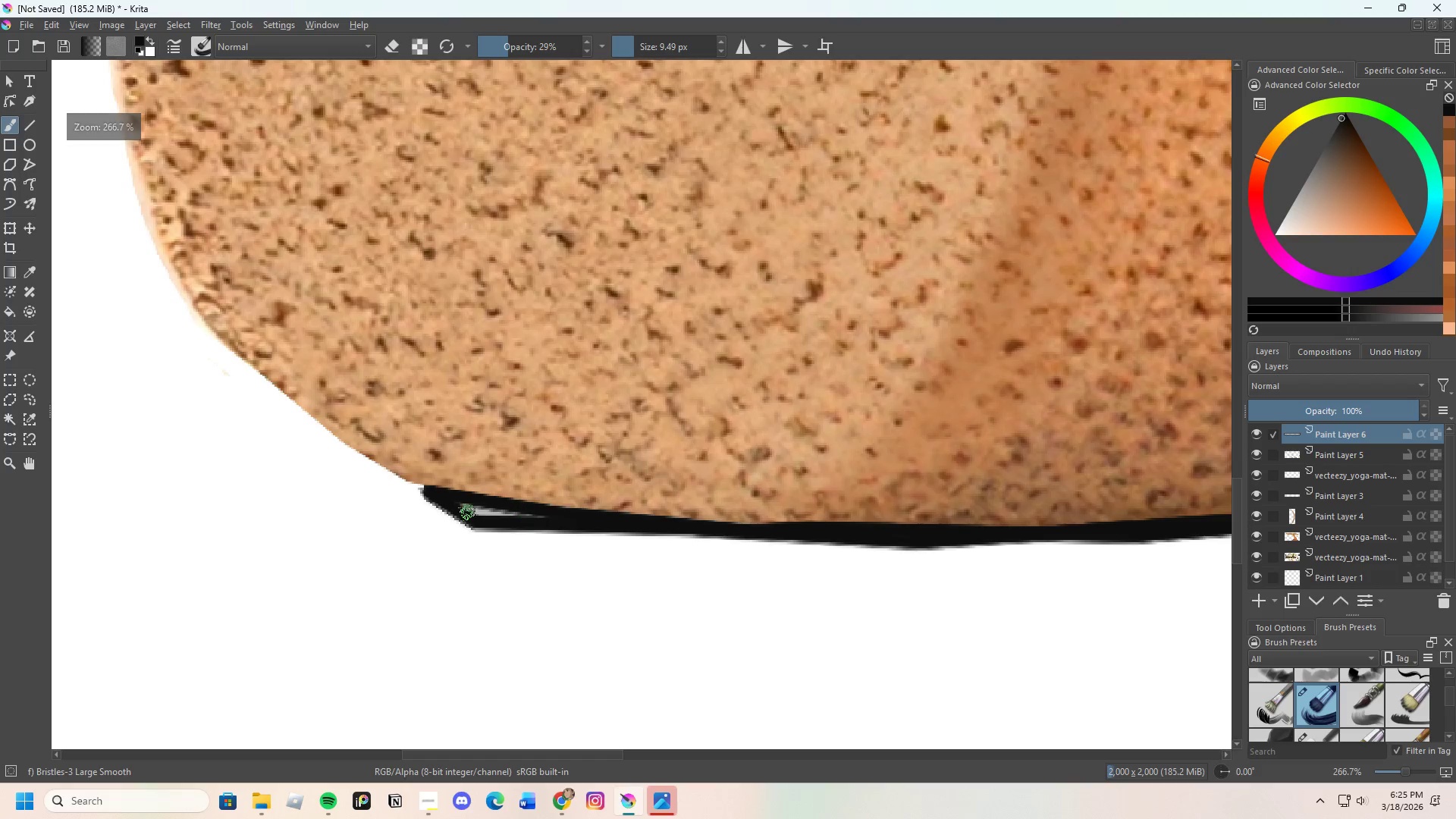 
left_click_drag(start_coordinate=[468, 513], to_coordinate=[484, 513])
 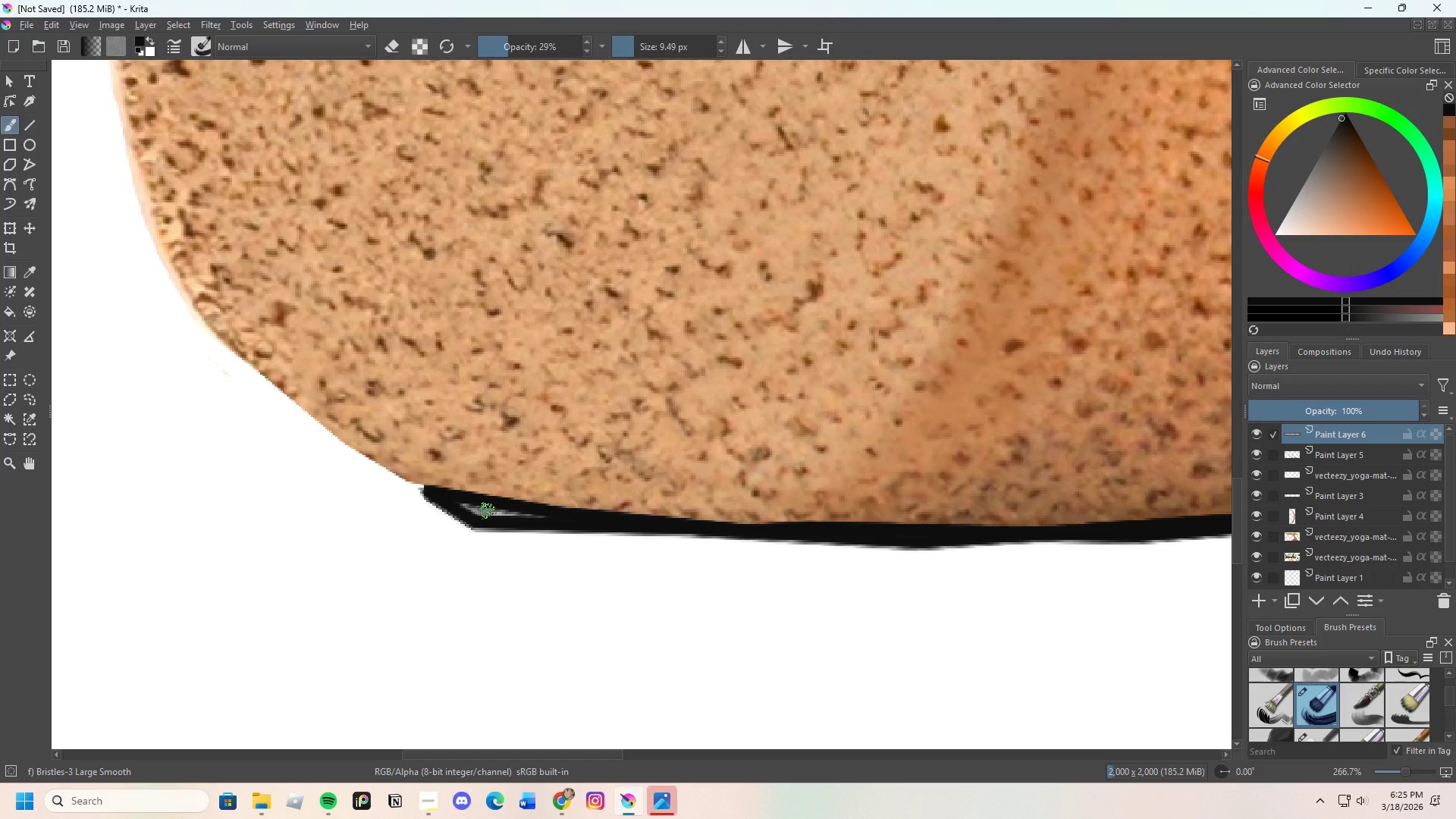 
wait(7.7)
 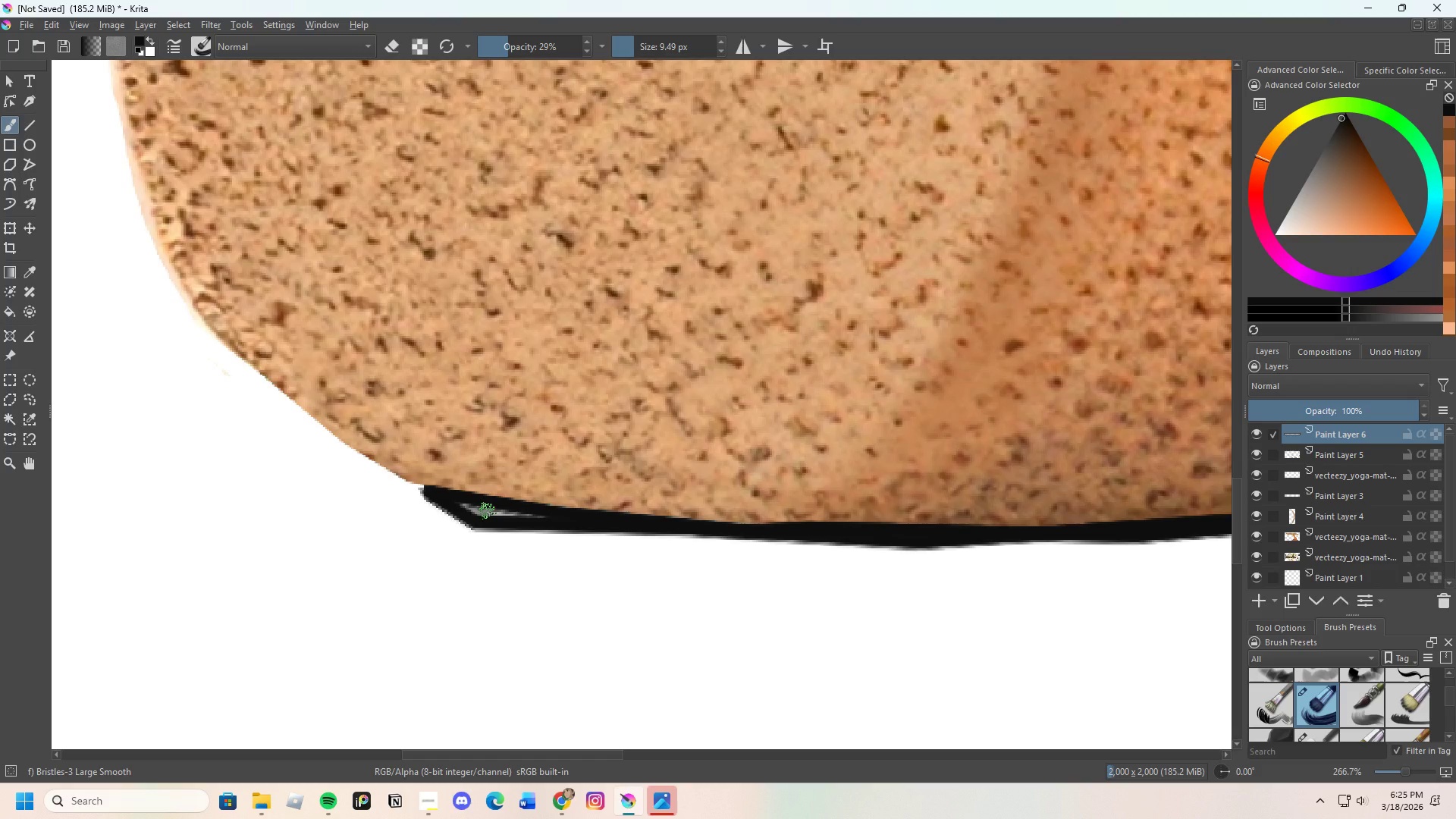 
scroll: coordinate [429, 498], scroll_direction: down, amount: 4.0
 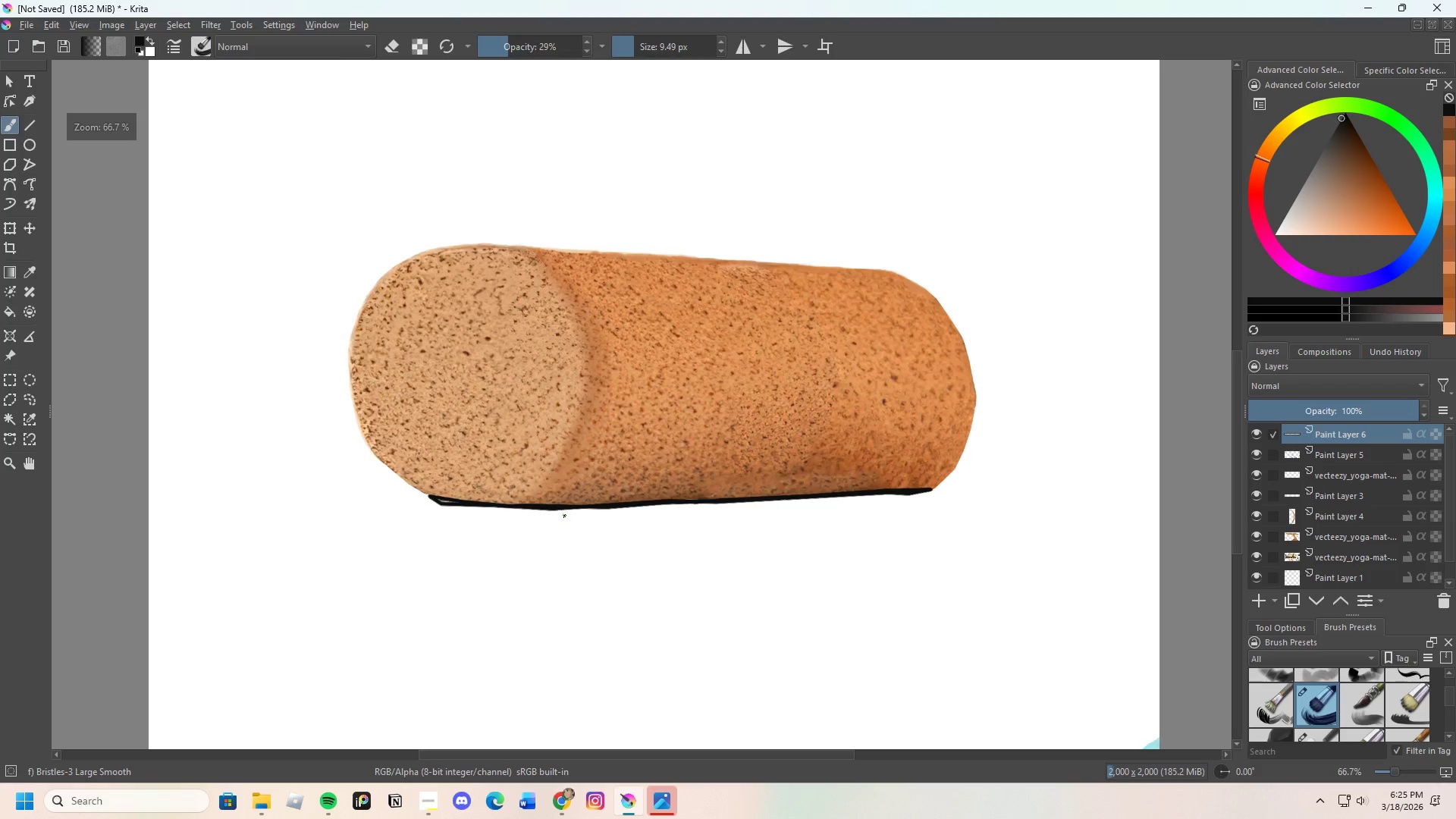 
scroll: coordinate [553, 517], scroll_direction: up, amount: 4.0
 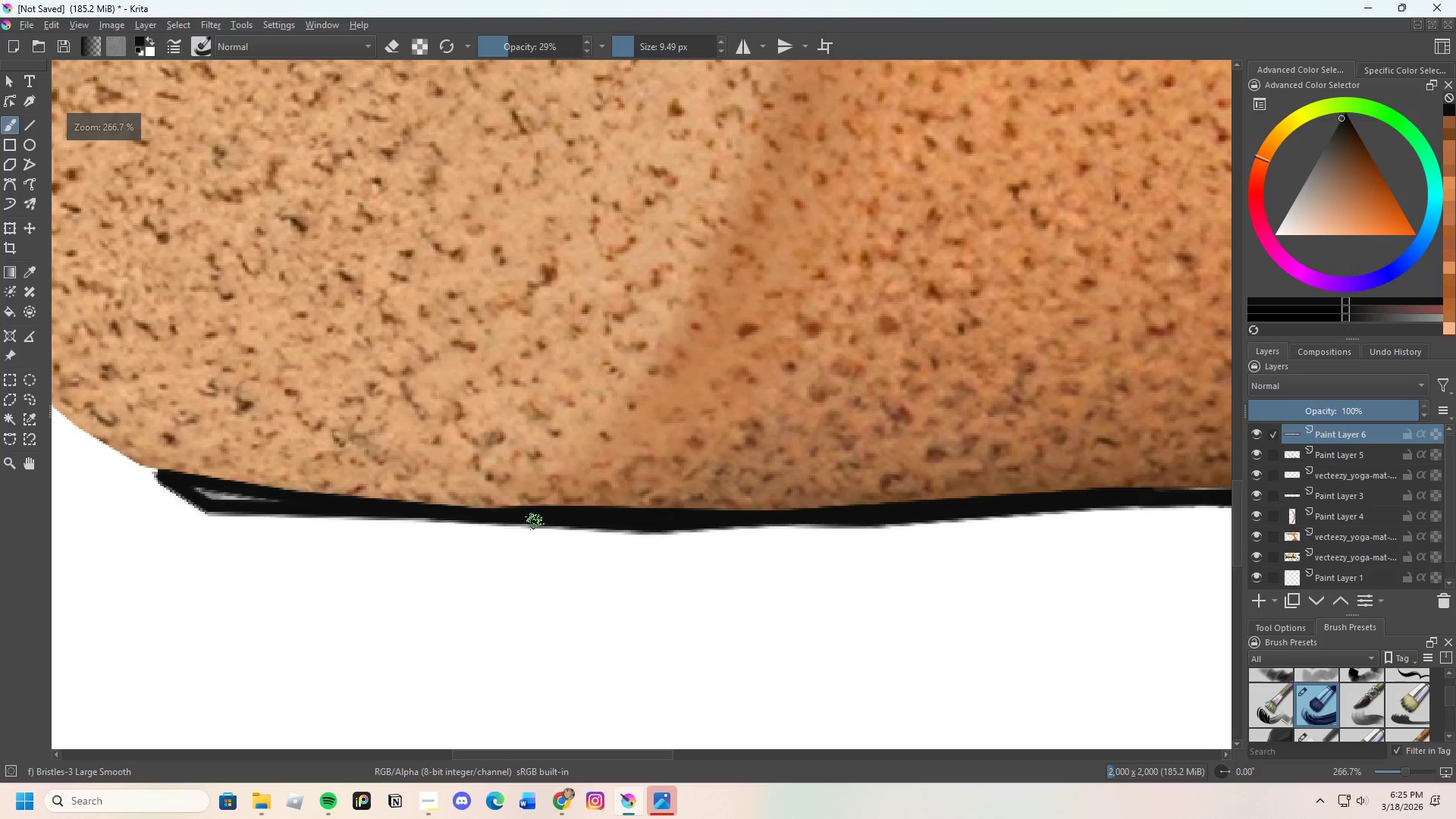 
scroll: coordinate [524, 525], scroll_direction: down, amount: 2.0
 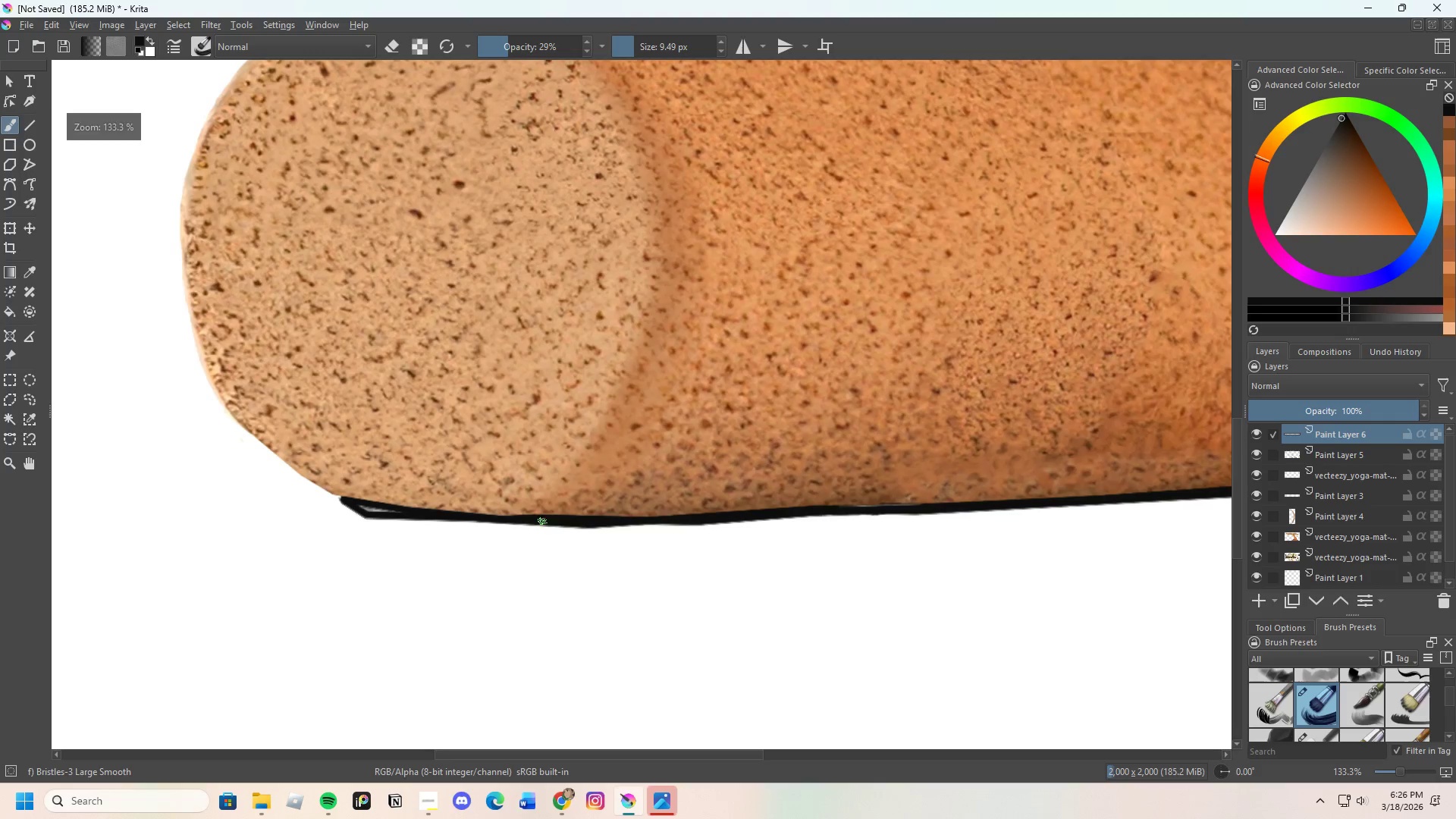 
scroll: coordinate [519, 522], scroll_direction: up, amount: 2.0
 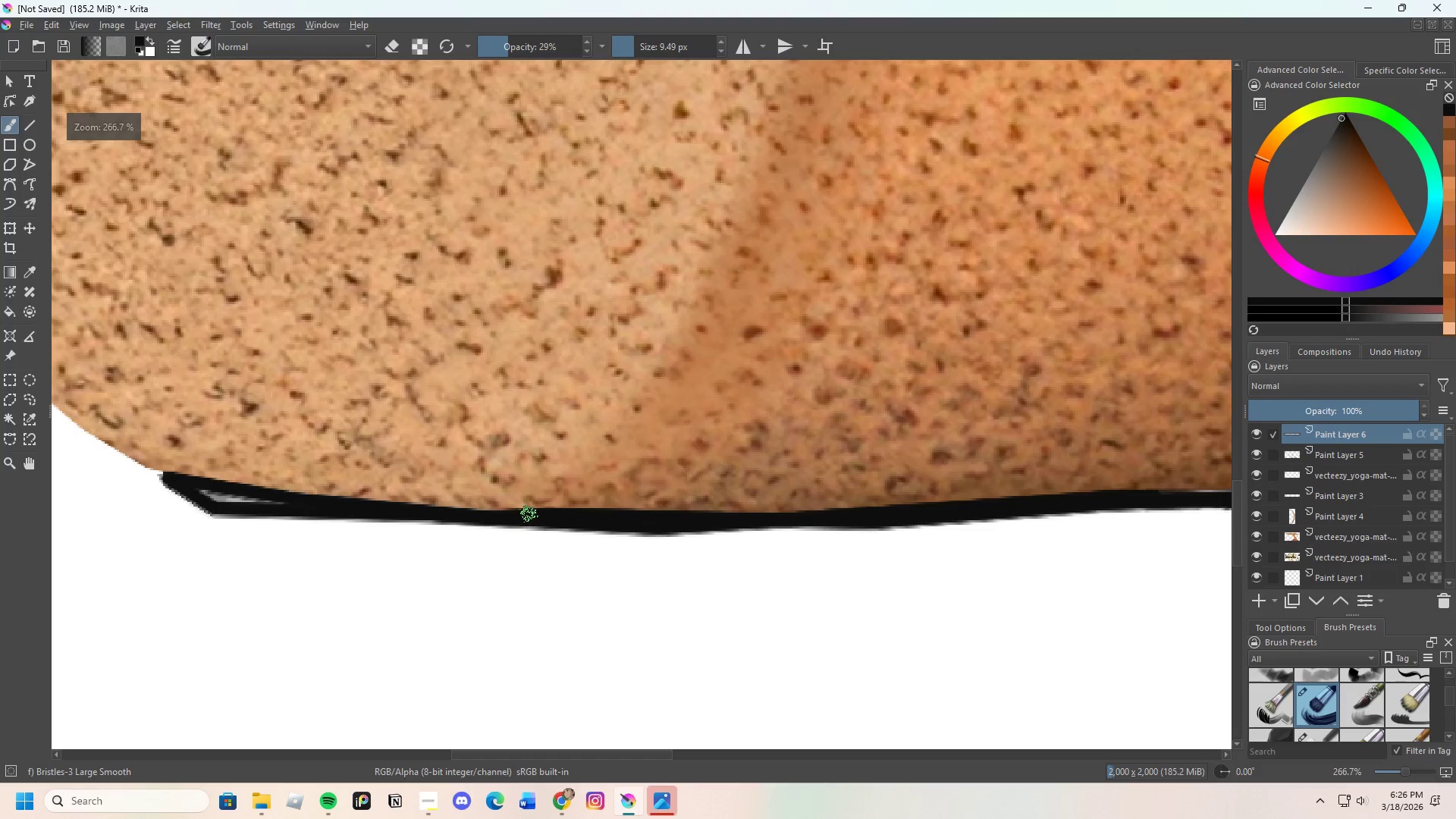 
left_click_drag(start_coordinate=[530, 514], to_coordinate=[588, 491])
 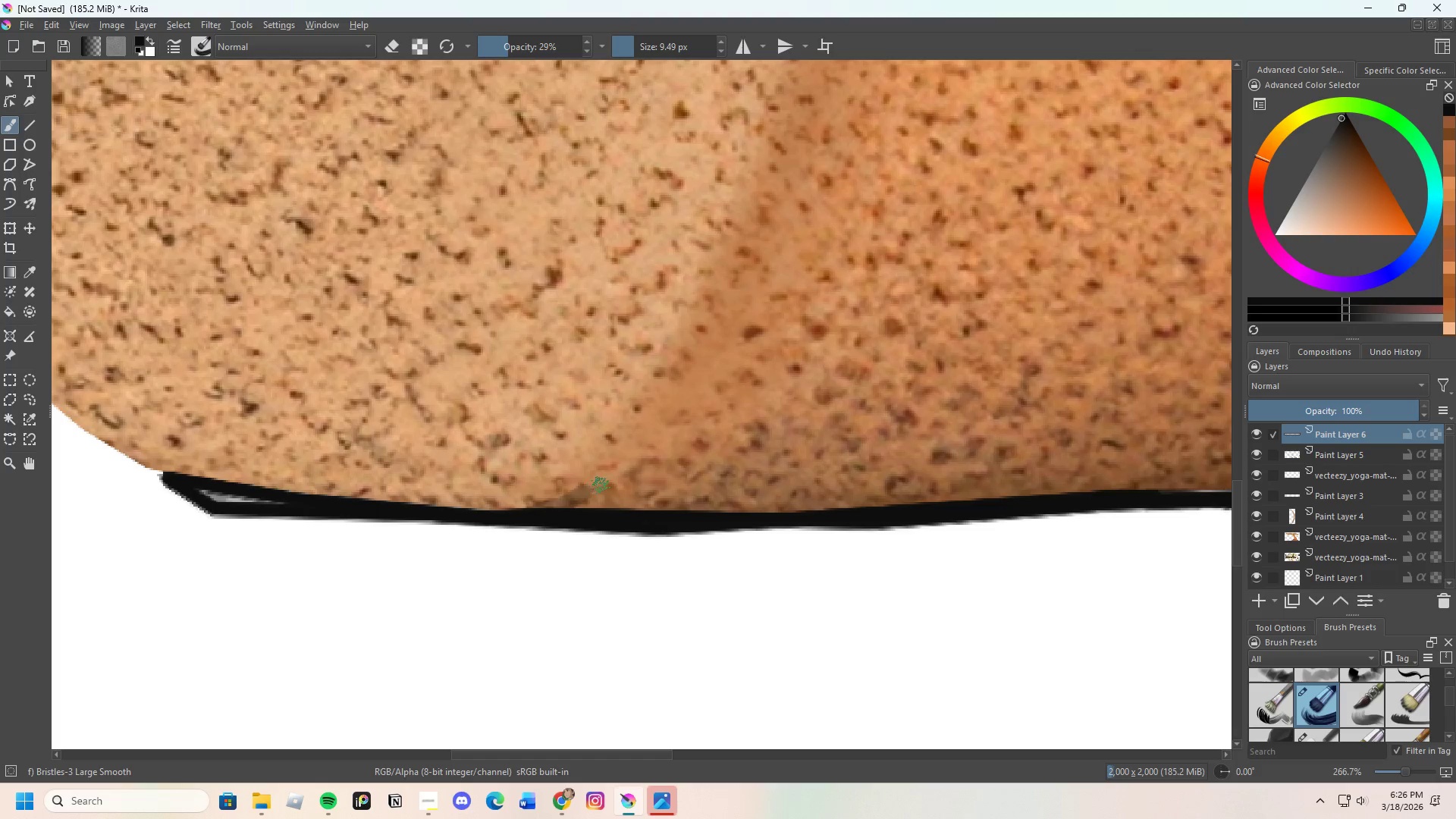 
left_click_drag(start_coordinate=[592, 491], to_coordinate=[560, 513])
 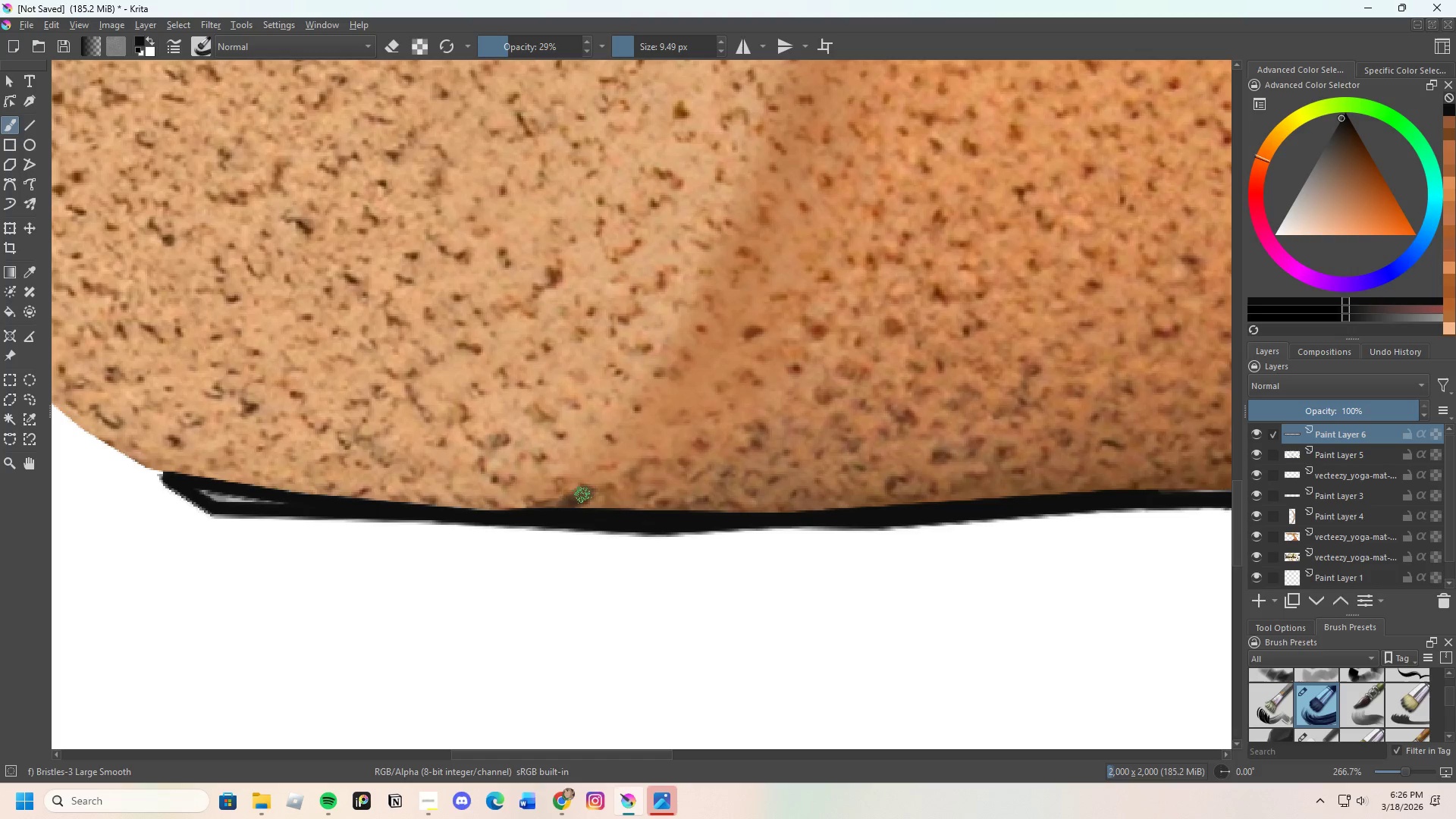 
left_click_drag(start_coordinate=[579, 497], to_coordinate=[494, 524])
 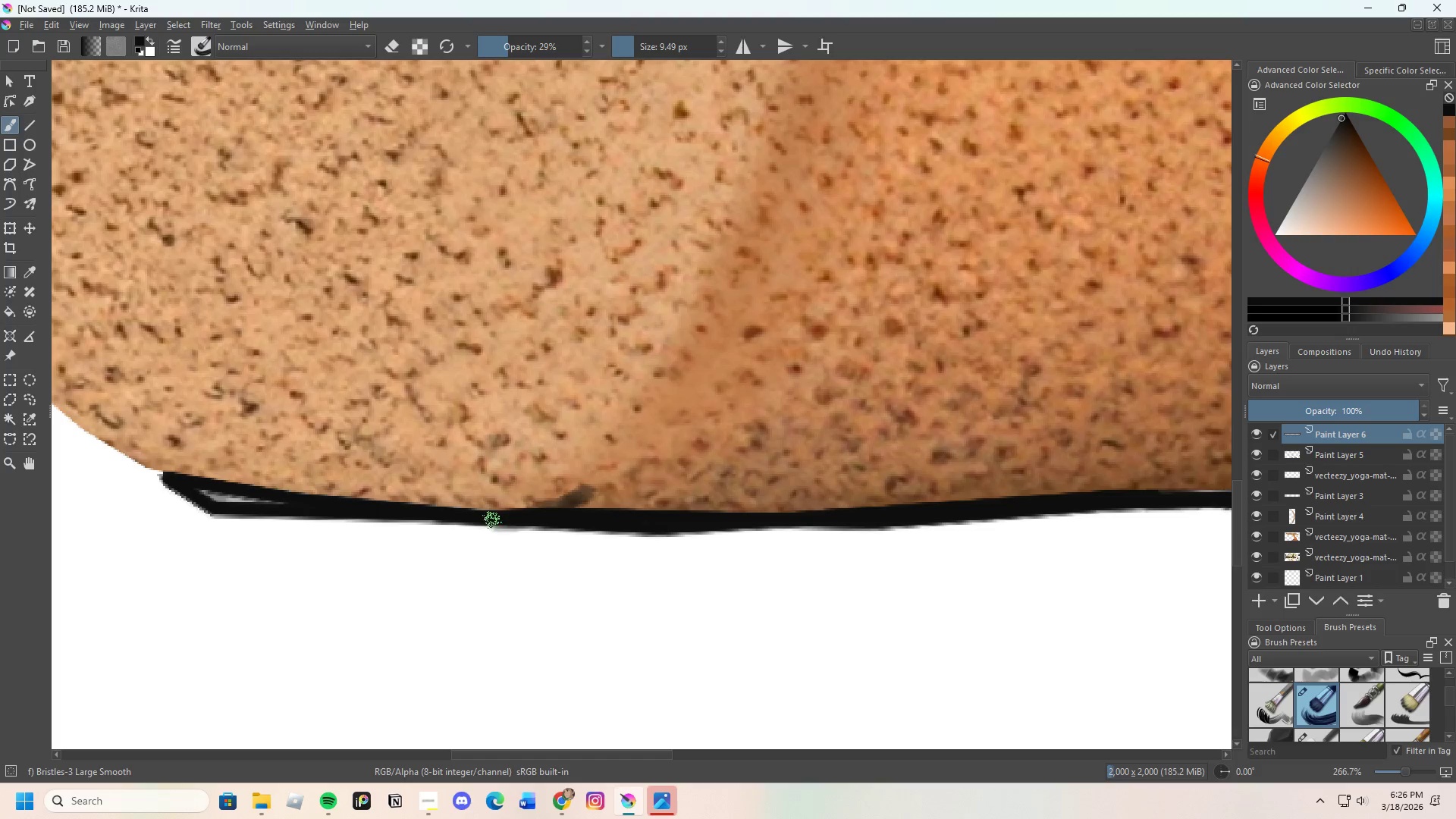 
left_click_drag(start_coordinate=[498, 519], to_coordinate=[558, 504])
 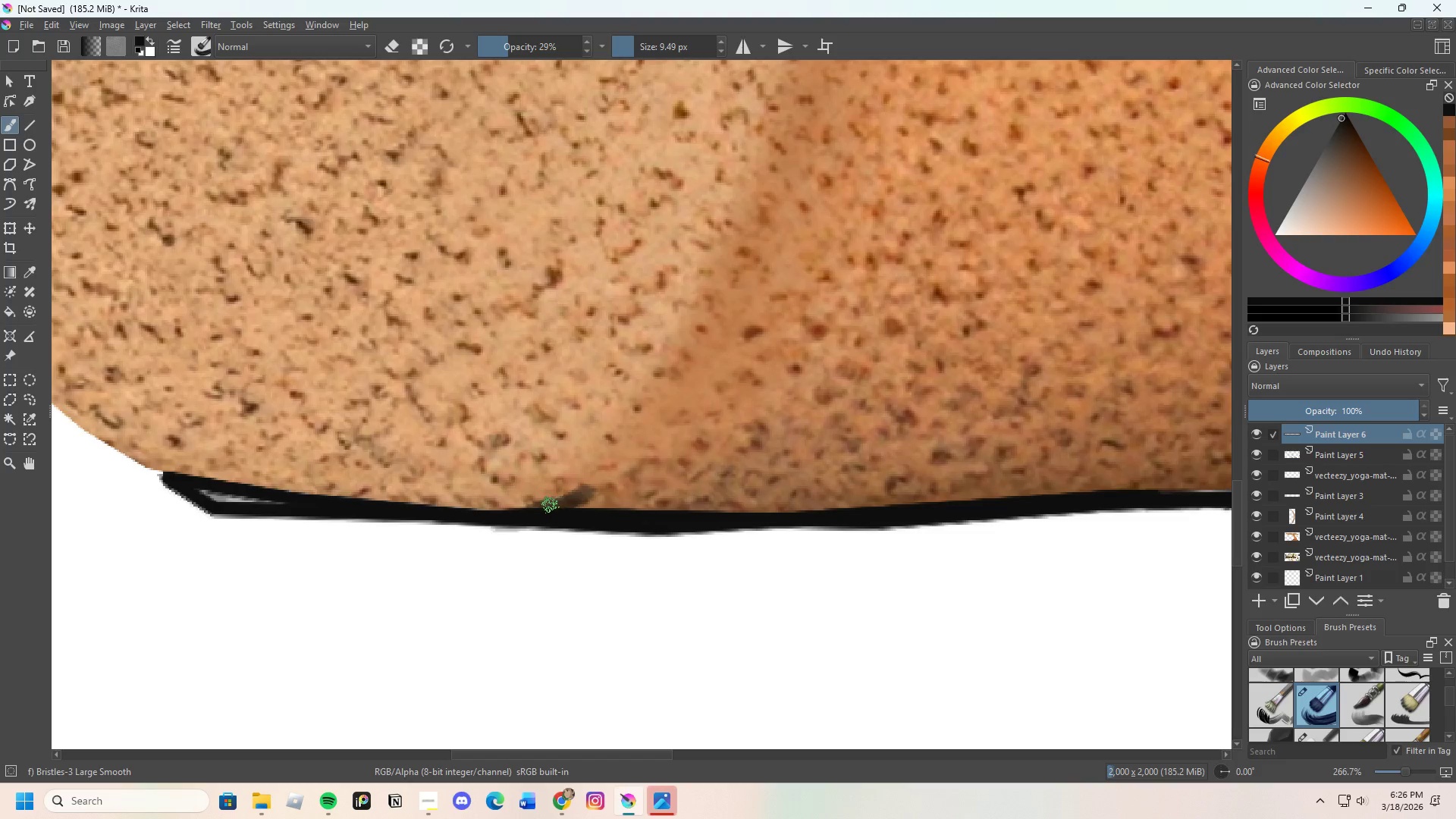 
left_click_drag(start_coordinate=[549, 506], to_coordinate=[574, 496])
 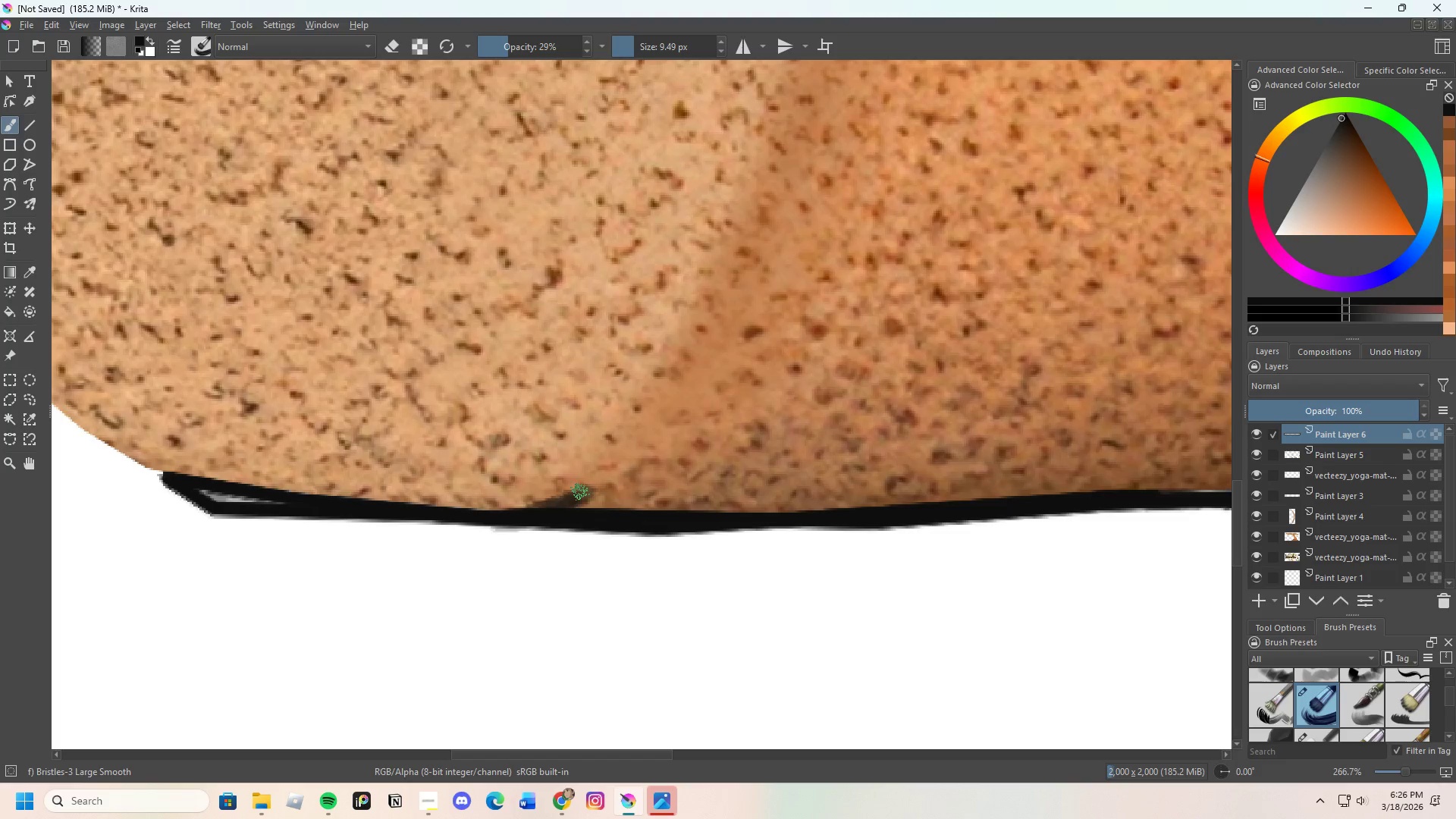 
left_click_drag(start_coordinate=[579, 496], to_coordinate=[560, 518])
 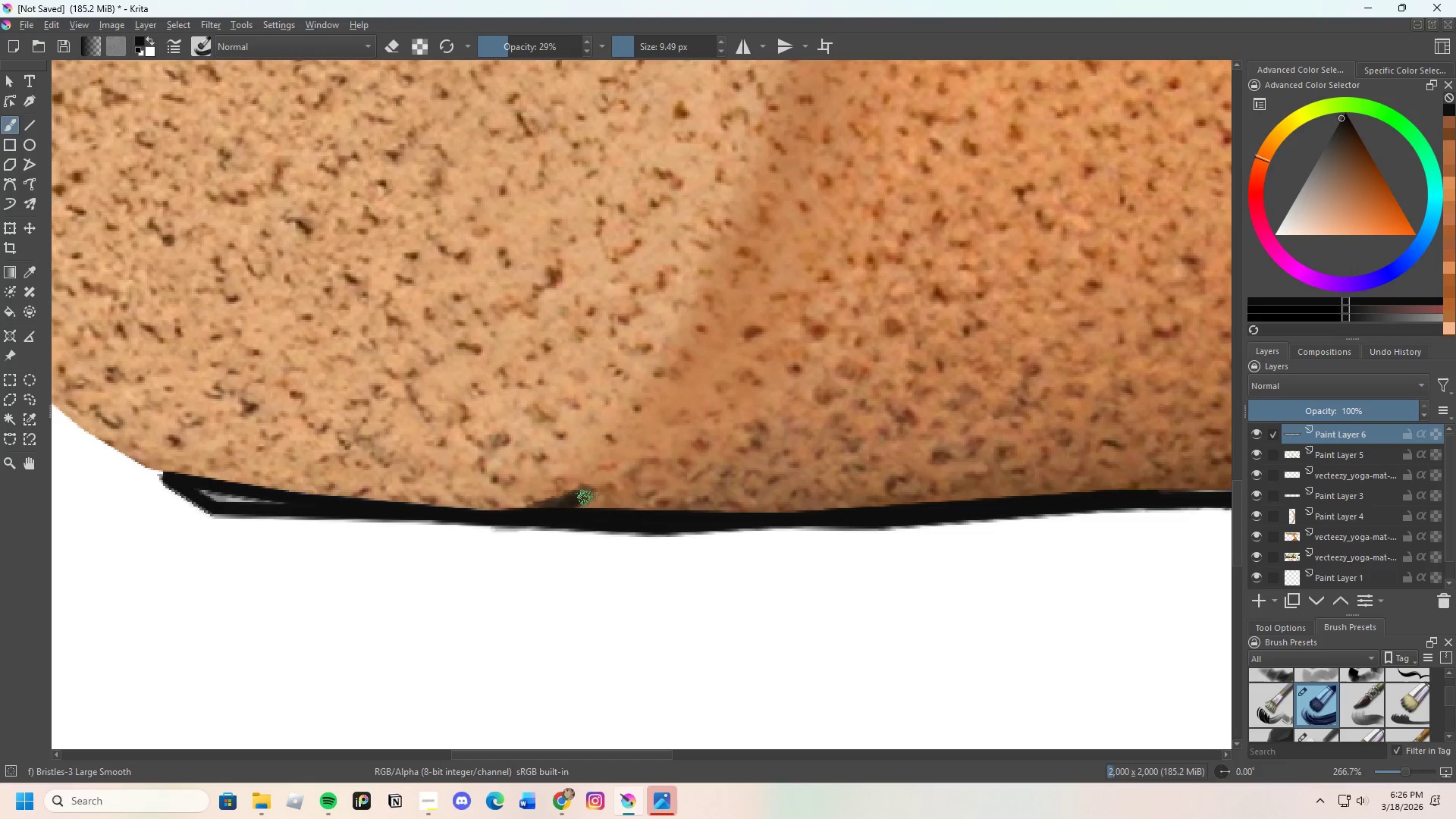 
left_click_drag(start_coordinate=[587, 497], to_coordinate=[629, 519])
 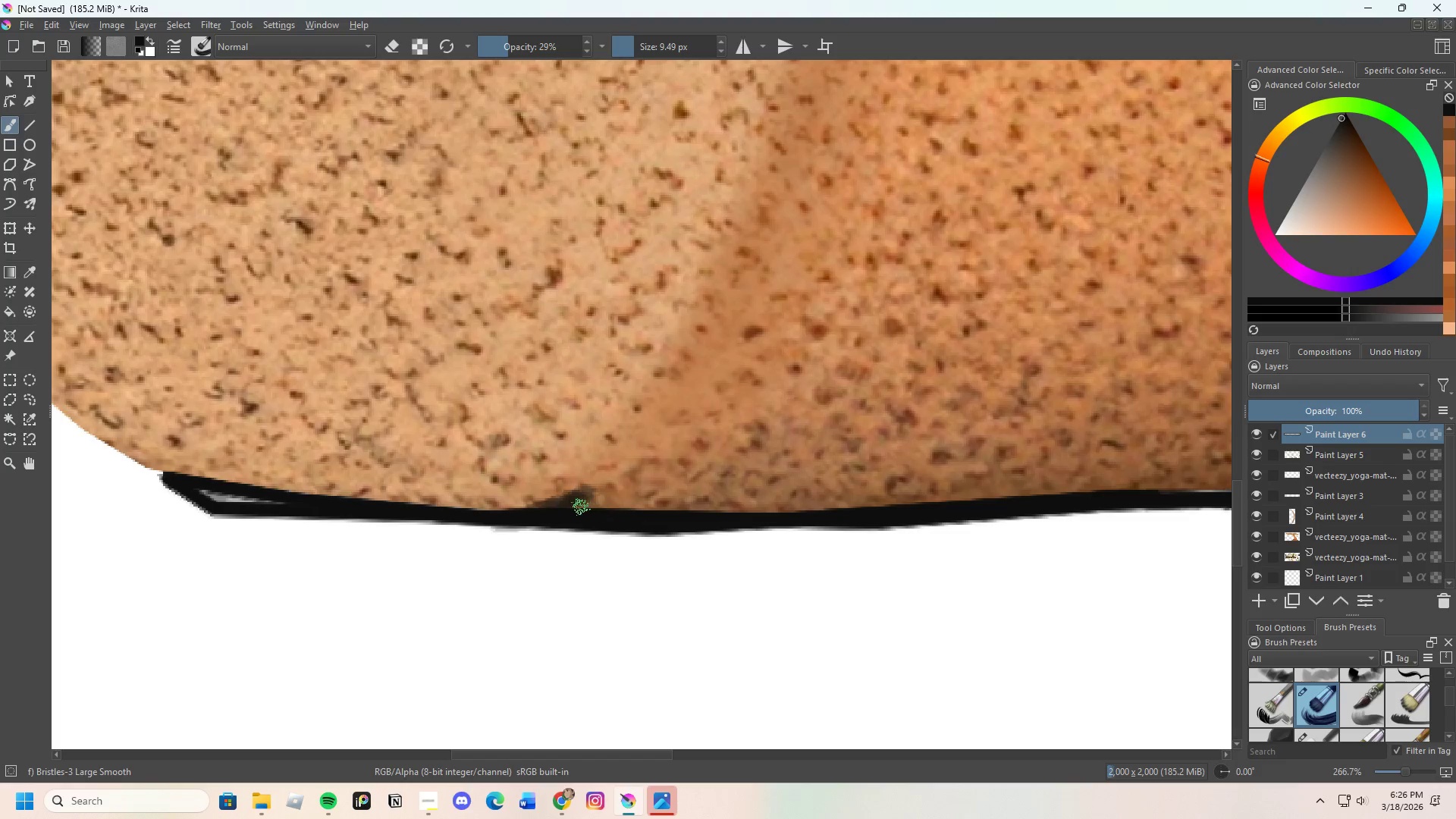 
left_click_drag(start_coordinate=[581, 507], to_coordinate=[597, 508])
 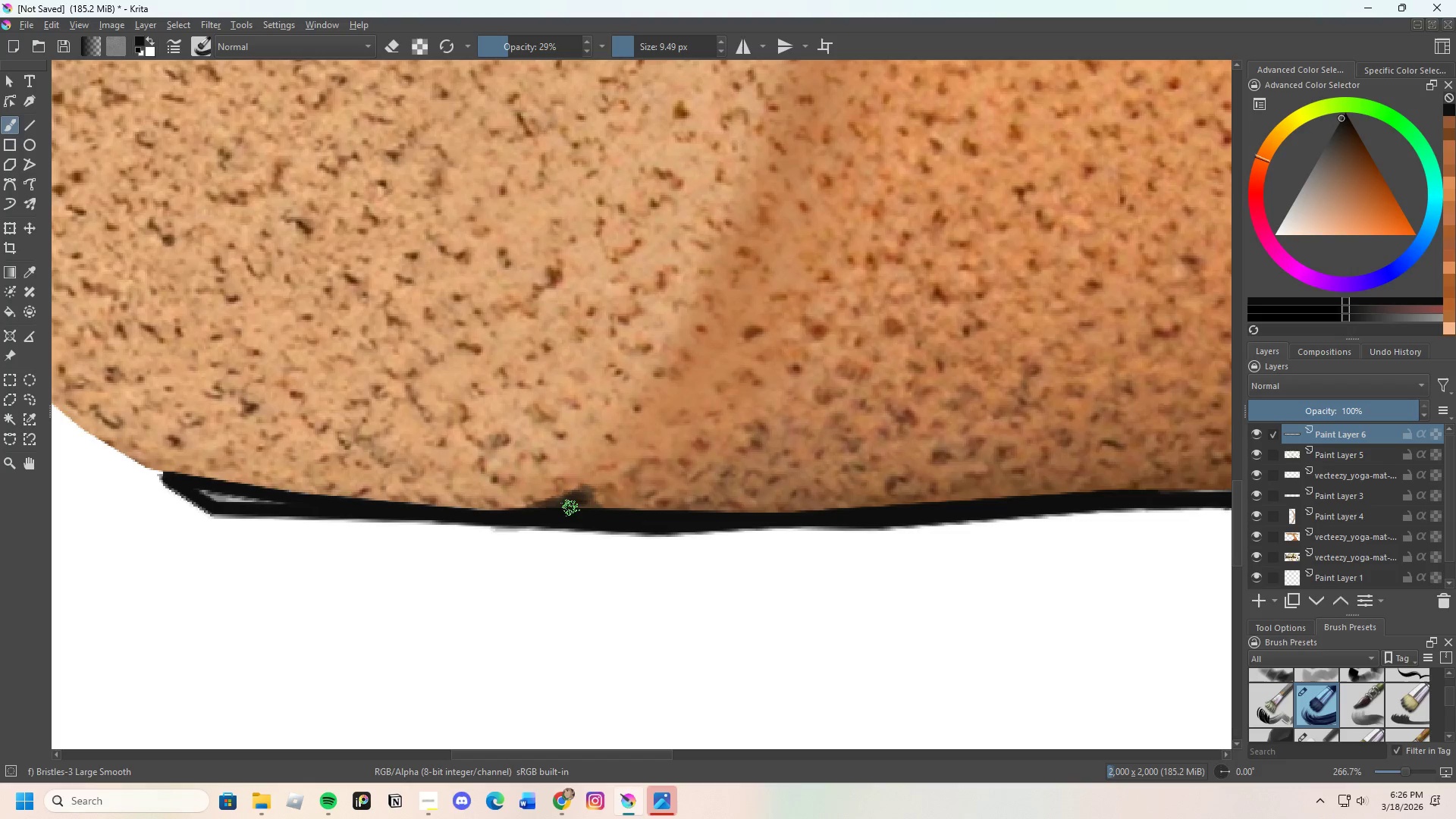 
left_click_drag(start_coordinate=[570, 508], to_coordinate=[592, 504])
 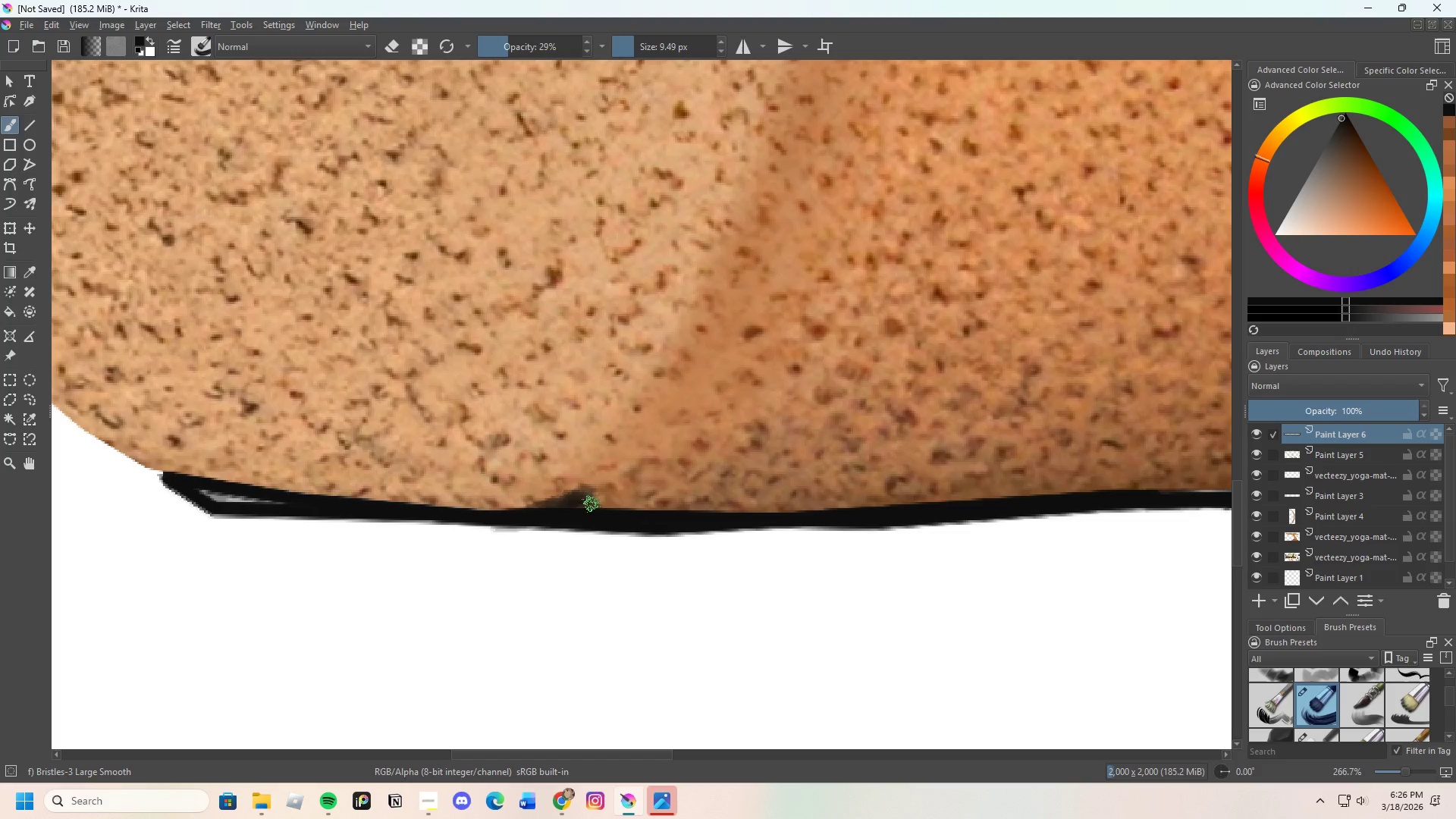 
left_click_drag(start_coordinate=[580, 511], to_coordinate=[592, 506])
 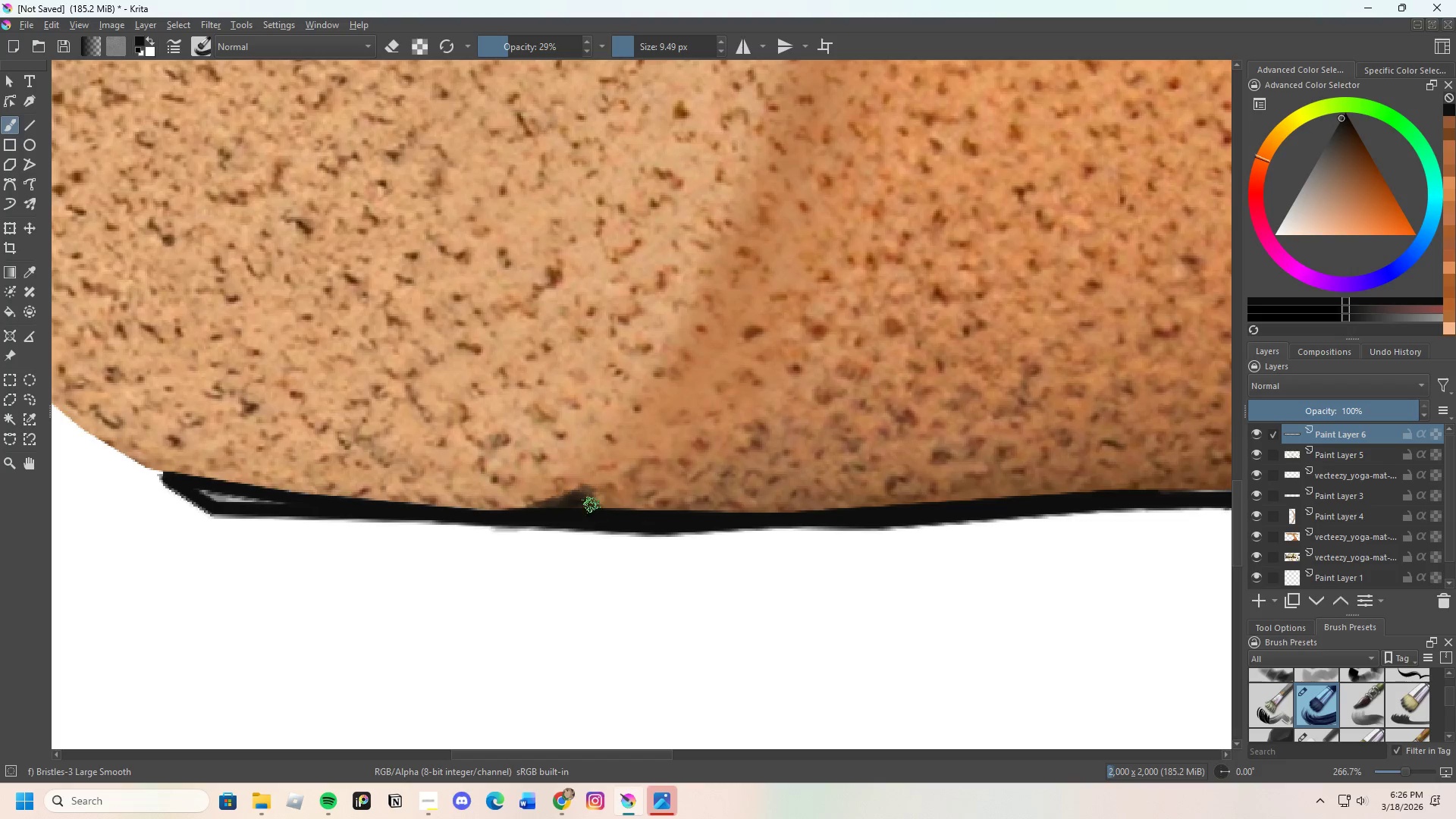 
left_click_drag(start_coordinate=[592, 505], to_coordinate=[613, 487])
 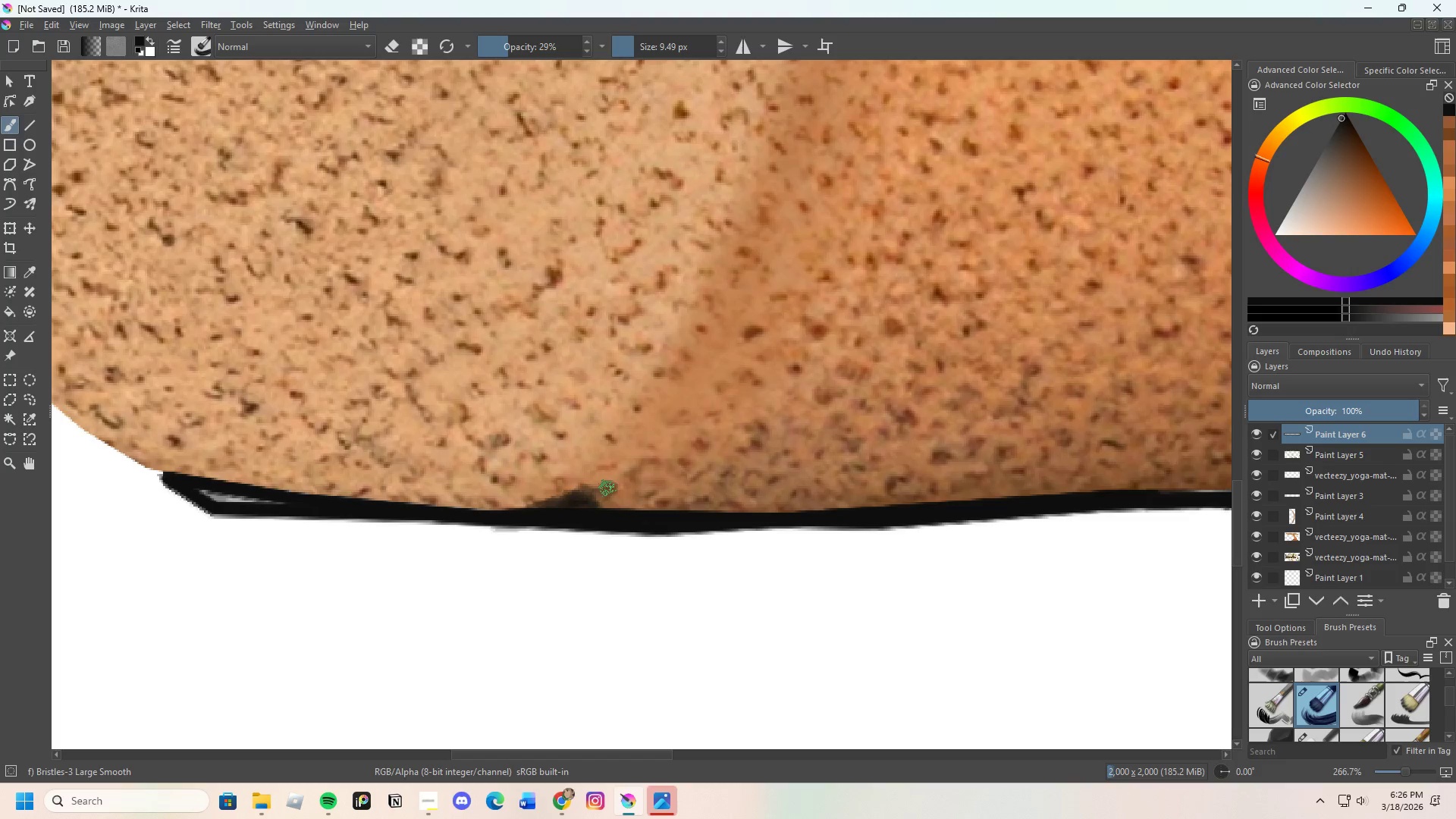 
left_click_drag(start_coordinate=[604, 492], to_coordinate=[542, 526])
 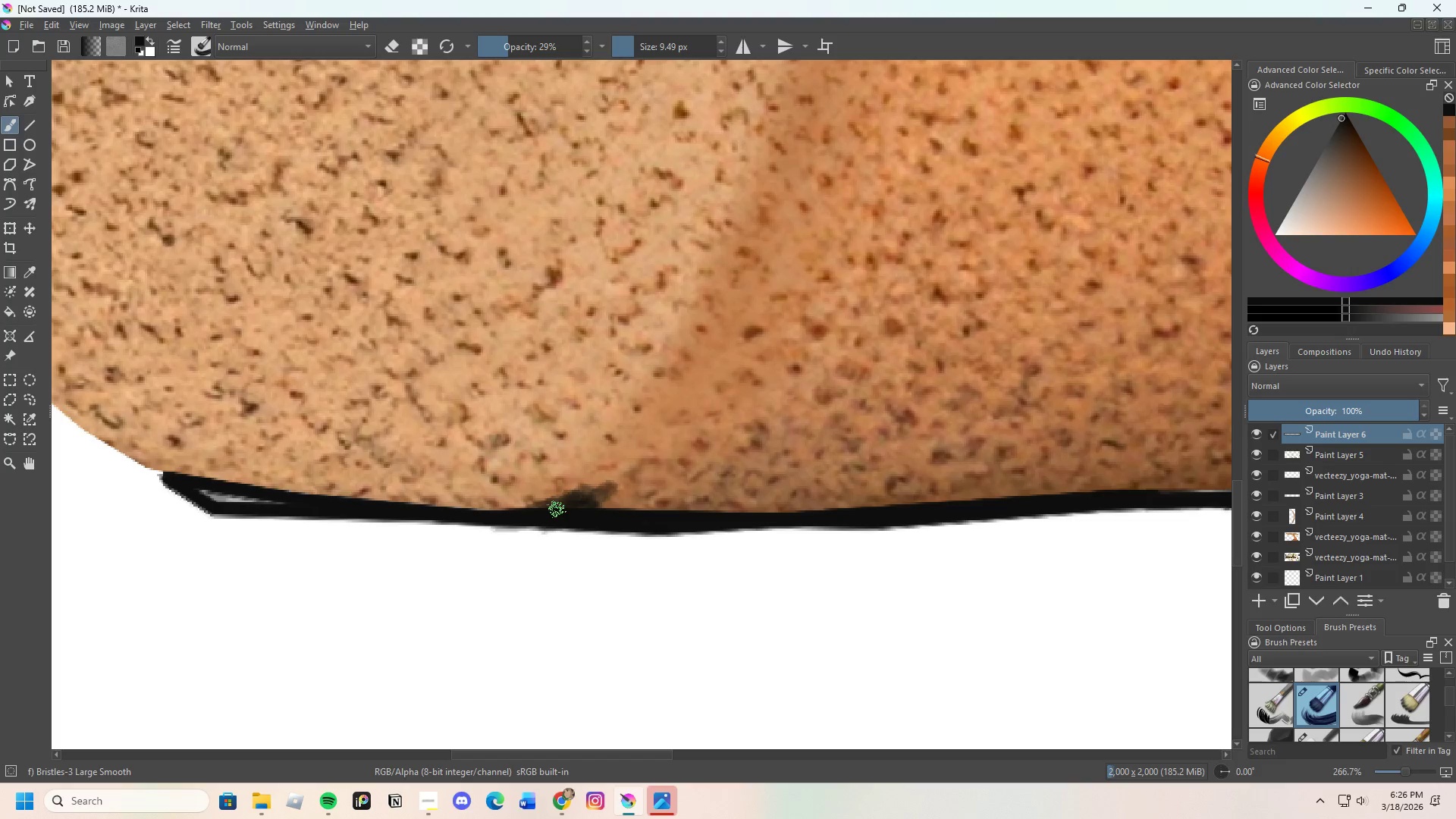 
left_click_drag(start_coordinate=[551, 511], to_coordinate=[494, 524])
 